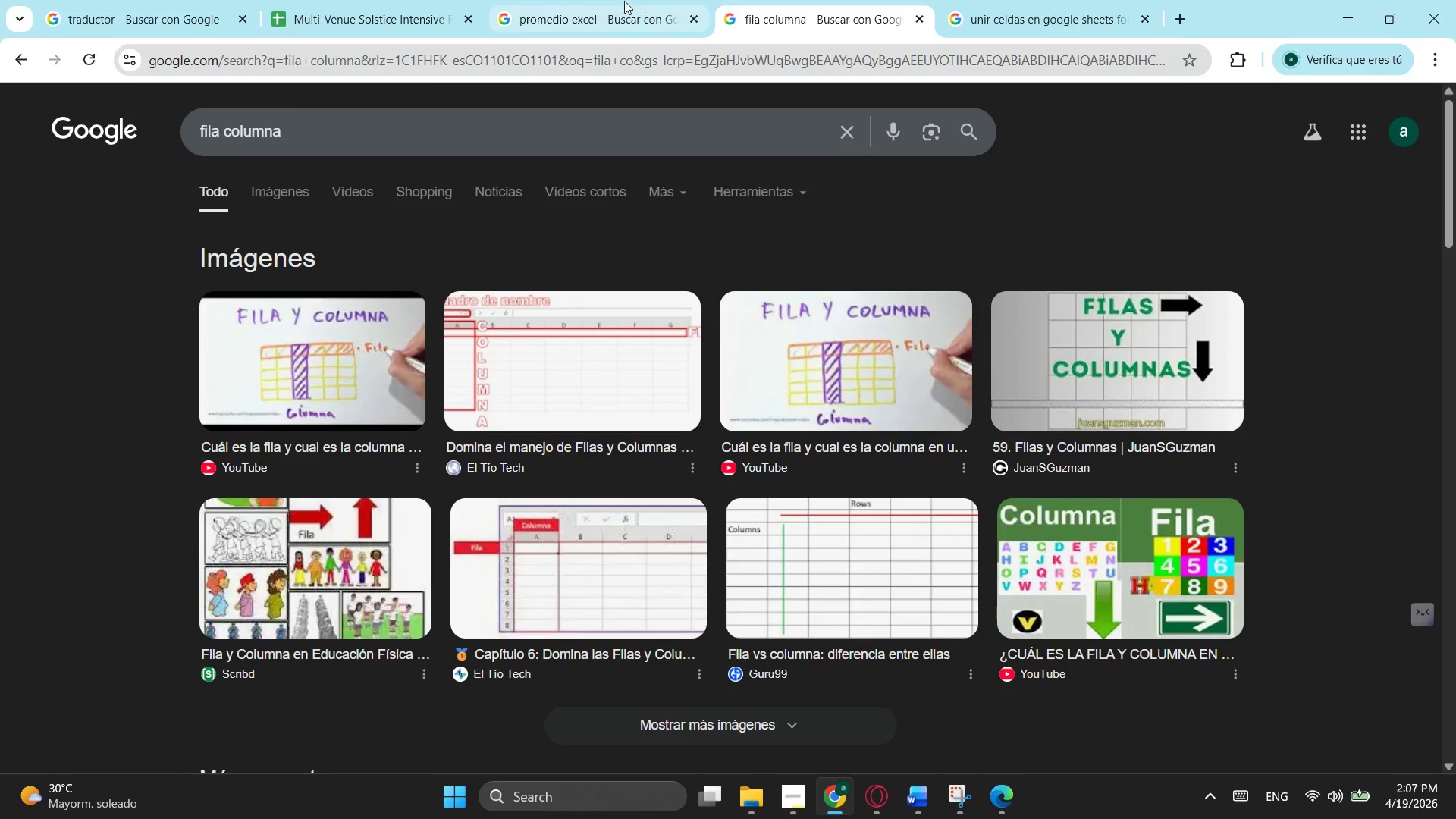 
left_click([621, 2])
 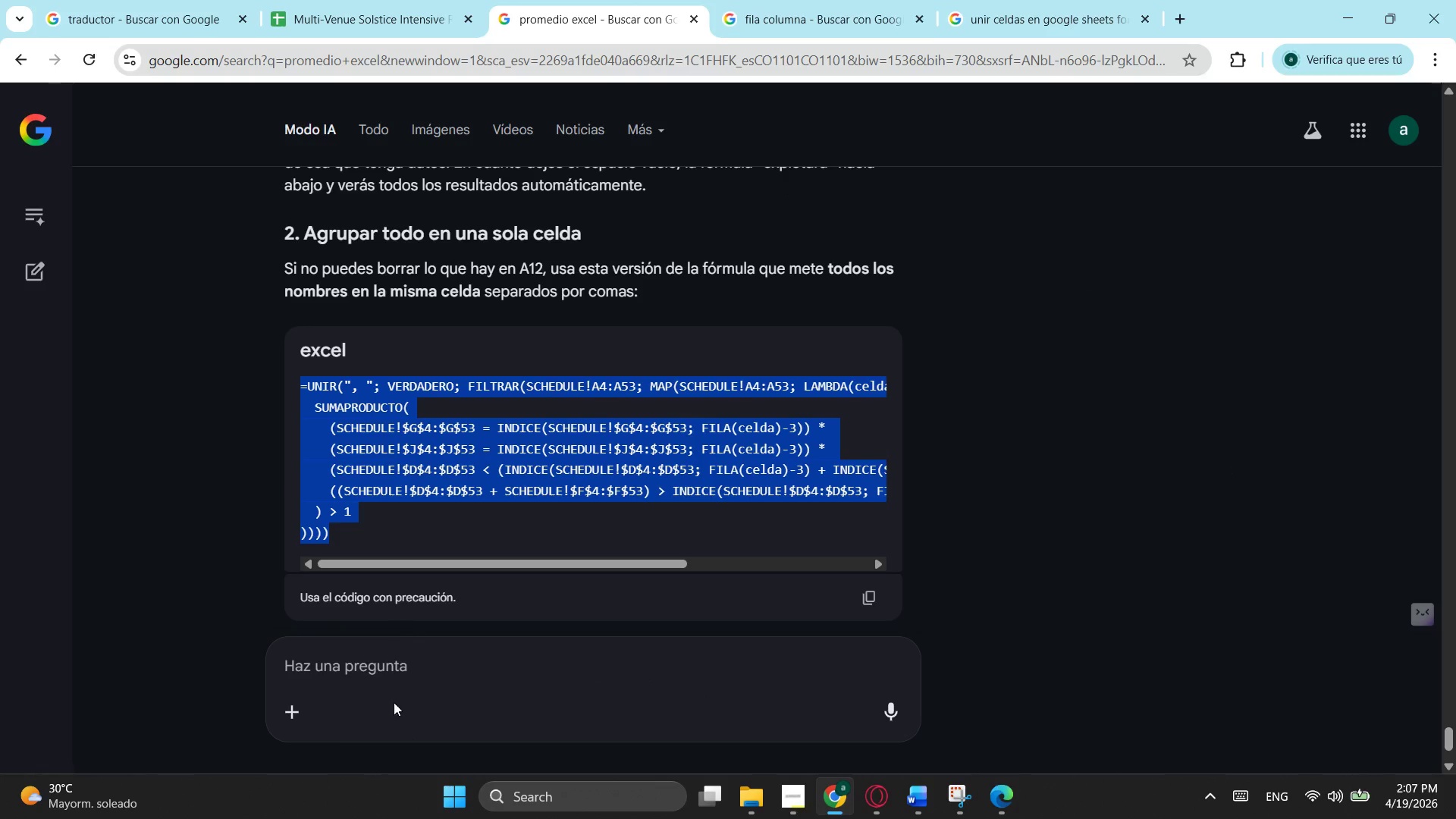 
left_click([382, 658])
 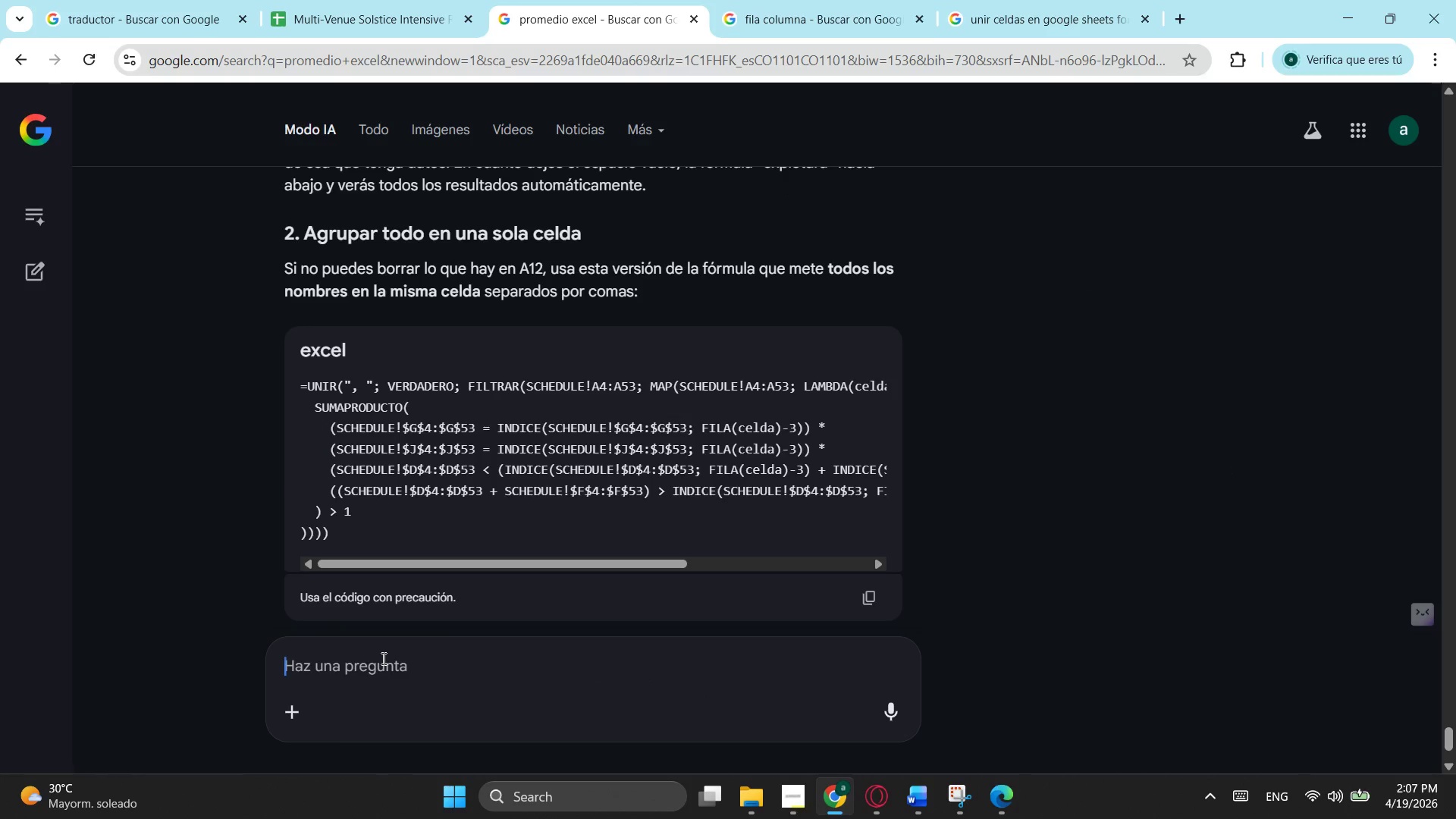 
key(Control+ControlLeft)
 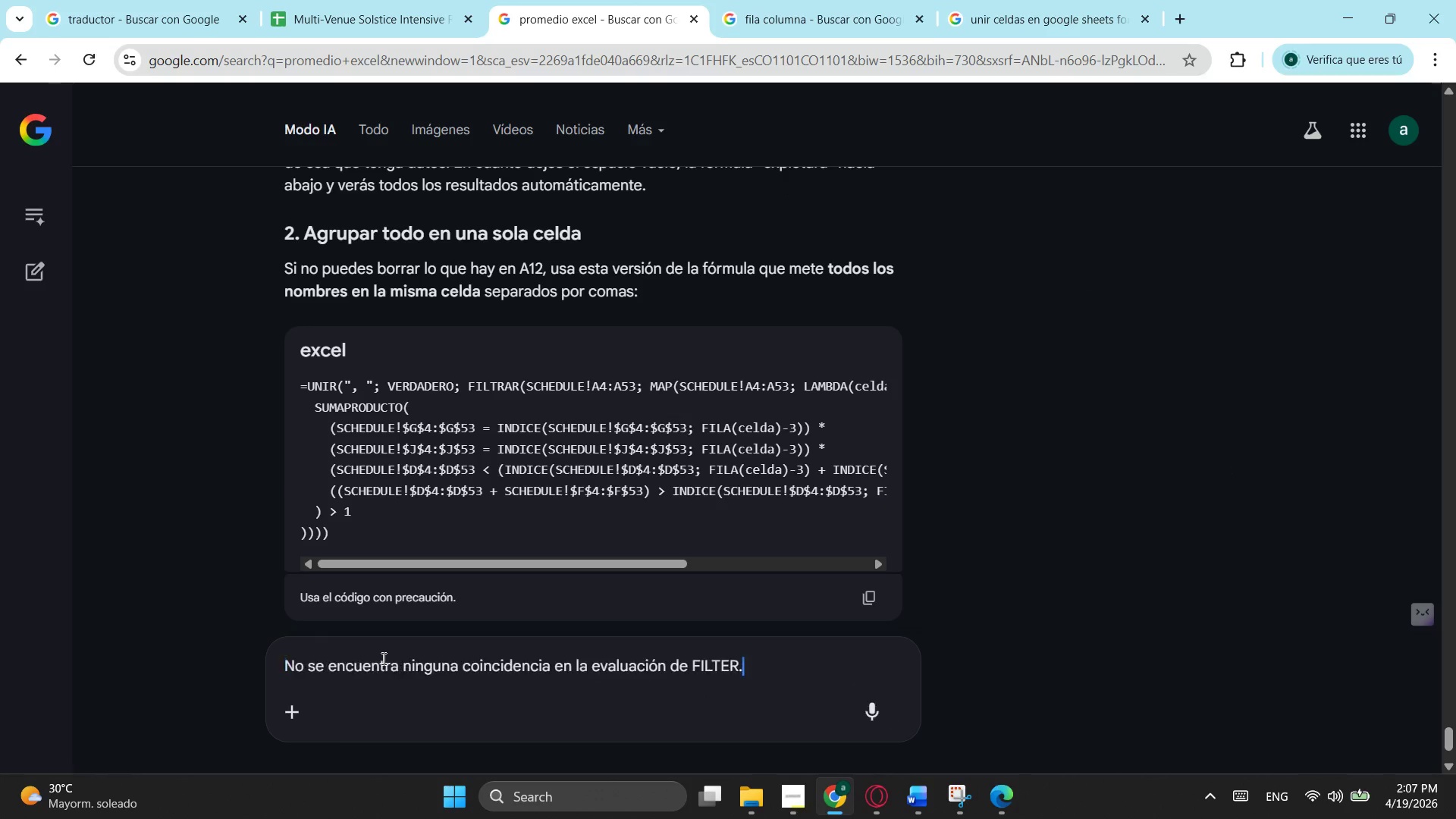 
key(Control+V)
 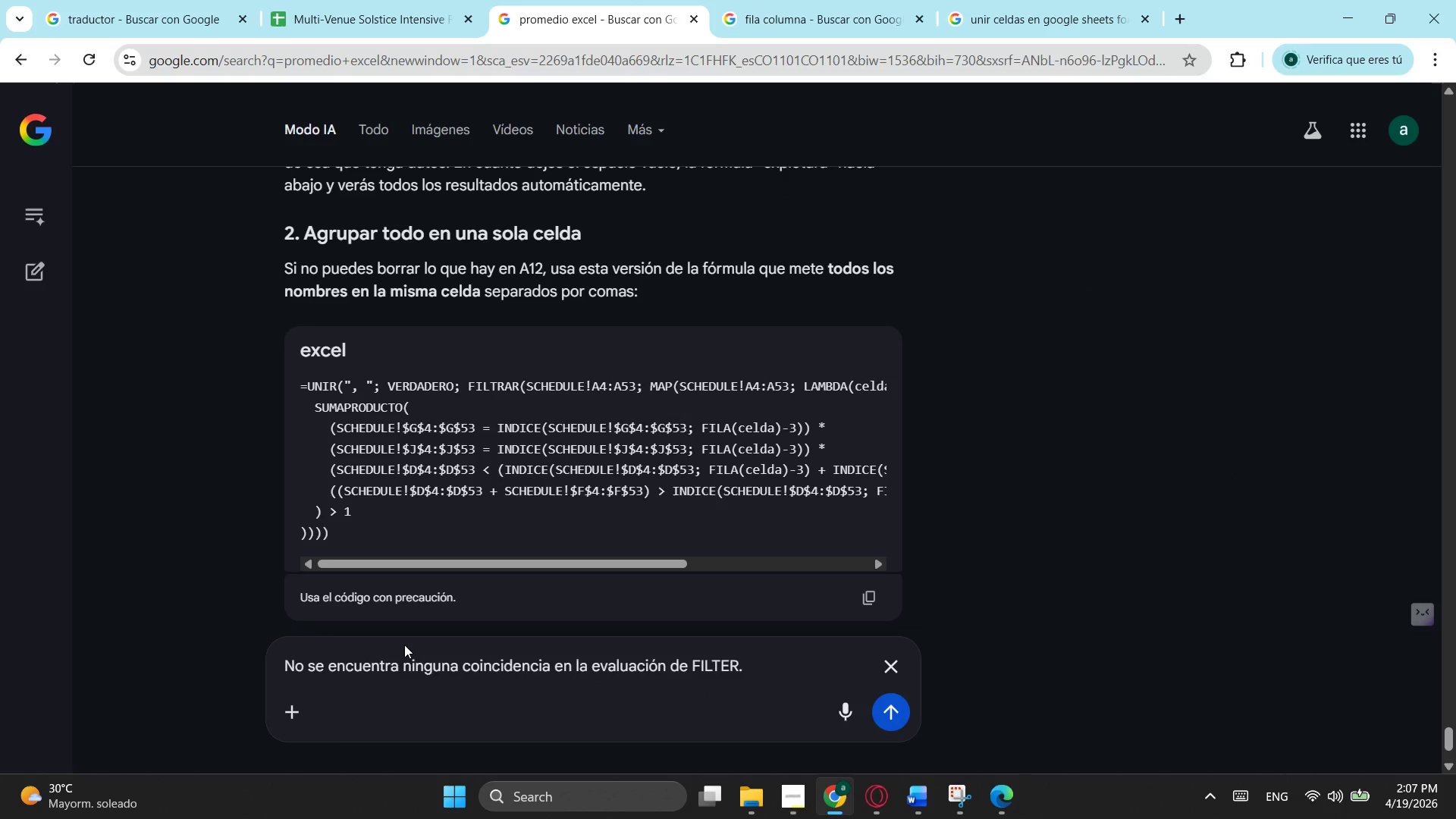 
key(Enter)
 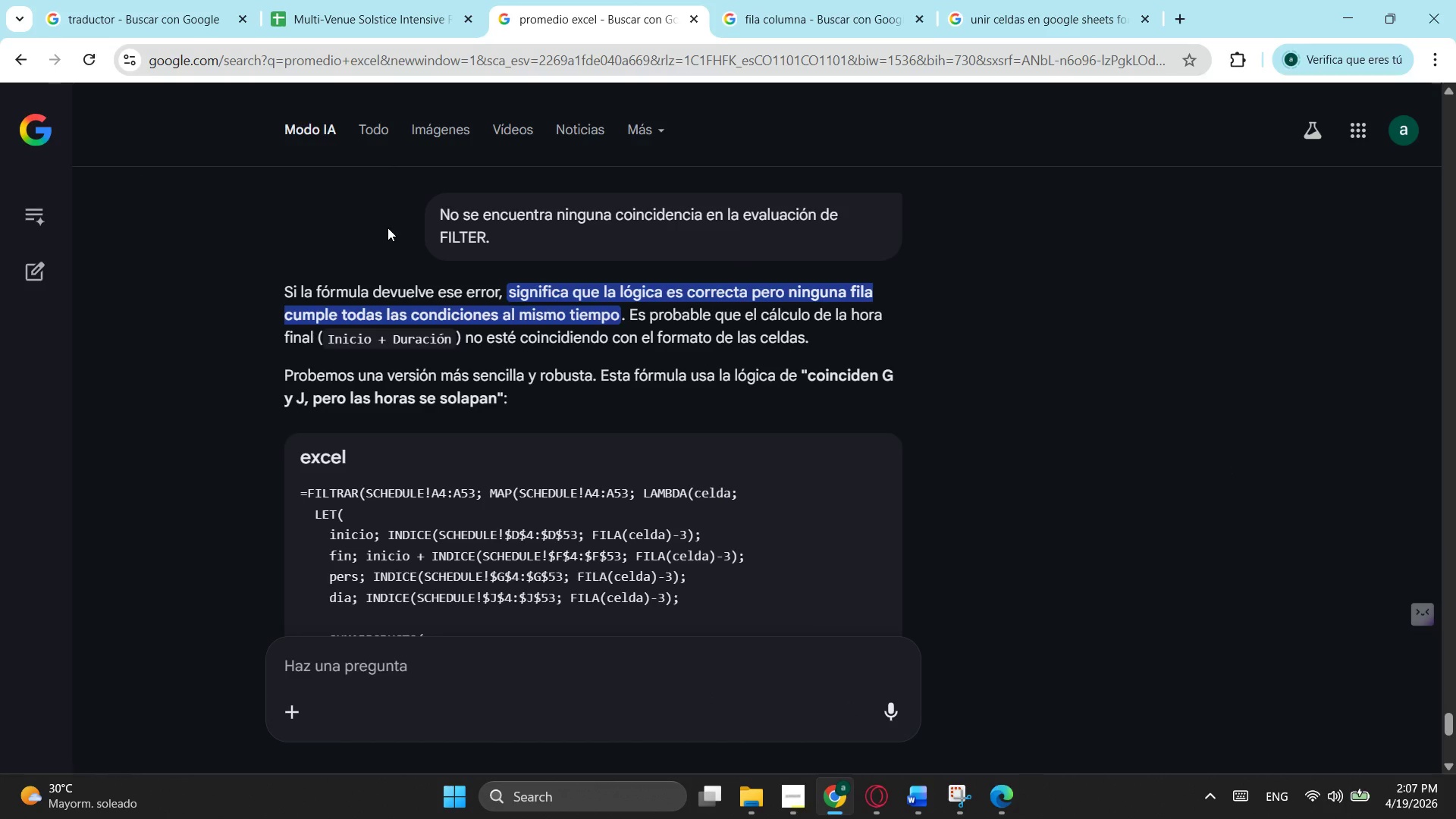 
wait(11.78)
 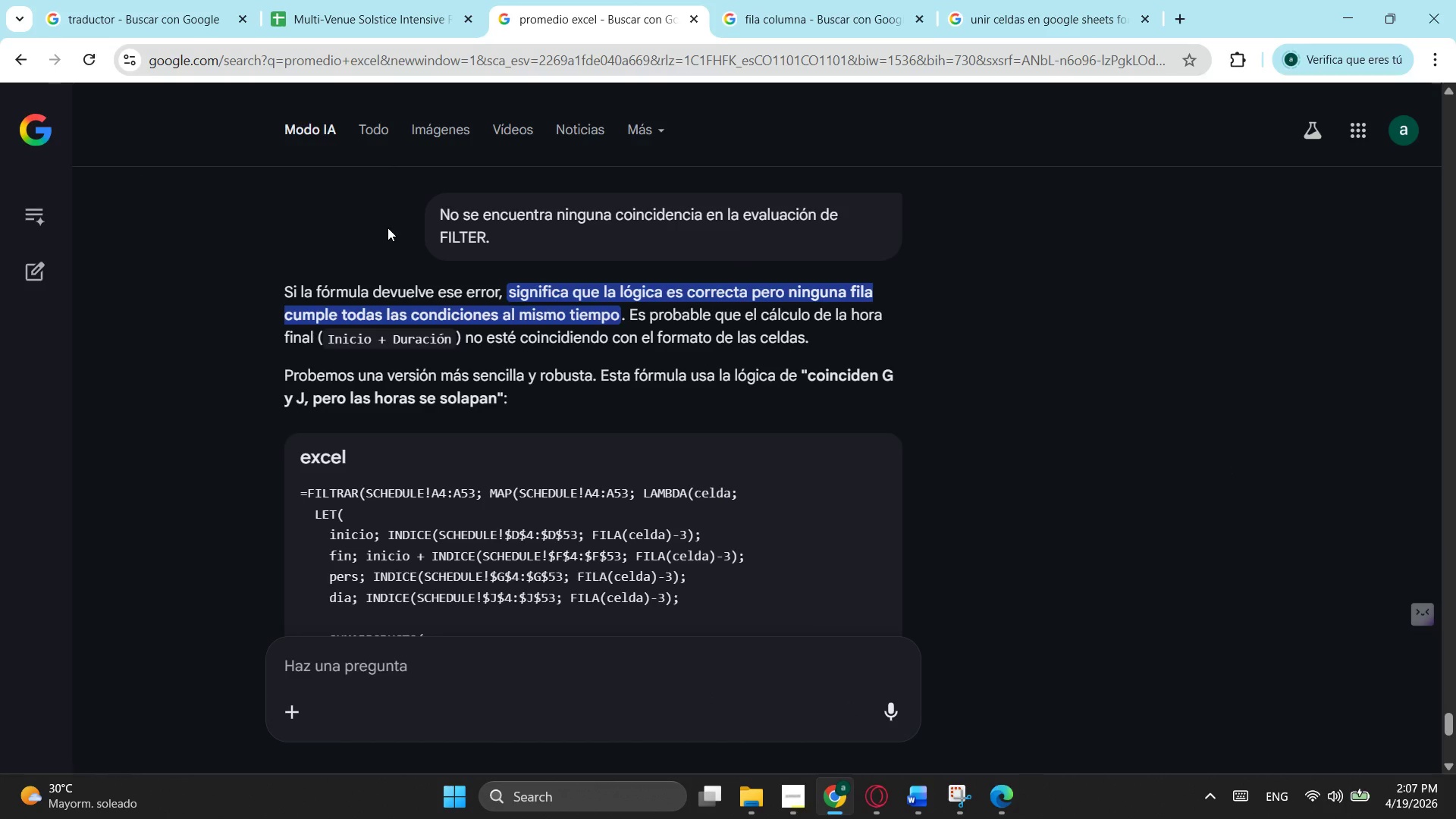 
scroll: coordinate [384, 379], scroll_direction: down, amount: 1.0
 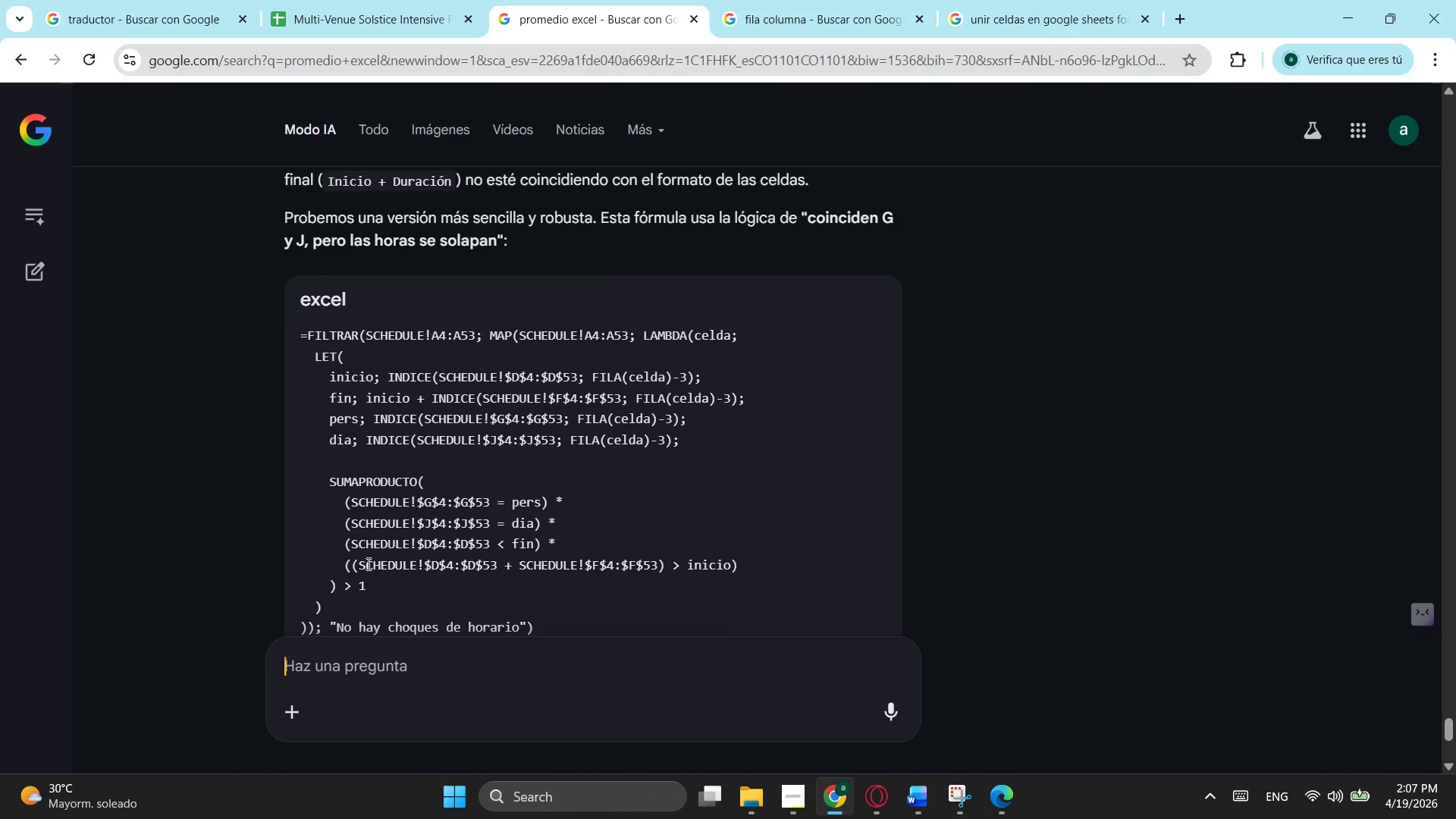 
mouse_move([406, 33])
 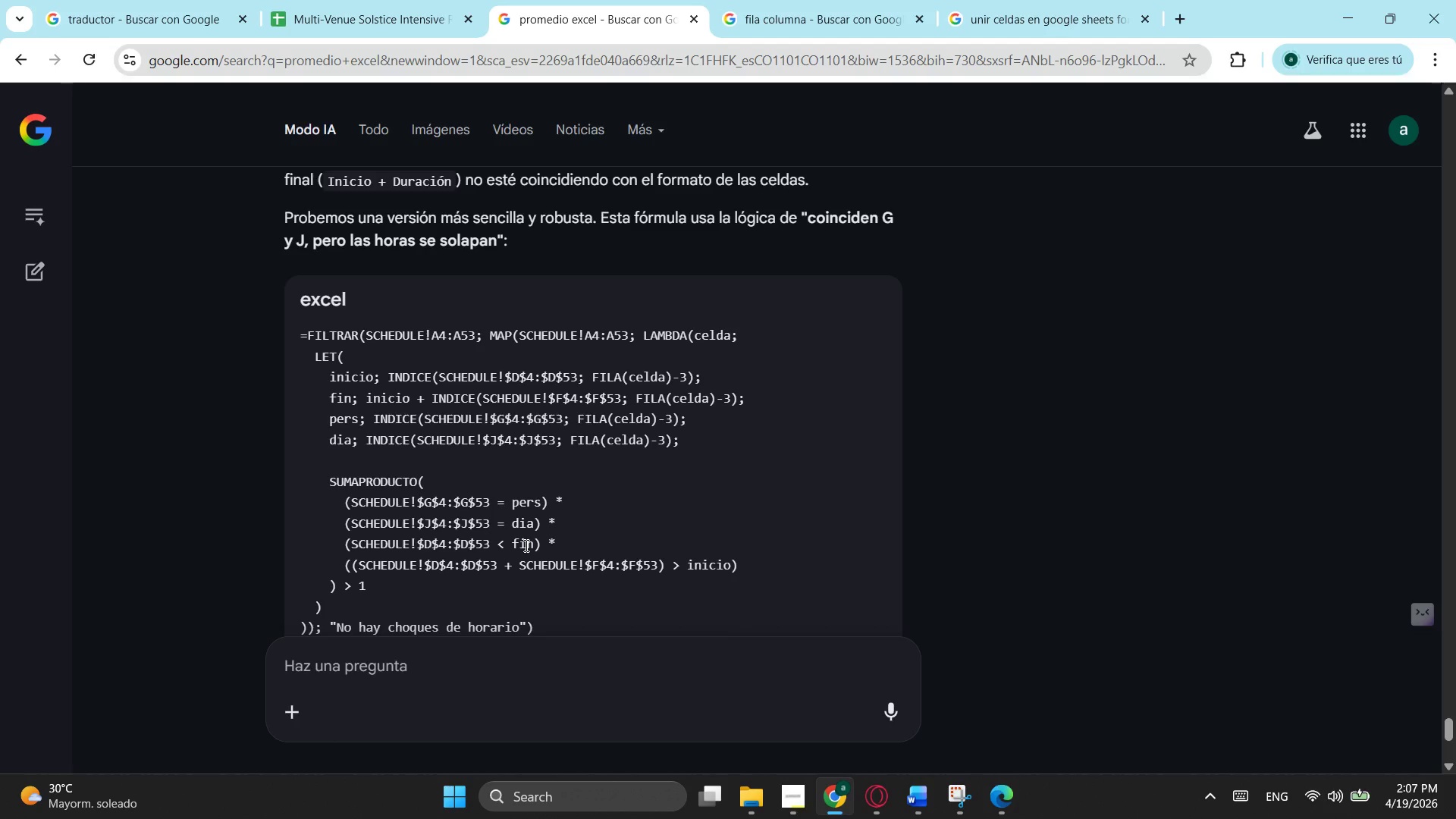 
wait(7.32)
 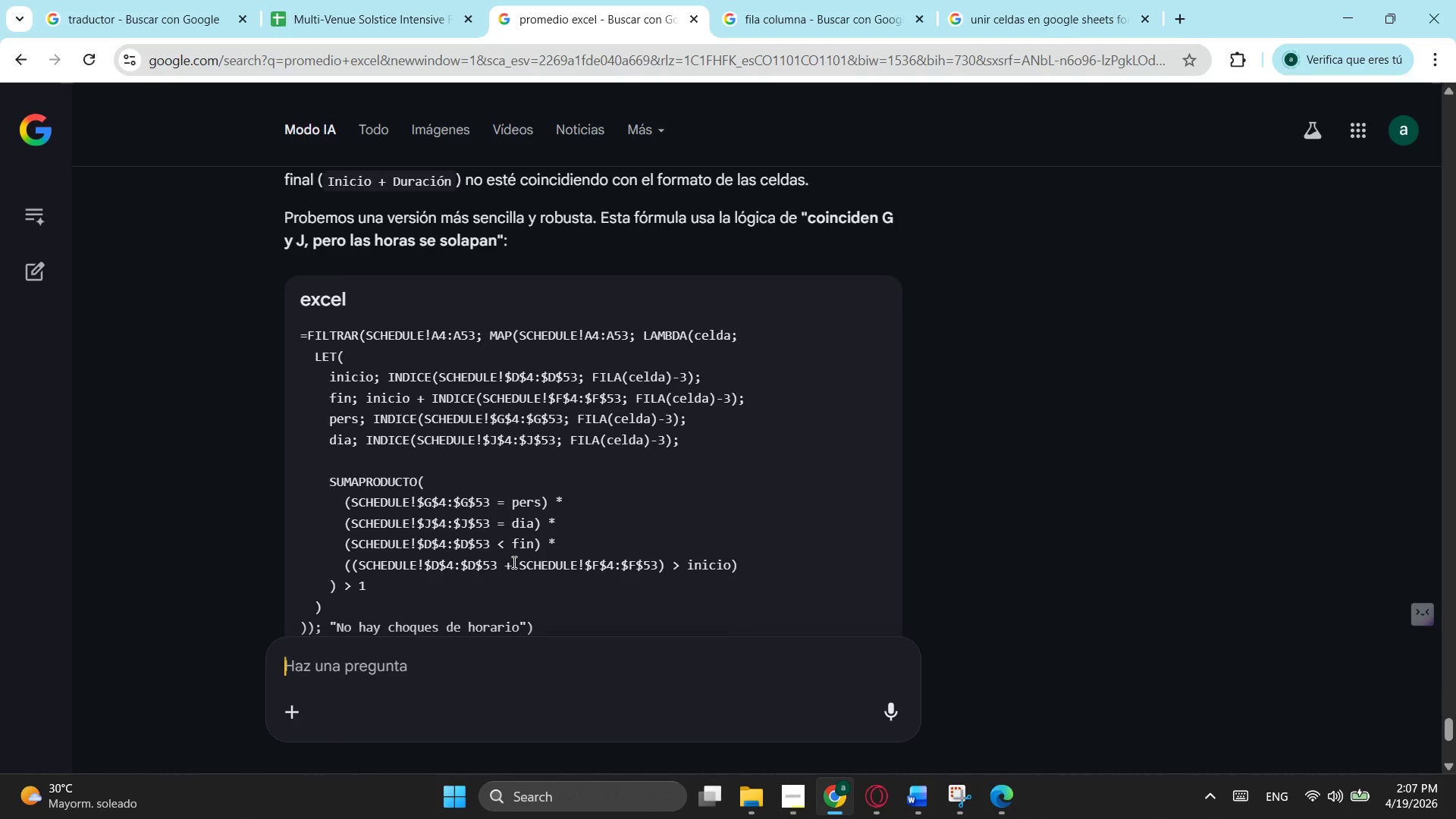 
scroll: coordinate [494, 526], scroll_direction: down, amount: 2.0
 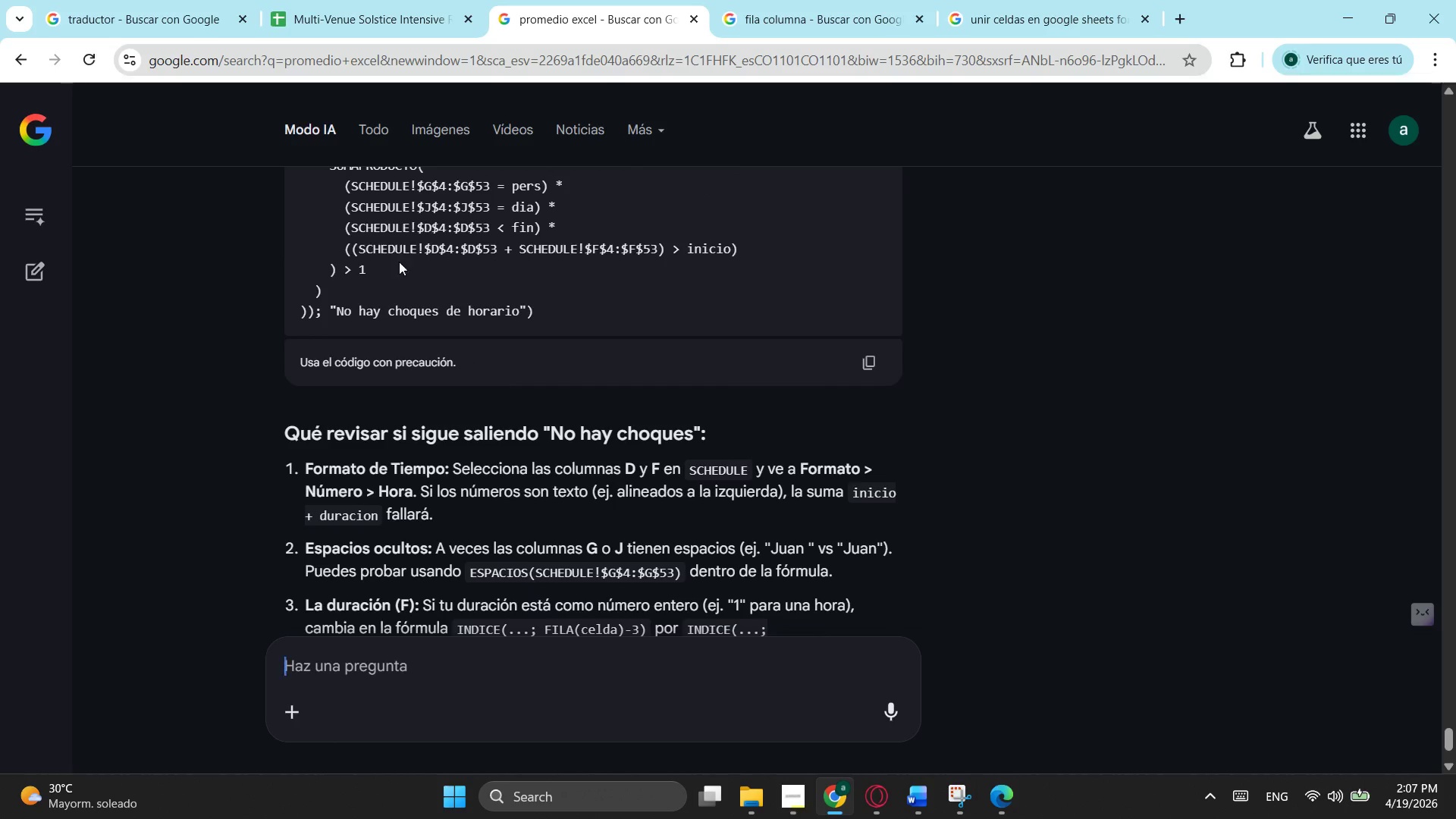 
left_click([346, 0])
 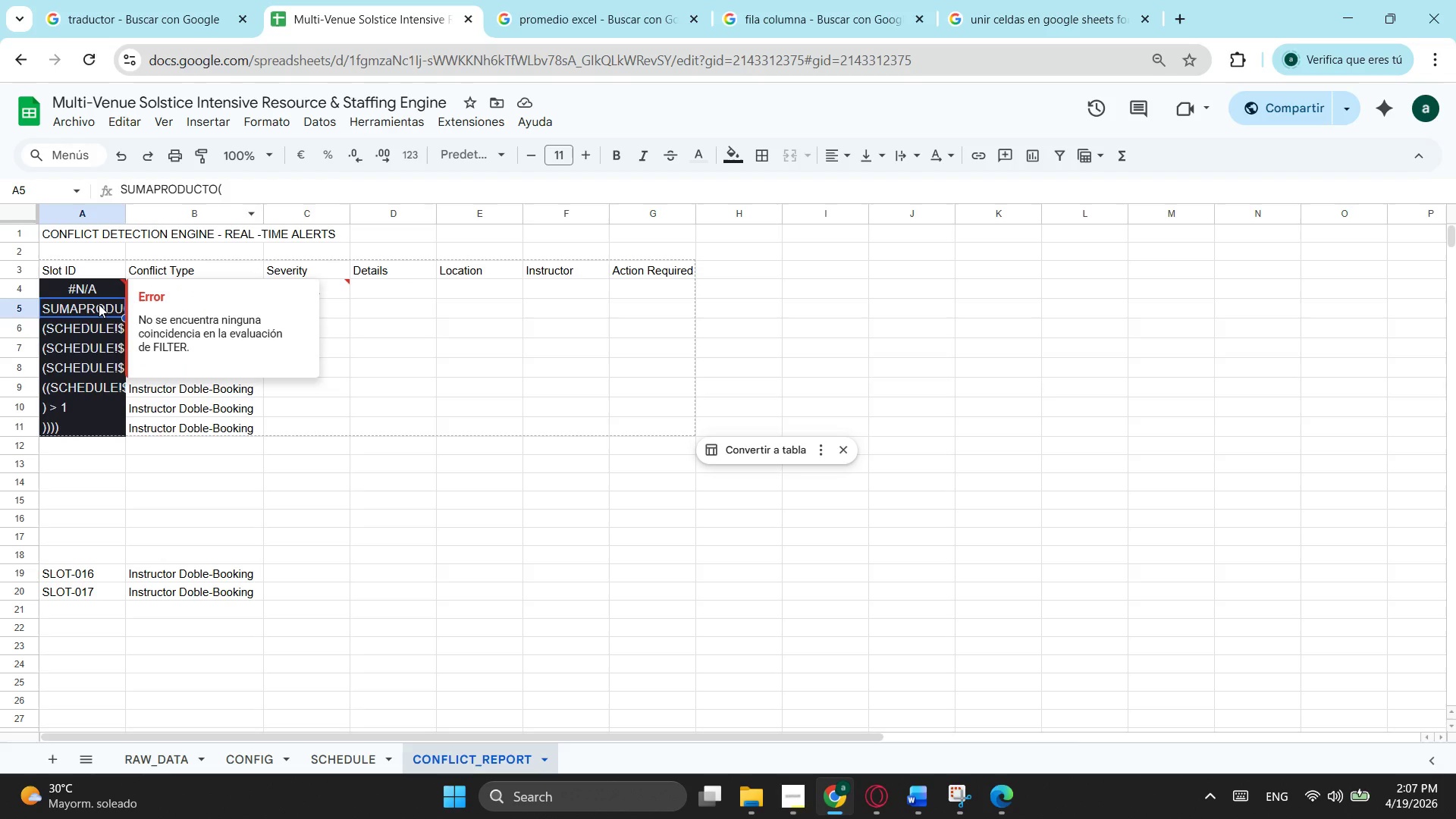 
left_click([98, 315])
 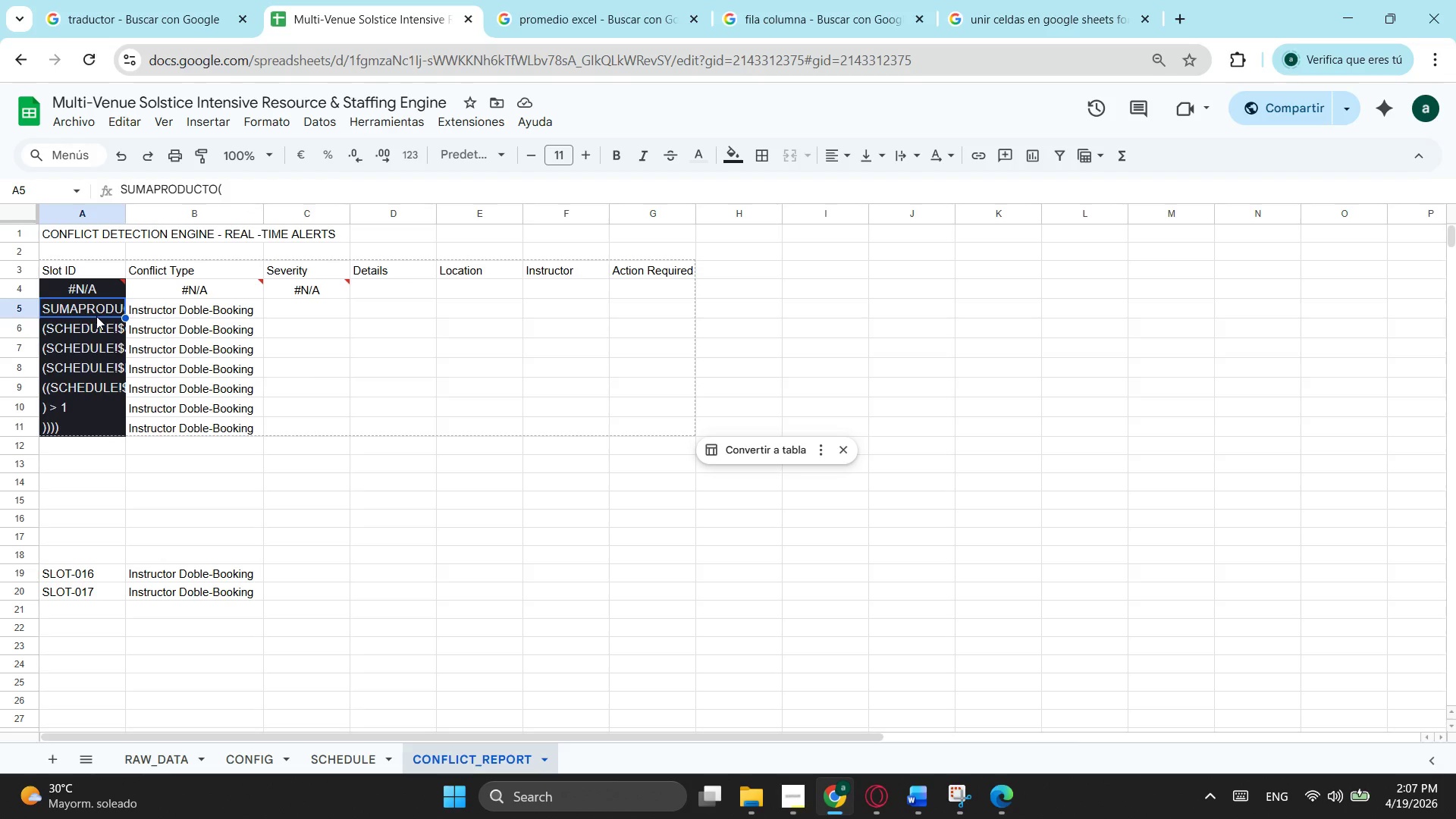 
key(Backspace)
 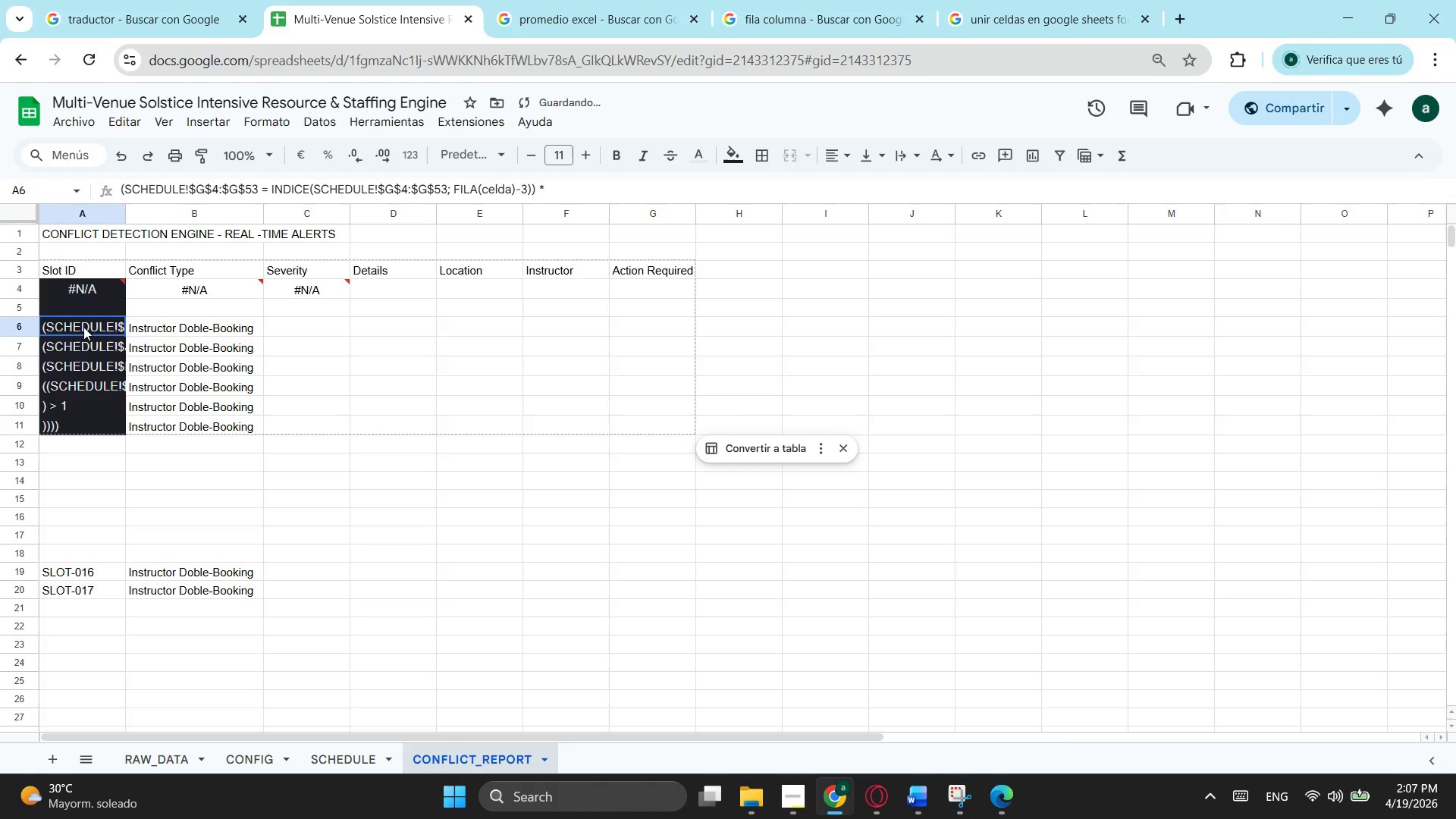 
left_click([83, 327])
 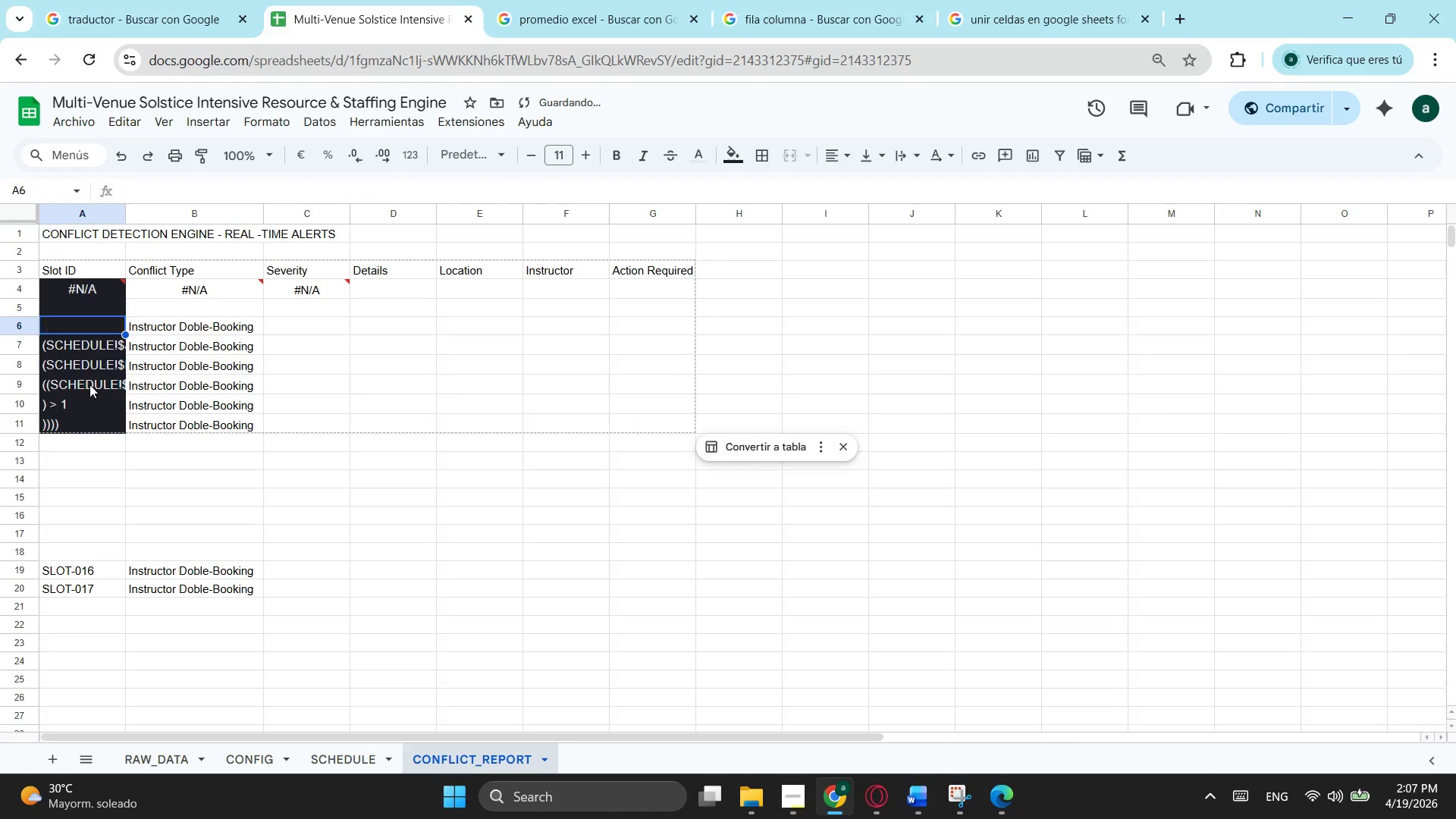 
key(Backspace)
 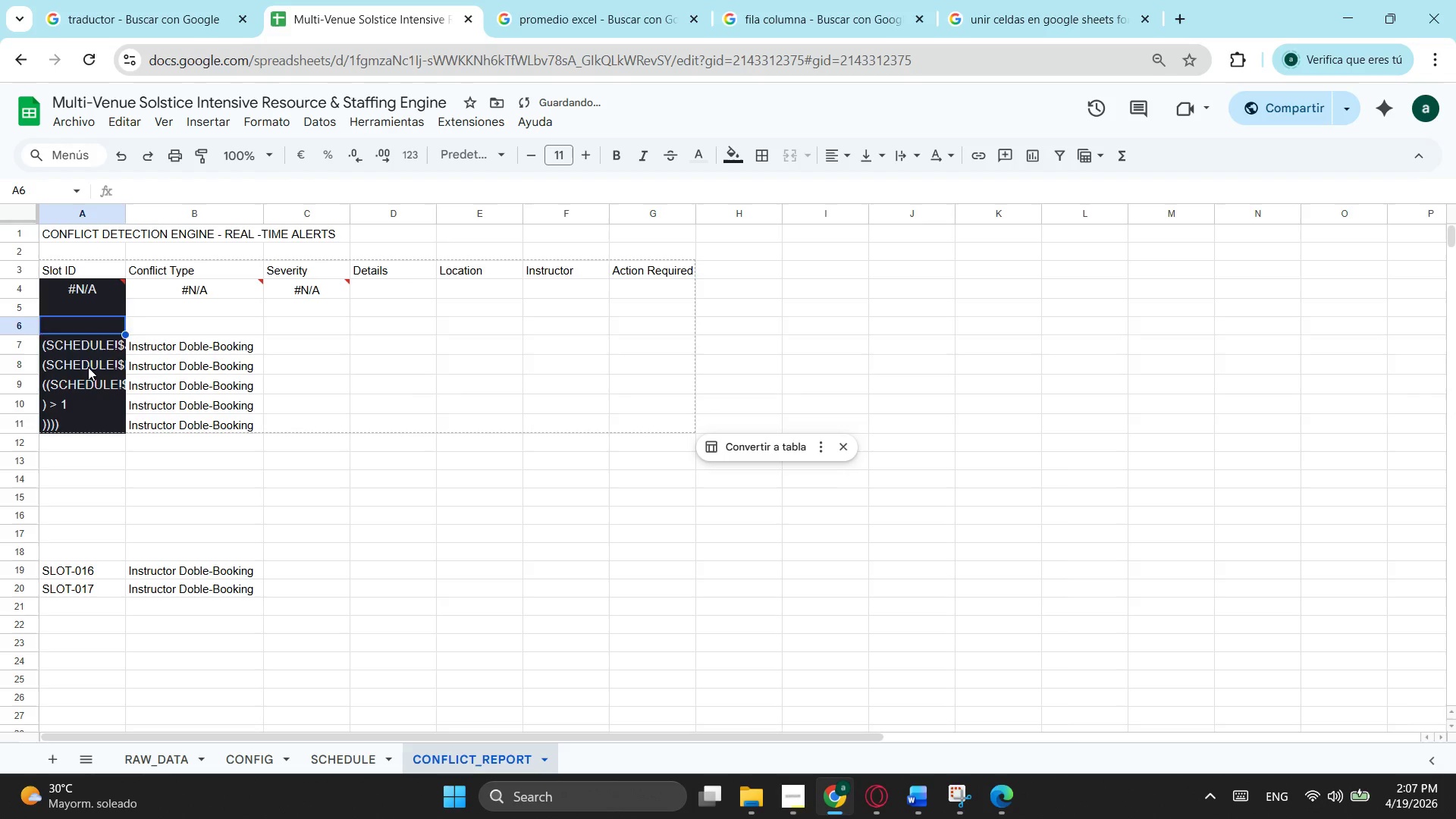 
left_click([88, 367])
 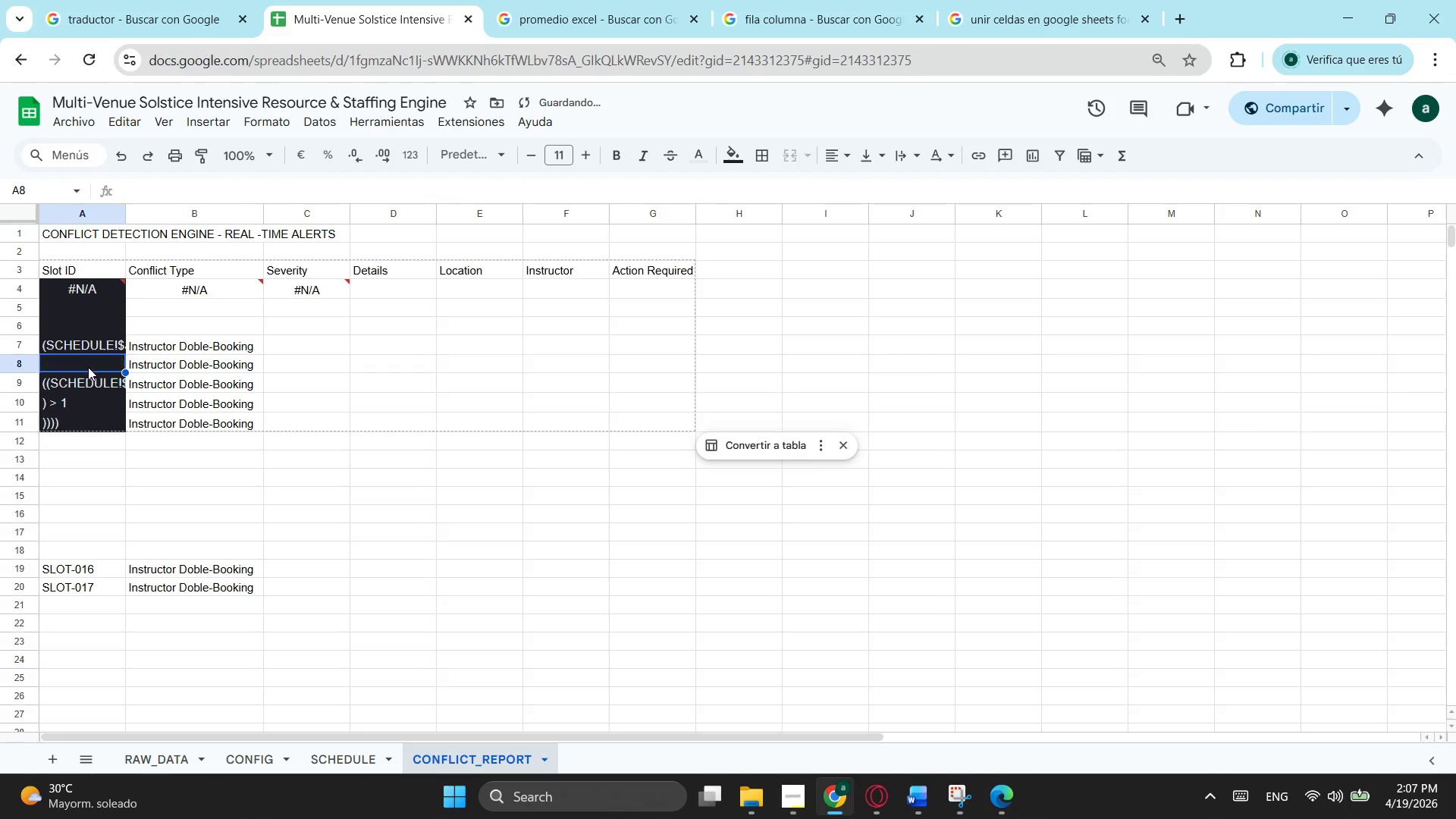 
key(Backspace)
 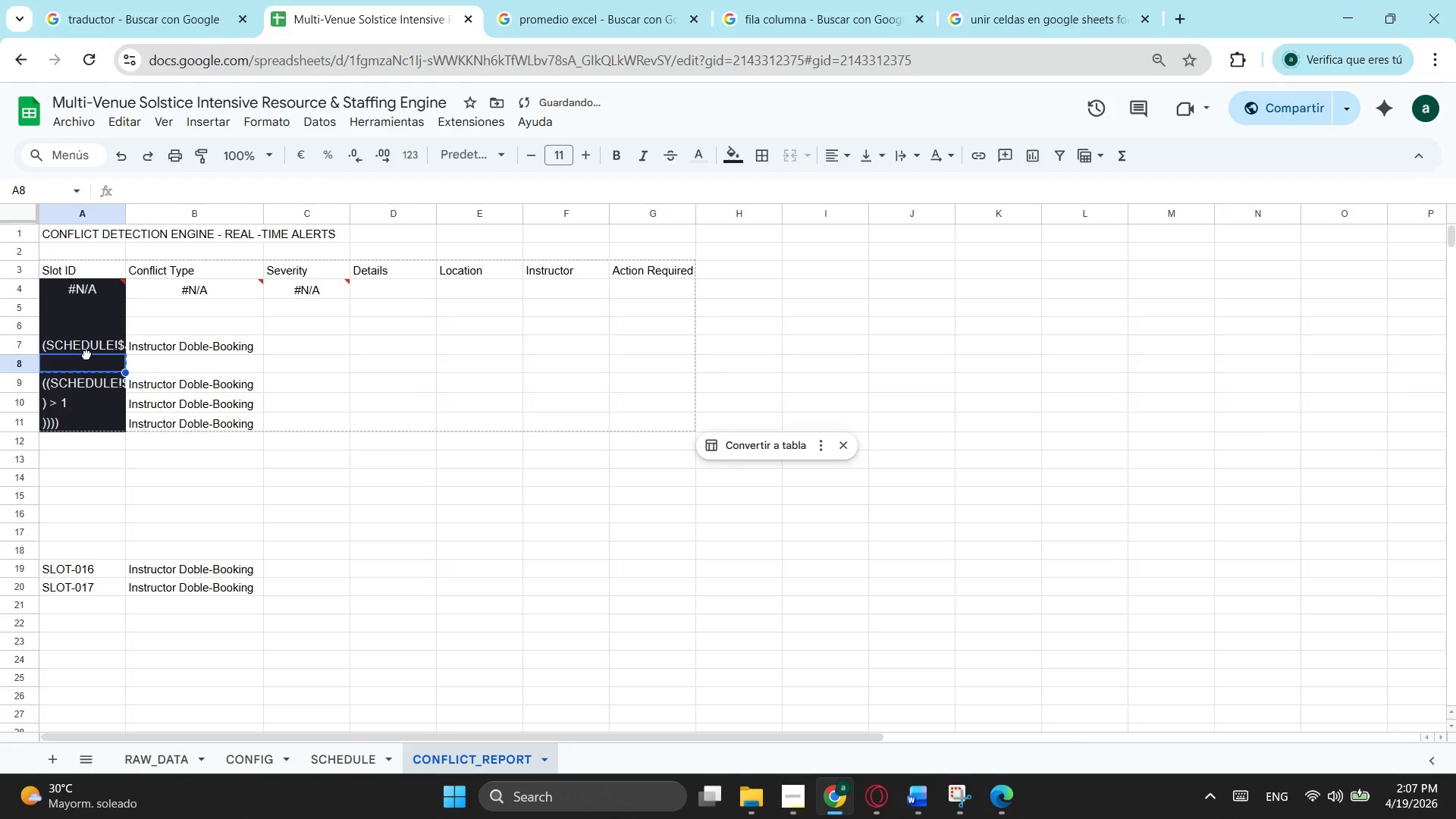 
left_click([86, 354])
 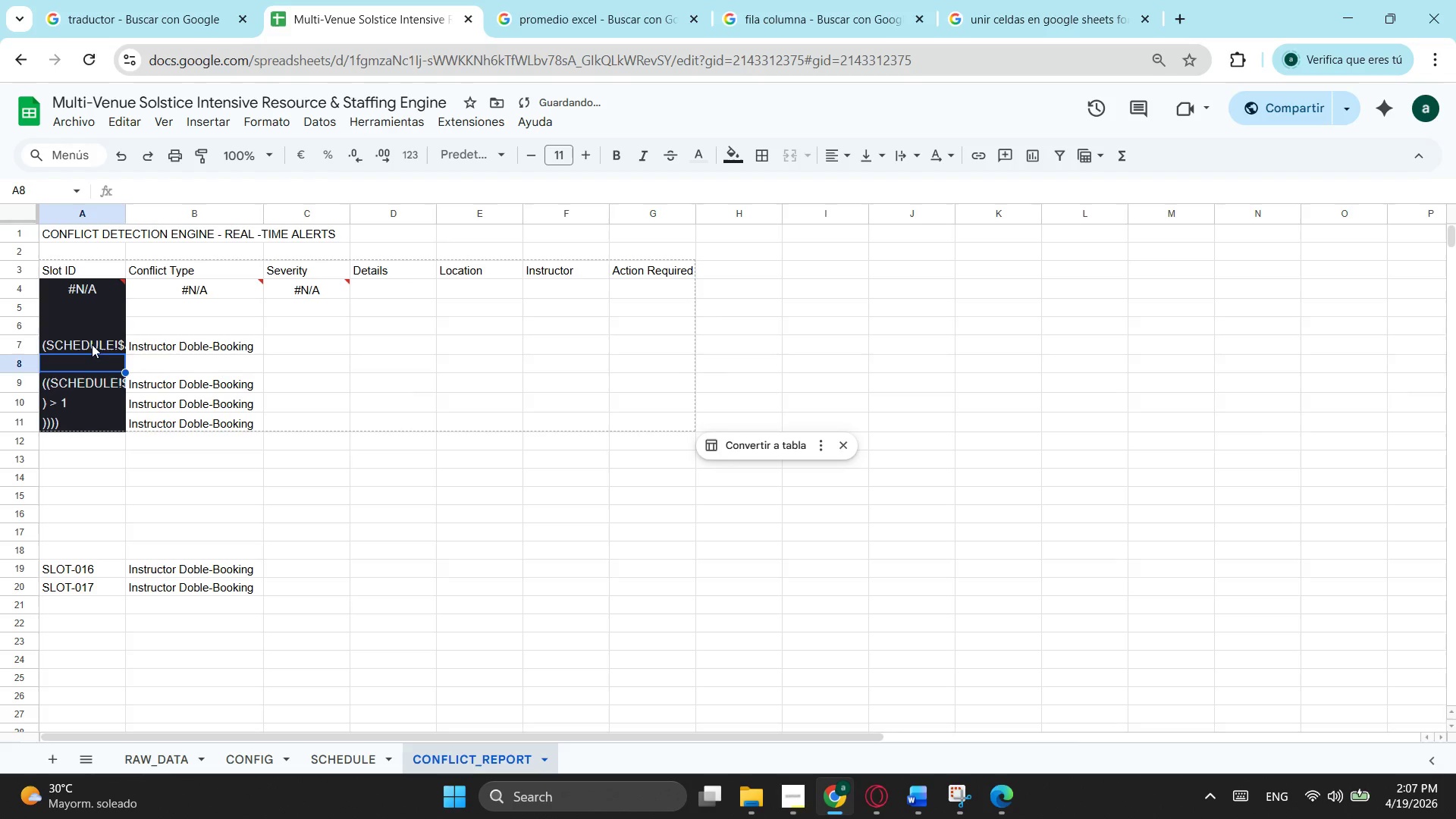 
left_click([93, 343])
 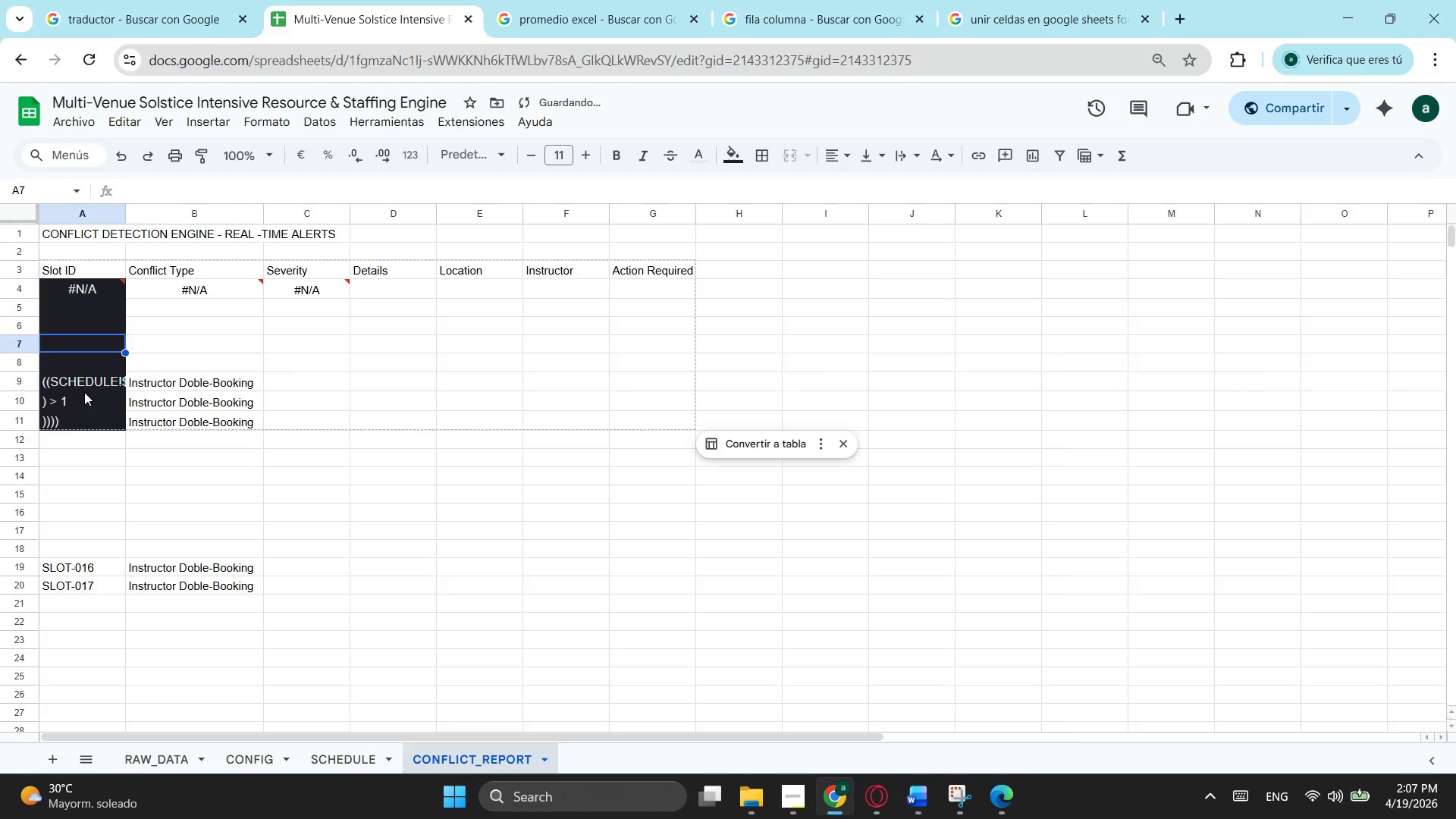 
left_click([86, 391])
 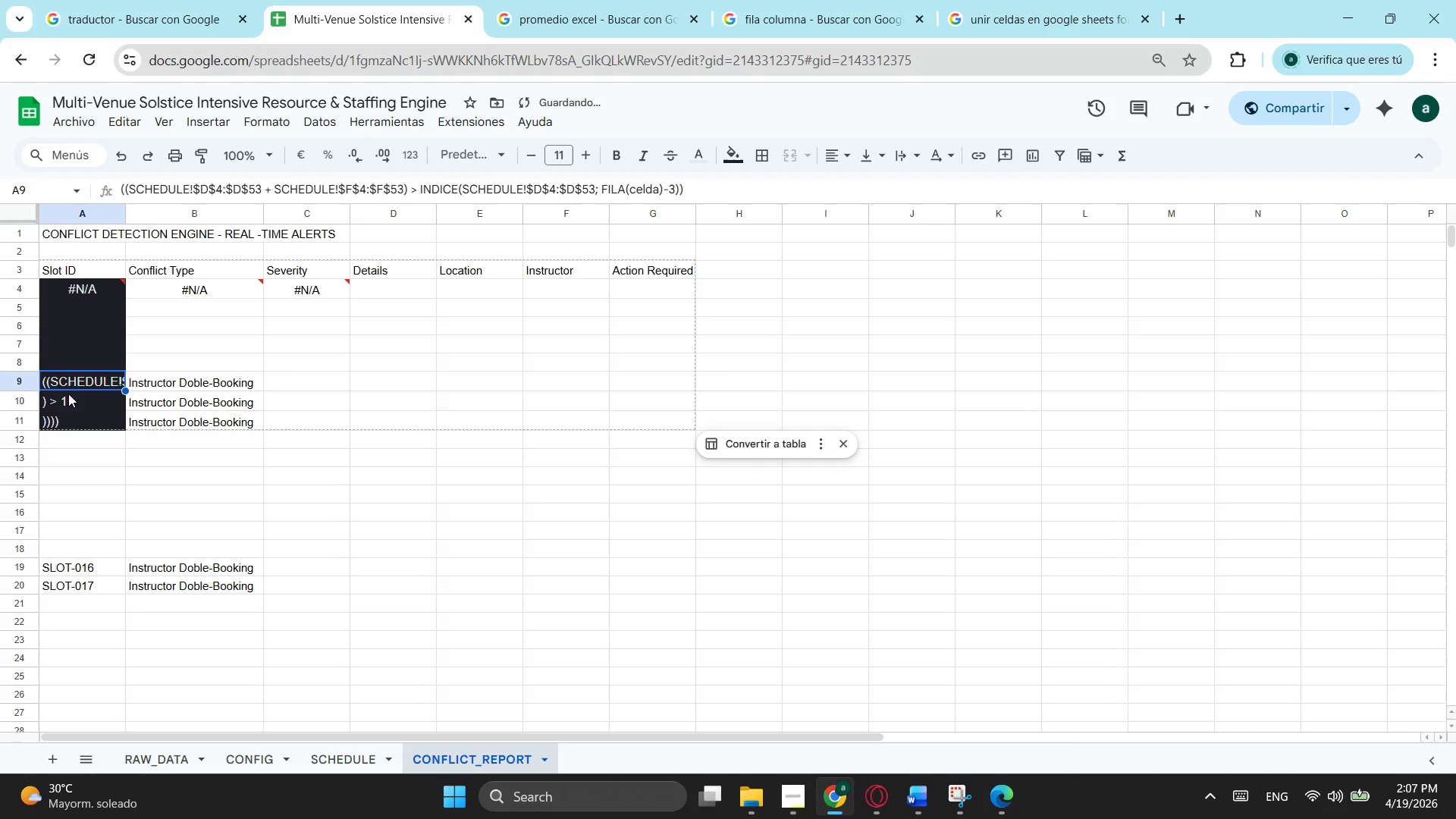 
key(Backspace)
 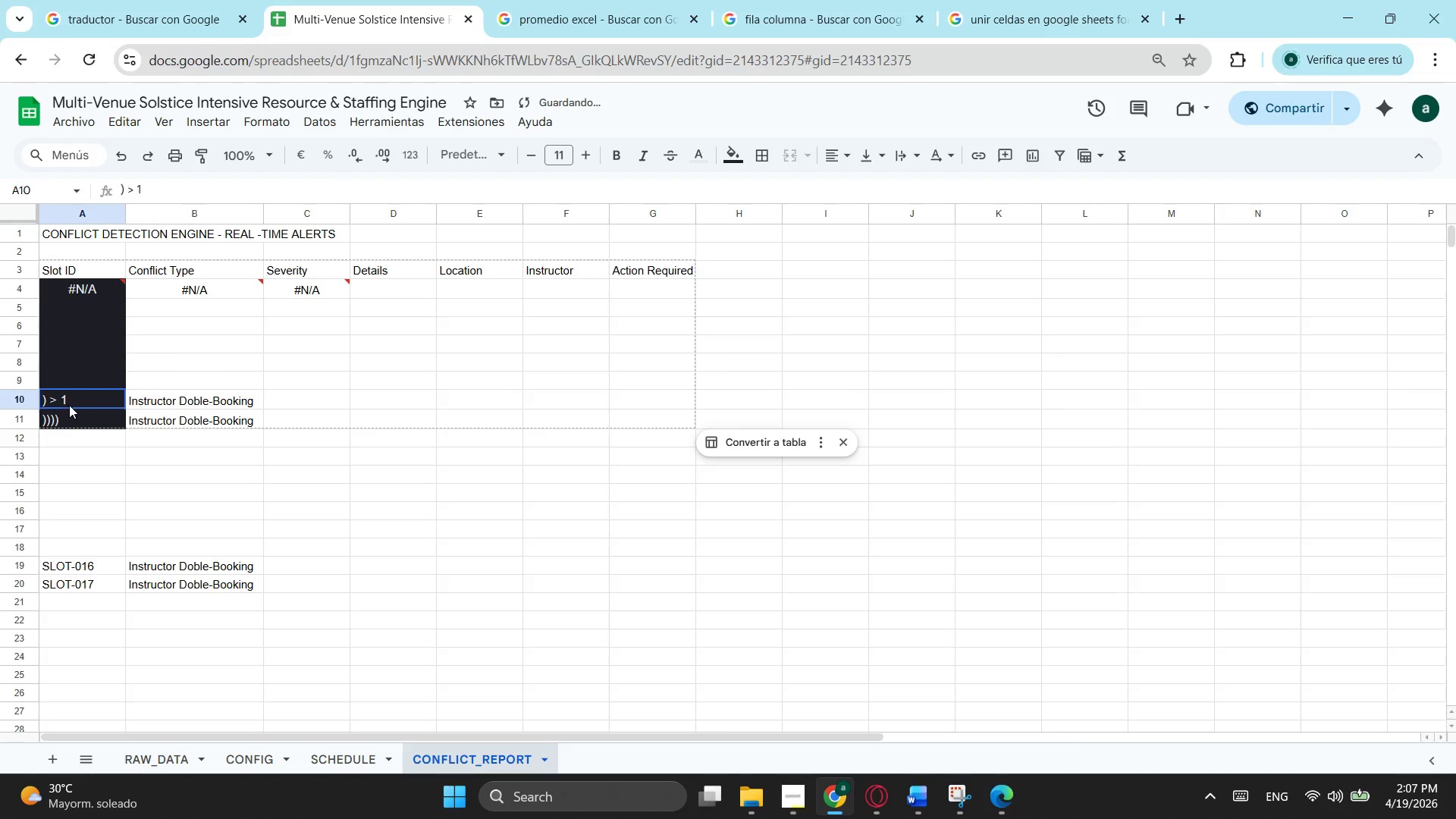 
left_click([69, 405])
 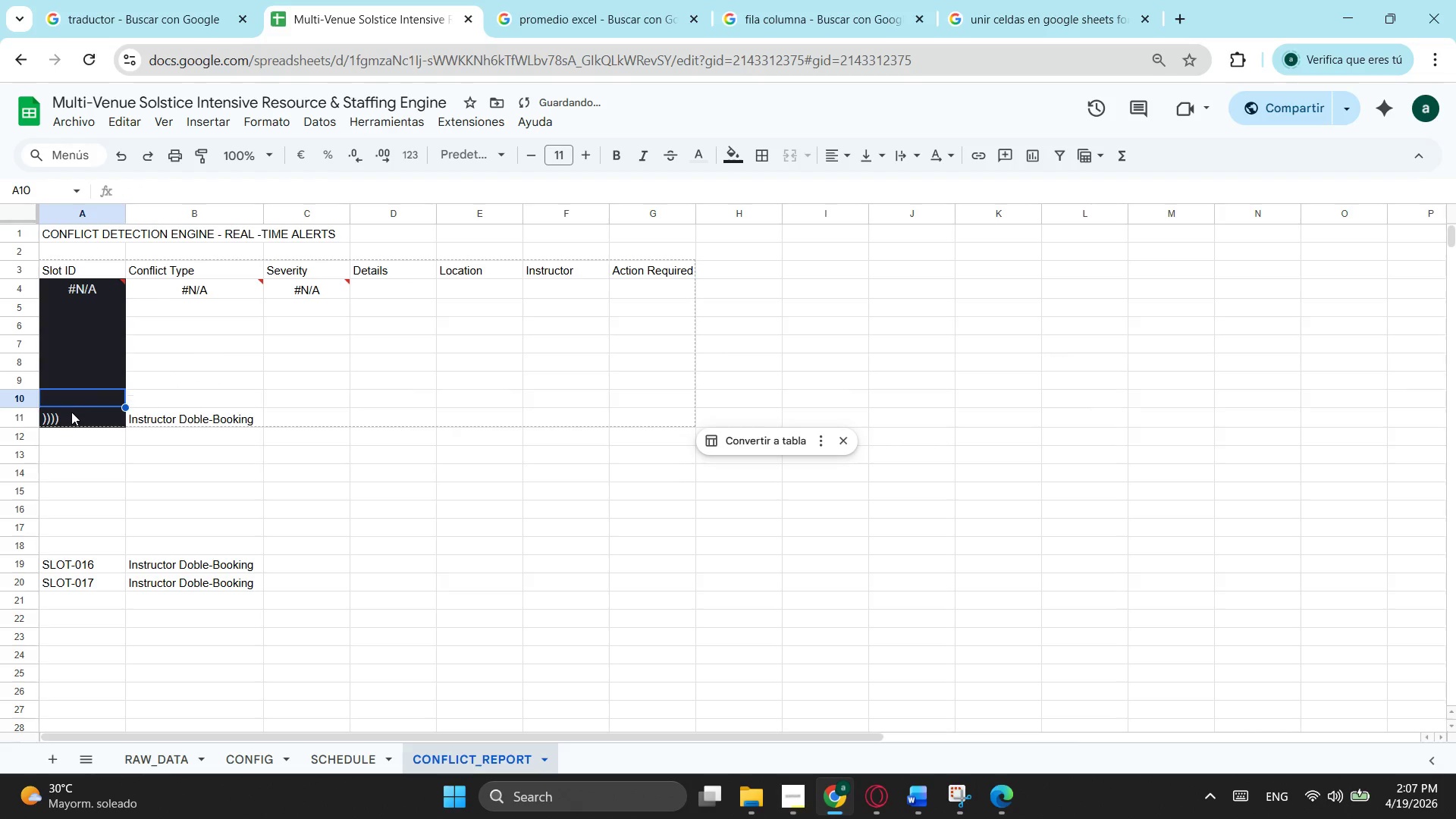 
key(Backspace)
 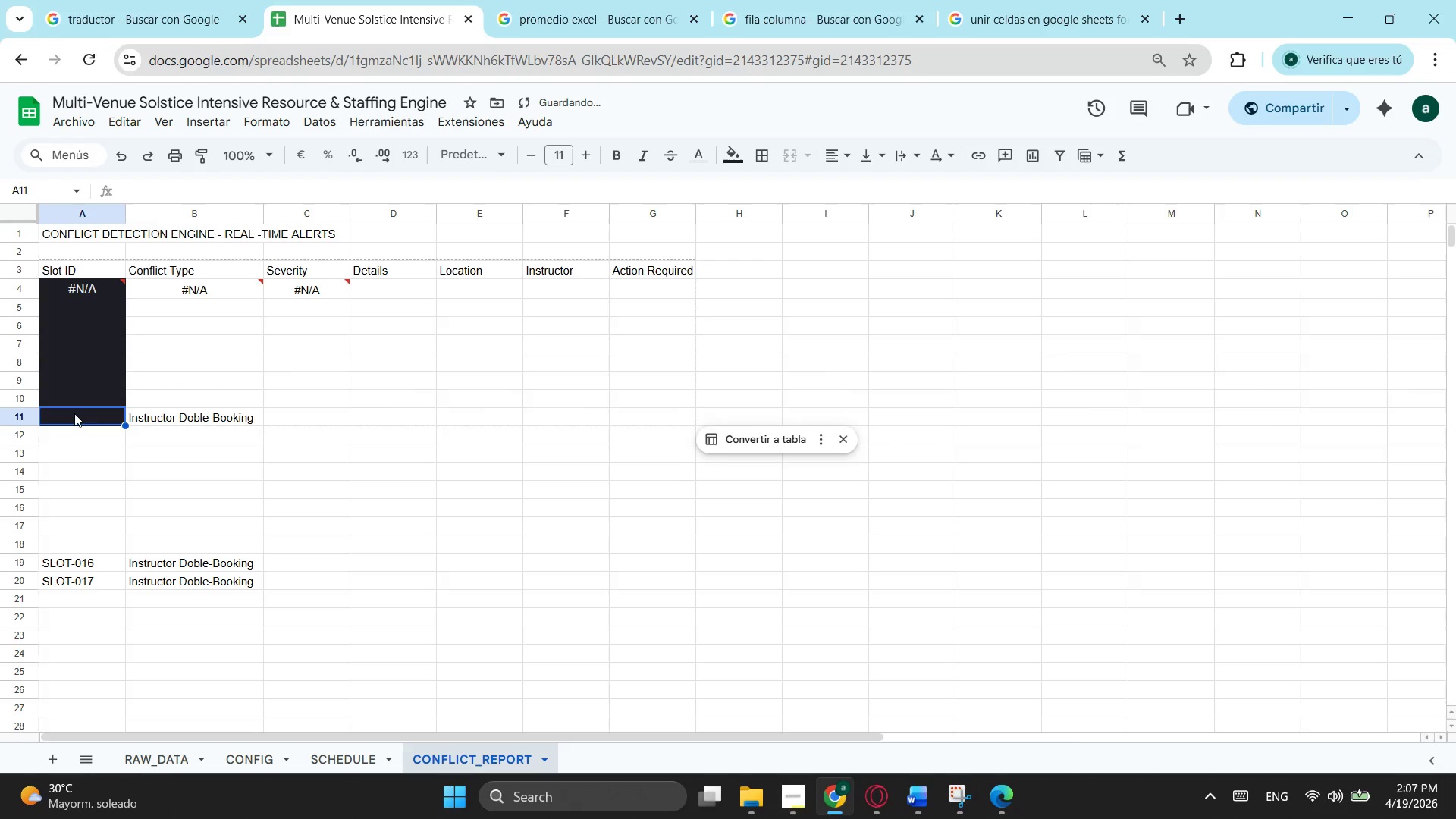 
key(Backspace)
 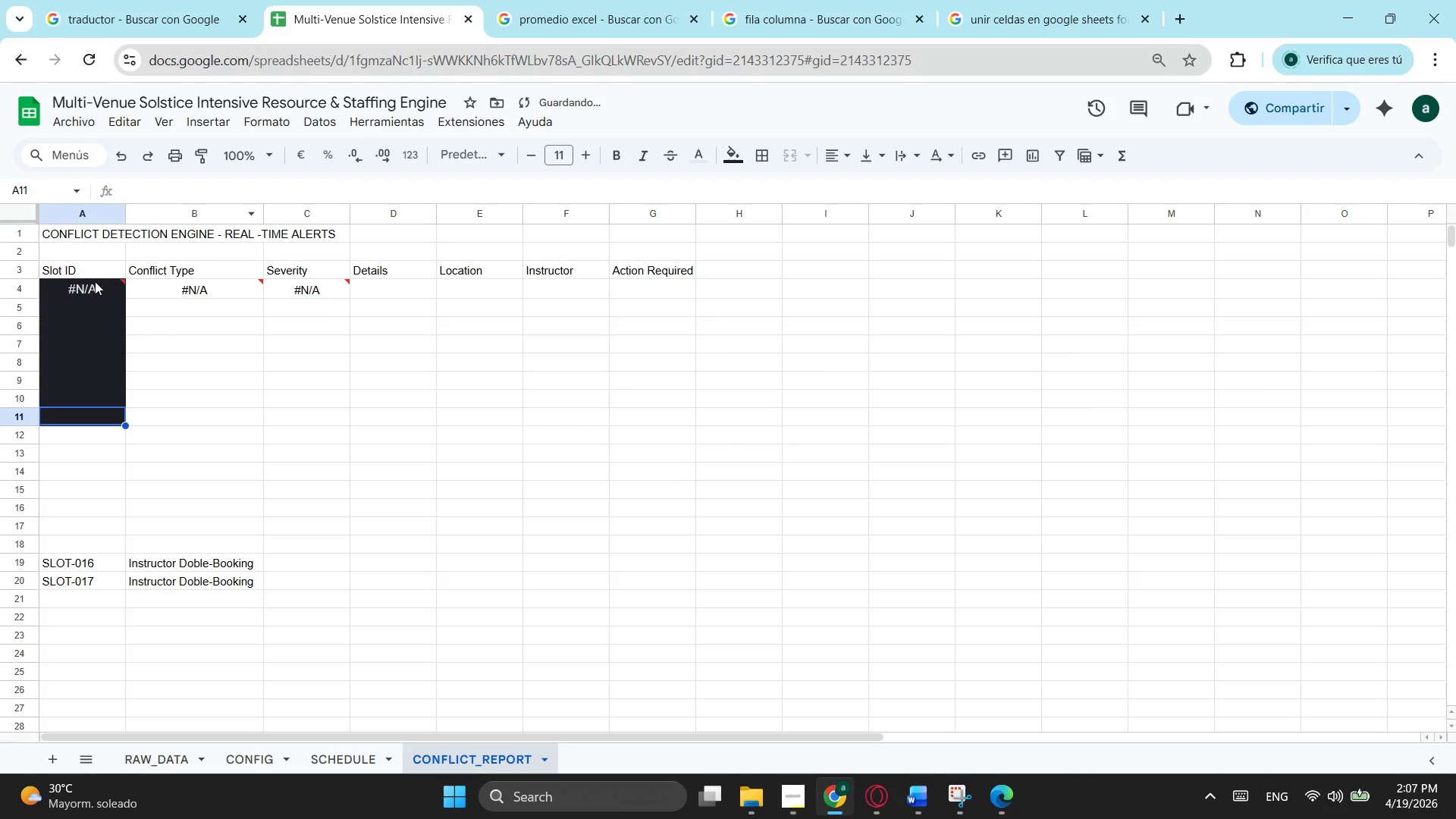 
left_click([95, 281])
 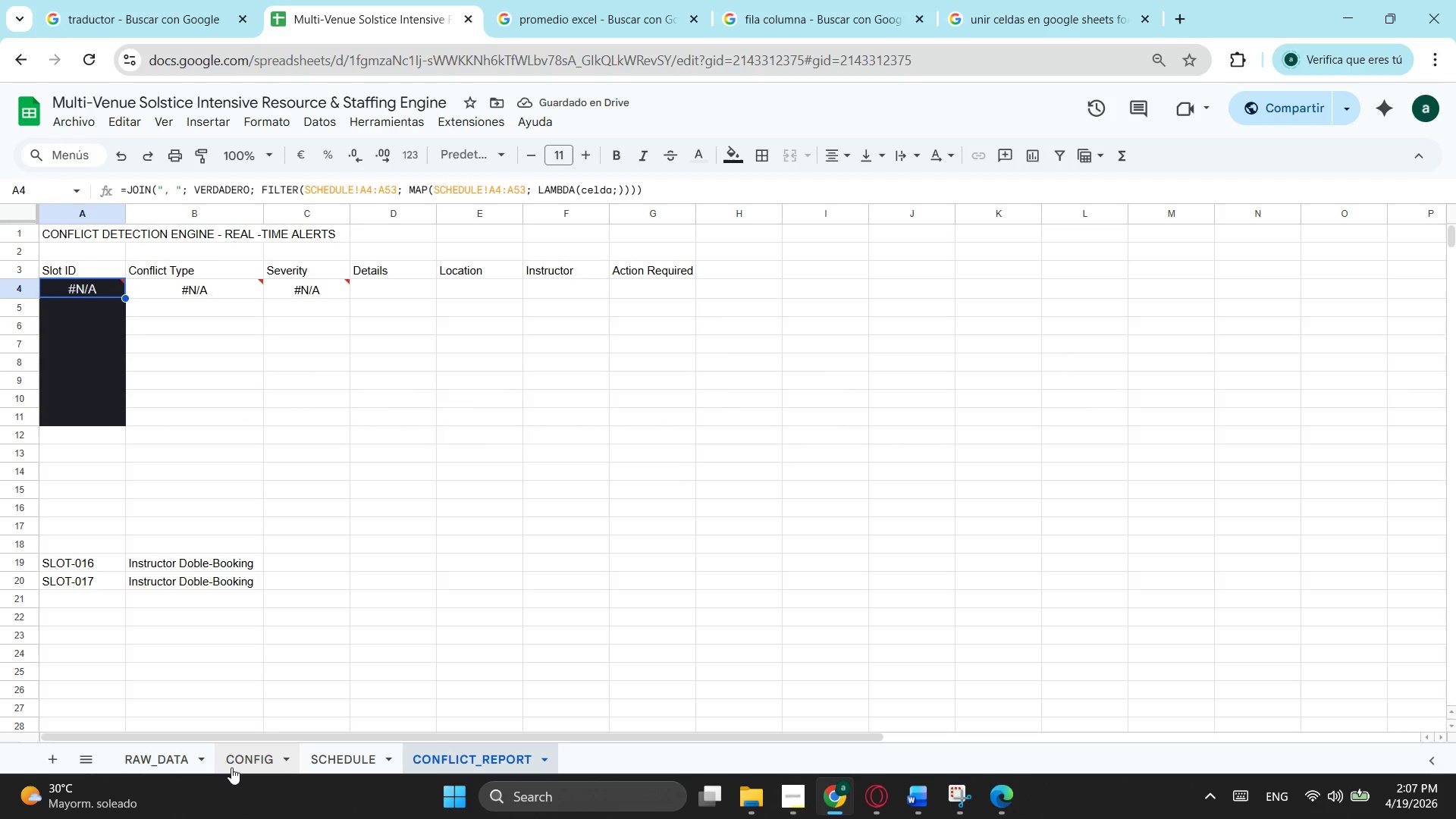 
left_click([337, 770])
 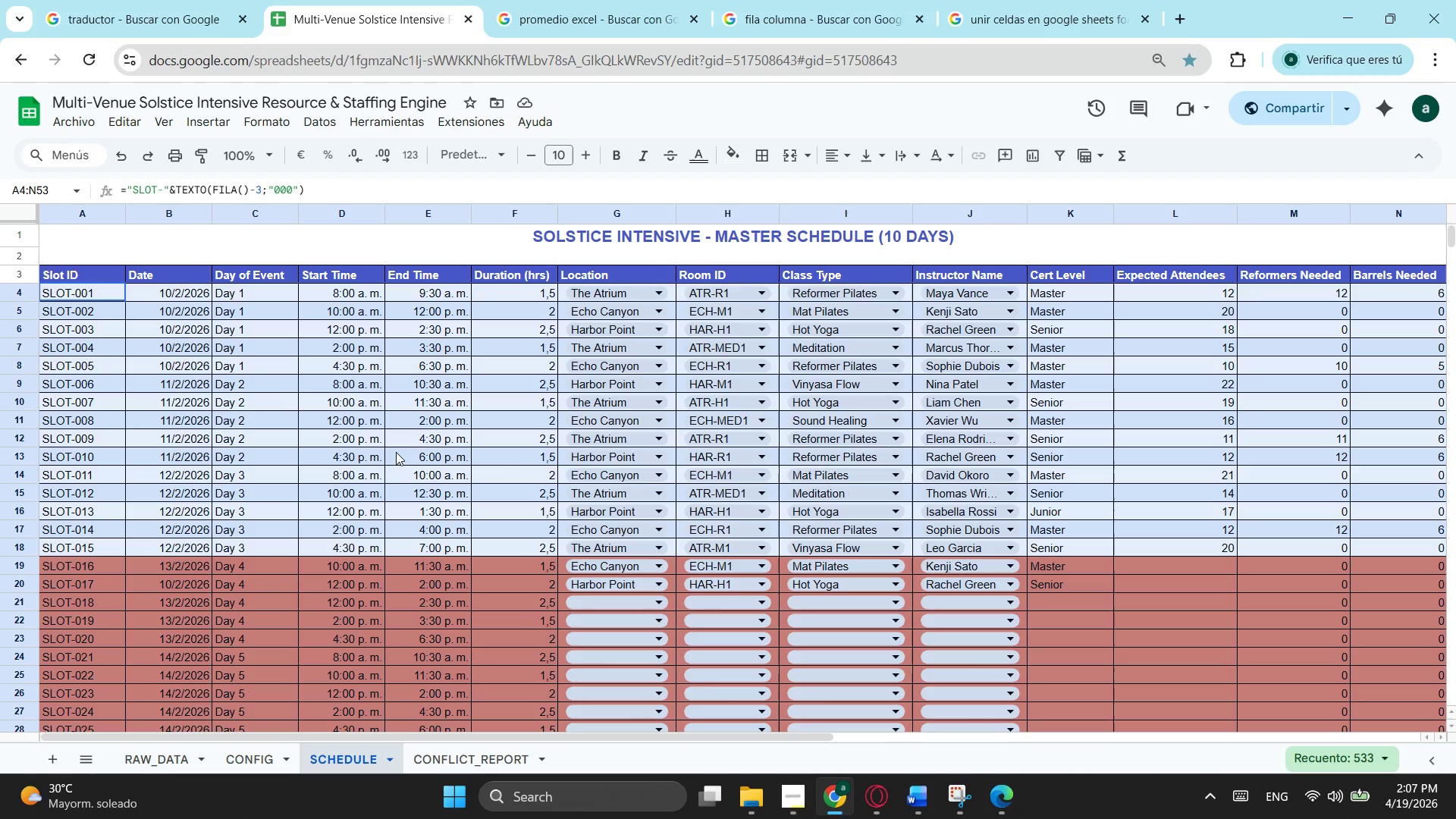 
wait(5.2)
 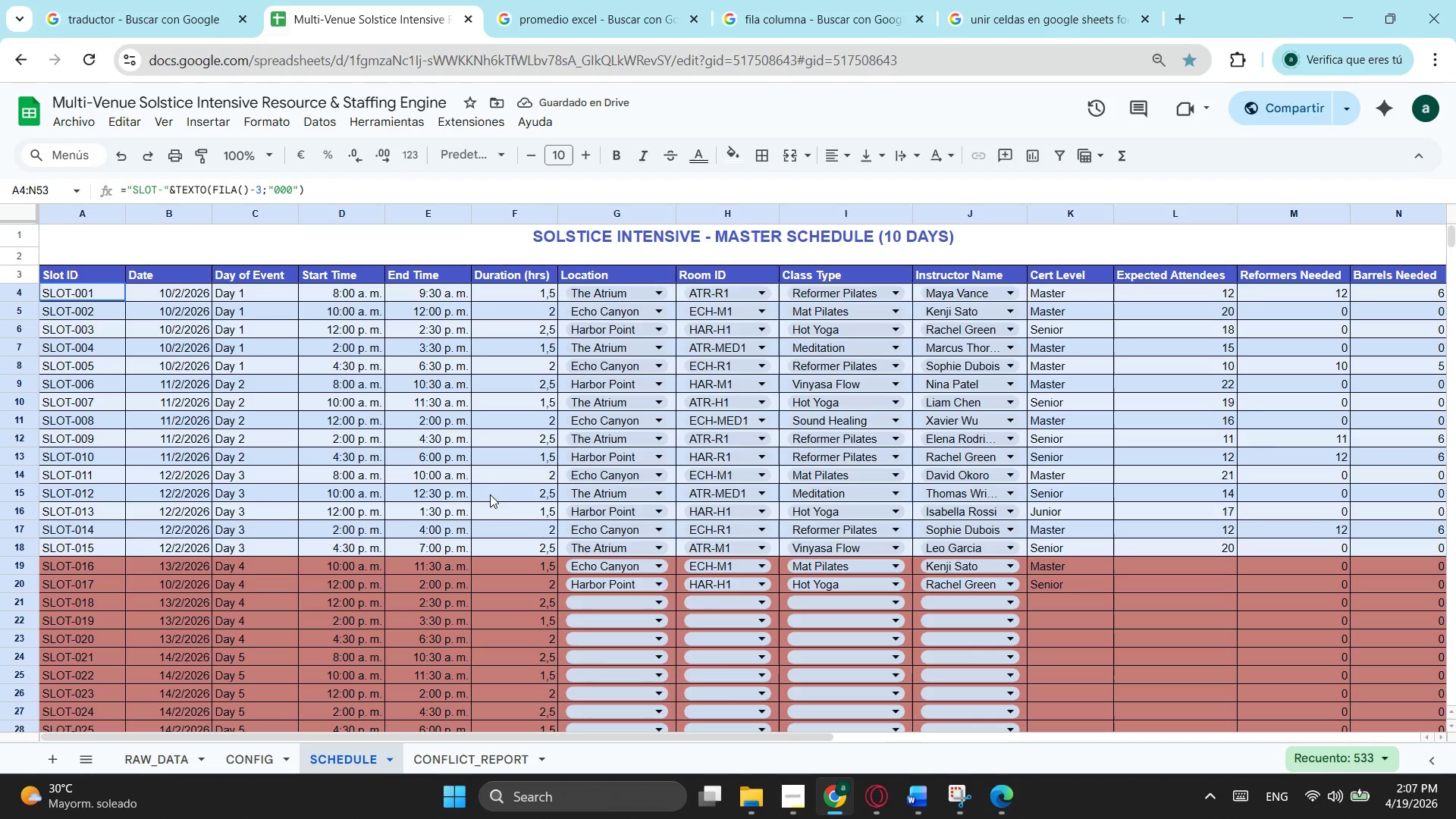 
left_click_drag(start_coordinate=[242, 294], to_coordinate=[1093, 297])
 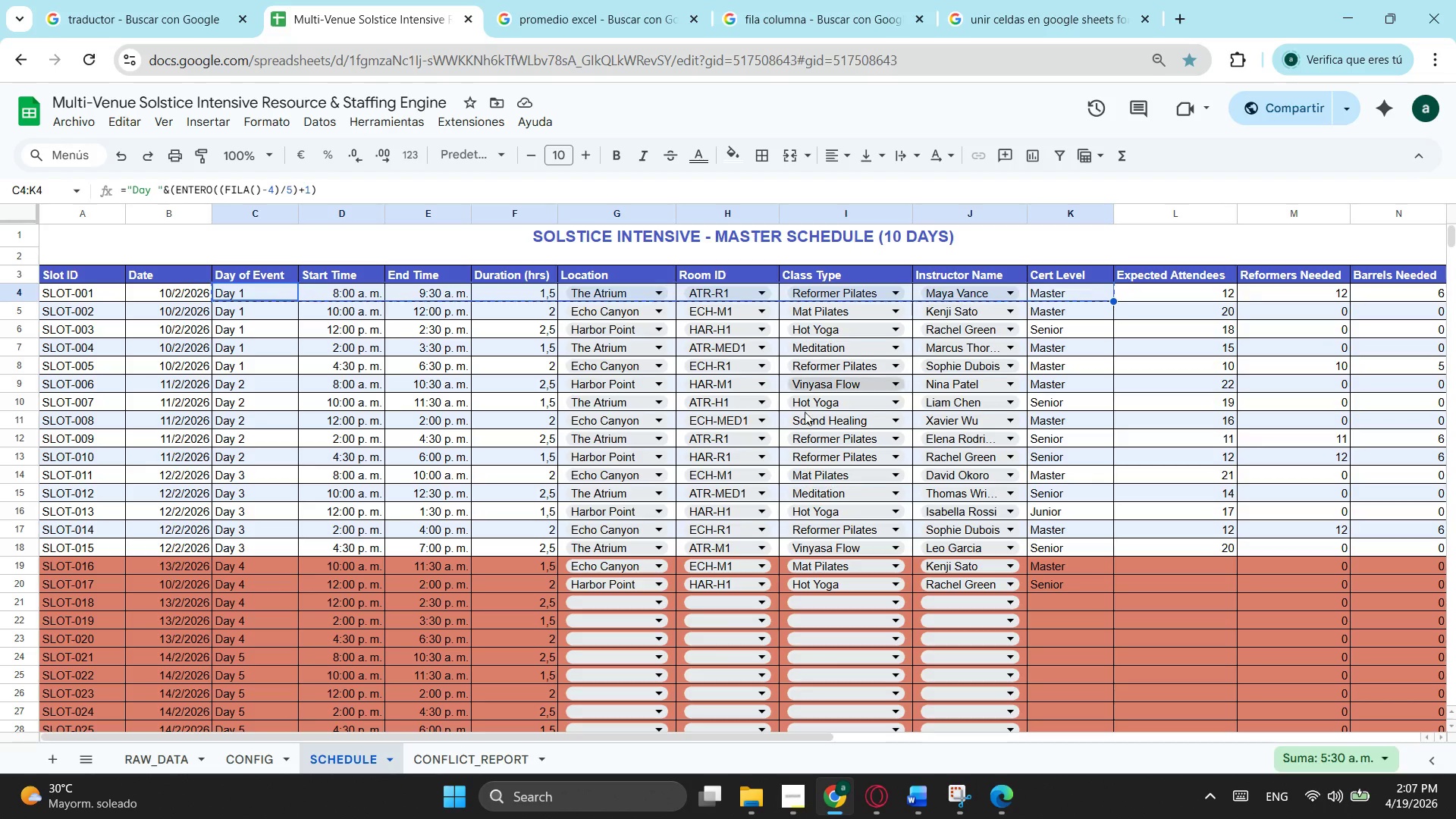 
key(Control+ControlLeft)
 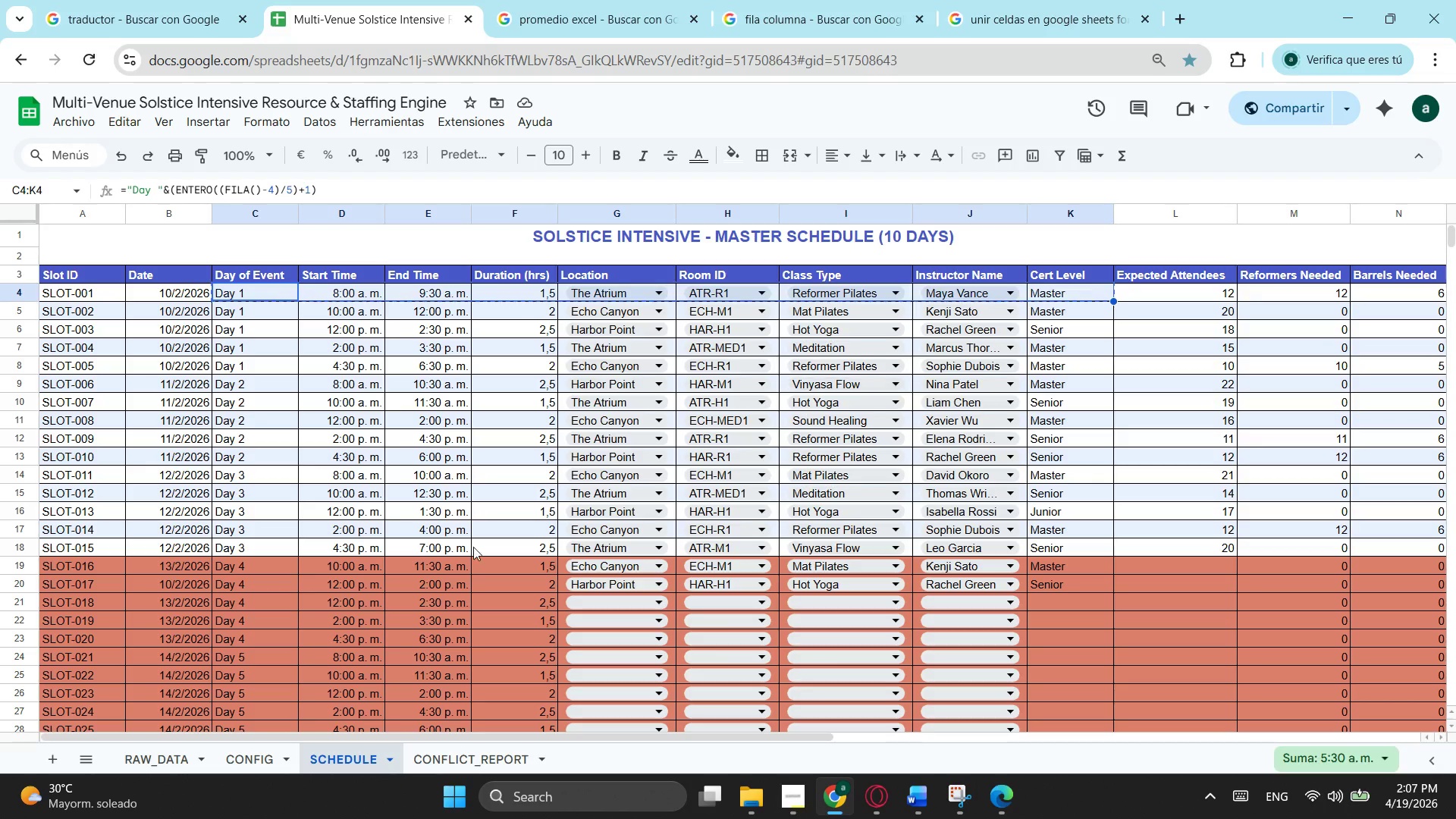 
key(Control+C)
 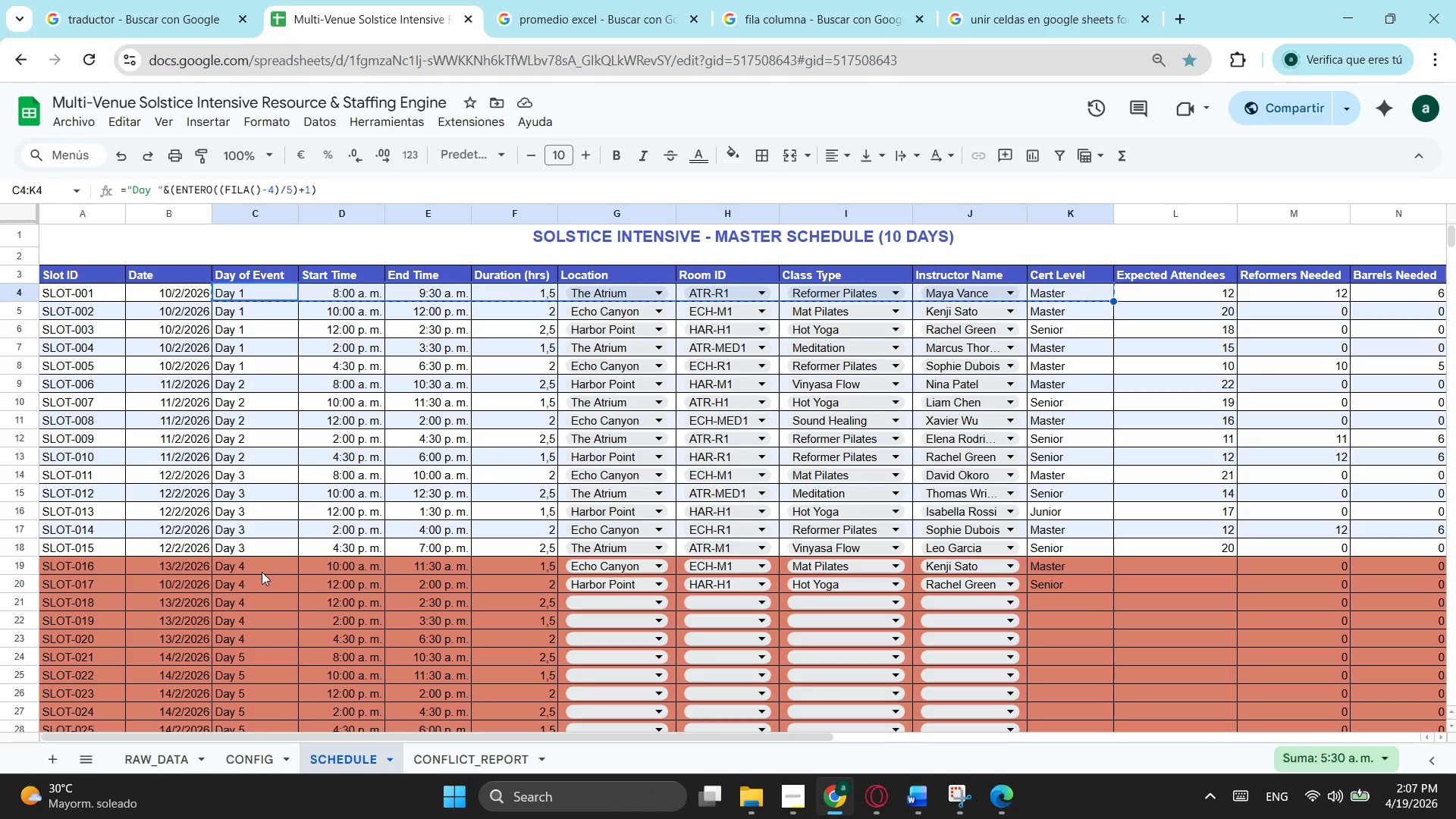 
left_click([262, 572])
 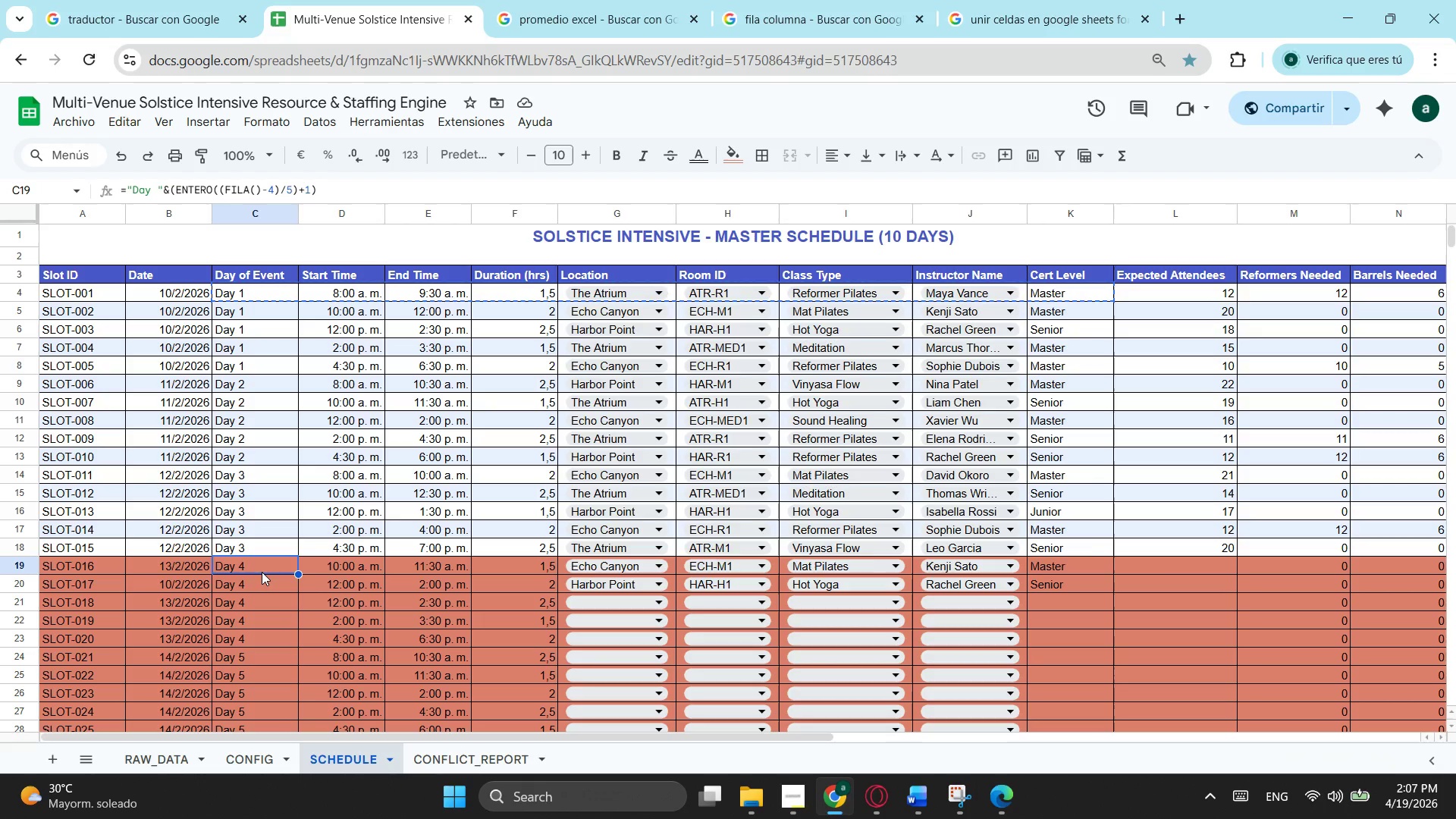 
key(Control+ControlLeft)
 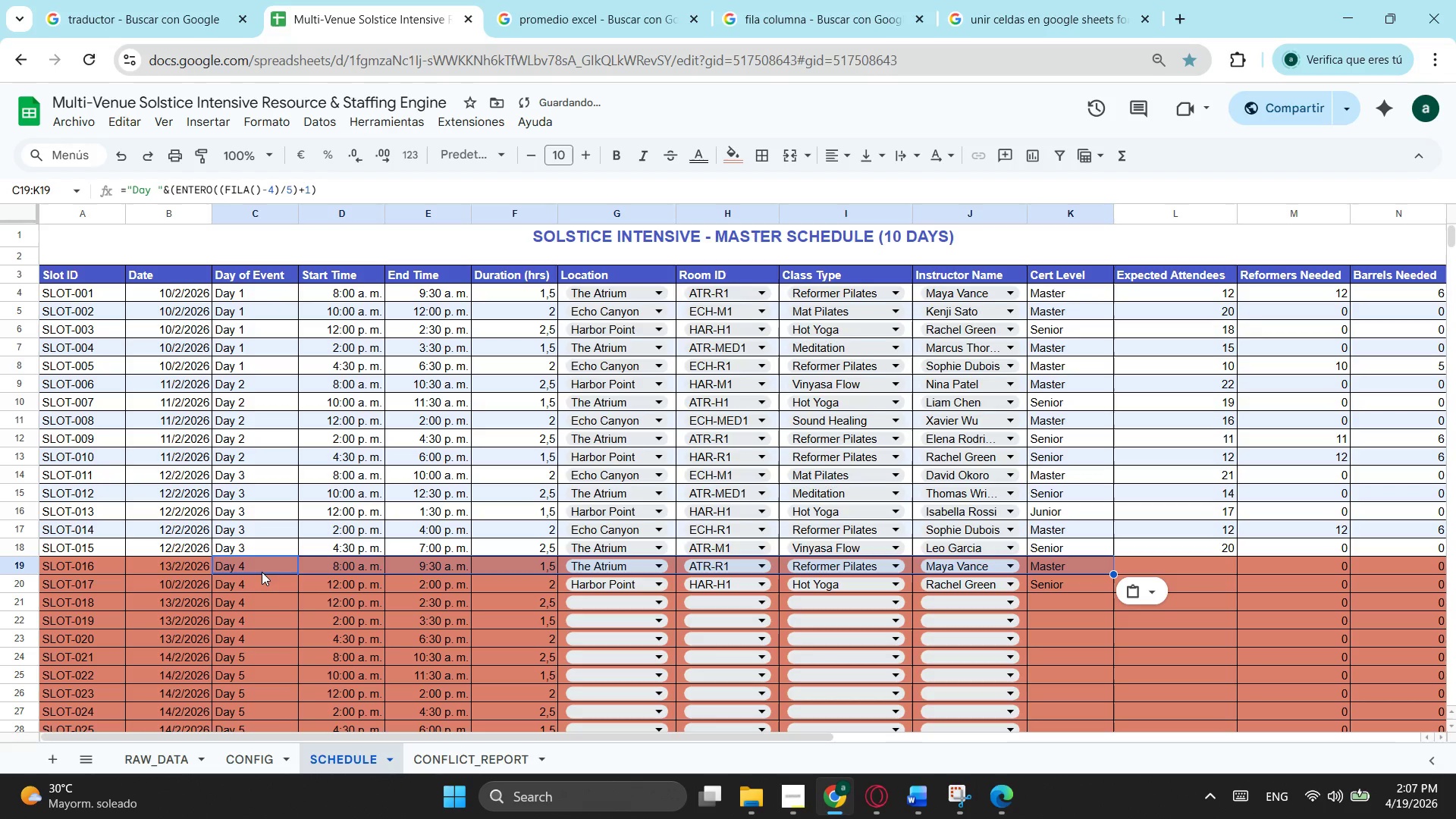 
key(Control+V)
 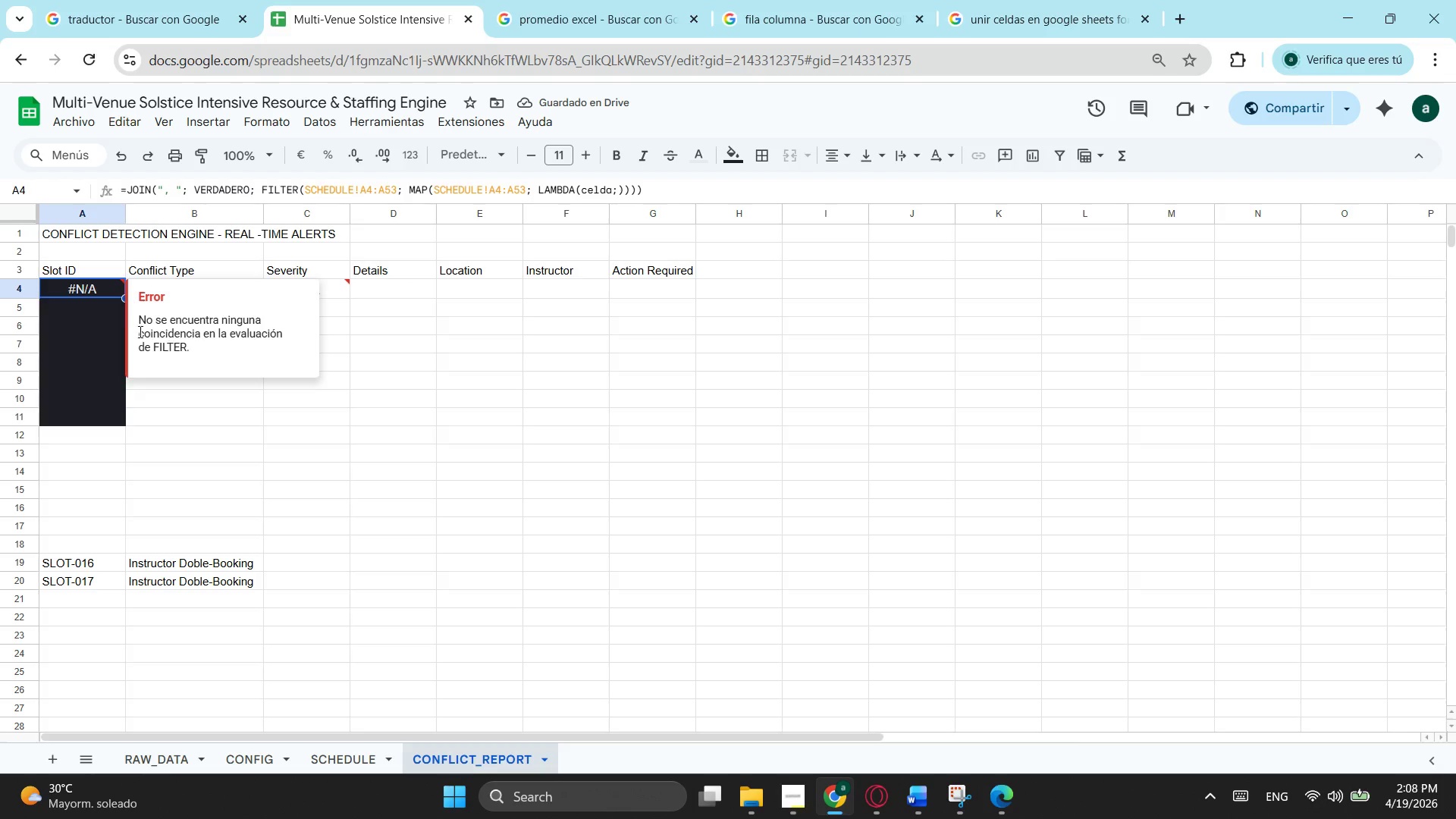 
left_click([93, 286])
 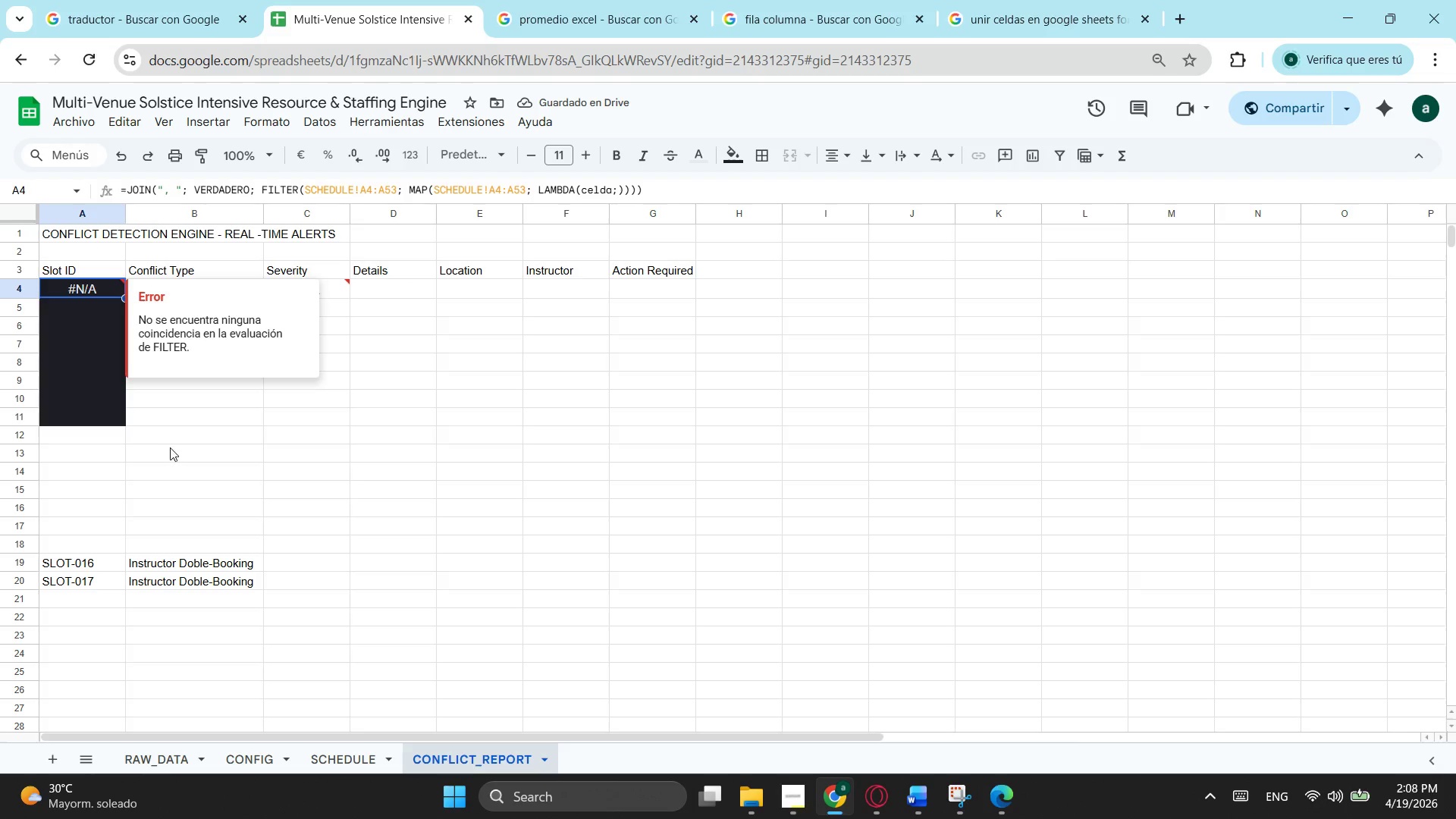 
left_click([275, 479])
 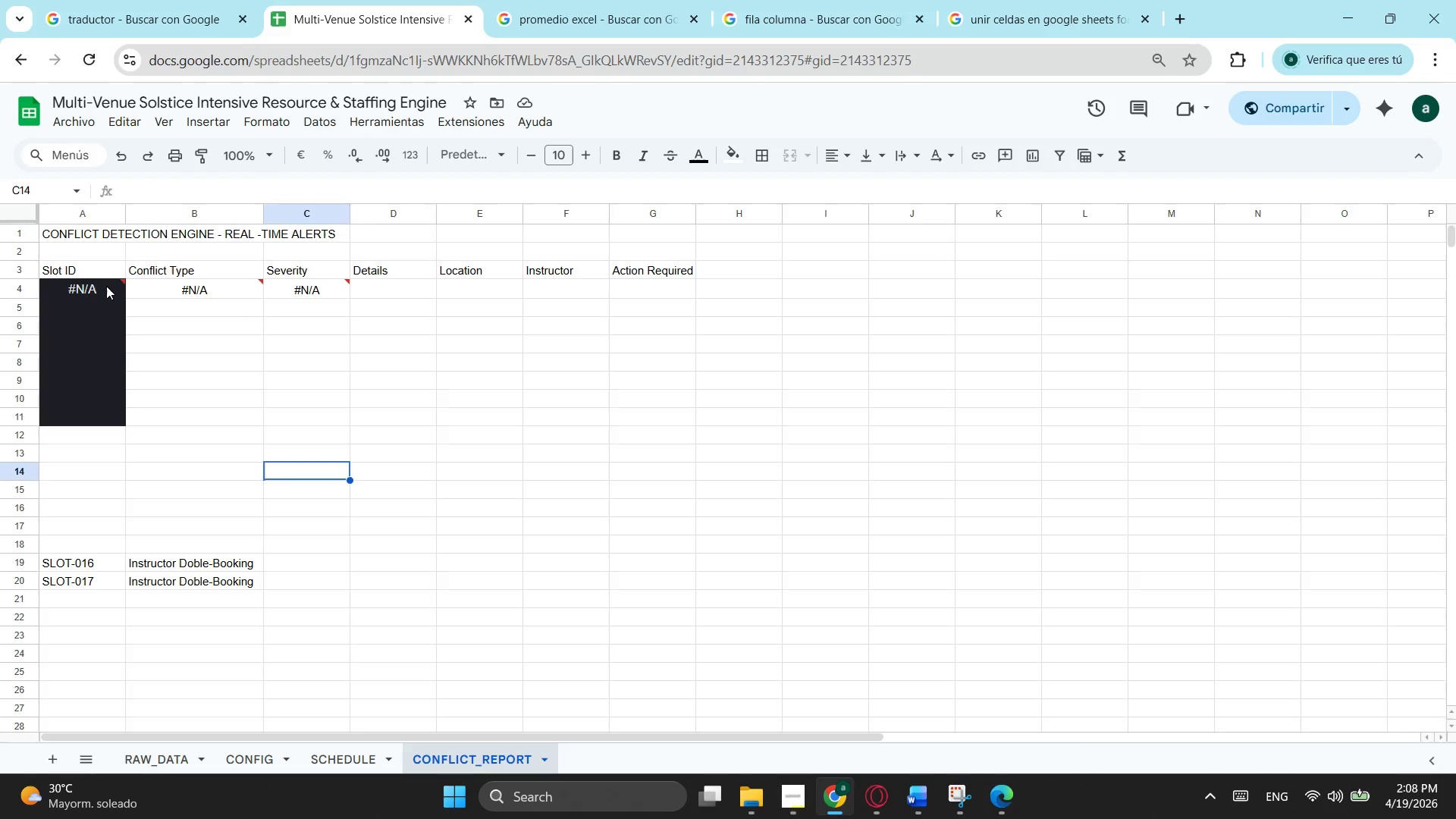 
left_click([103, 276])
 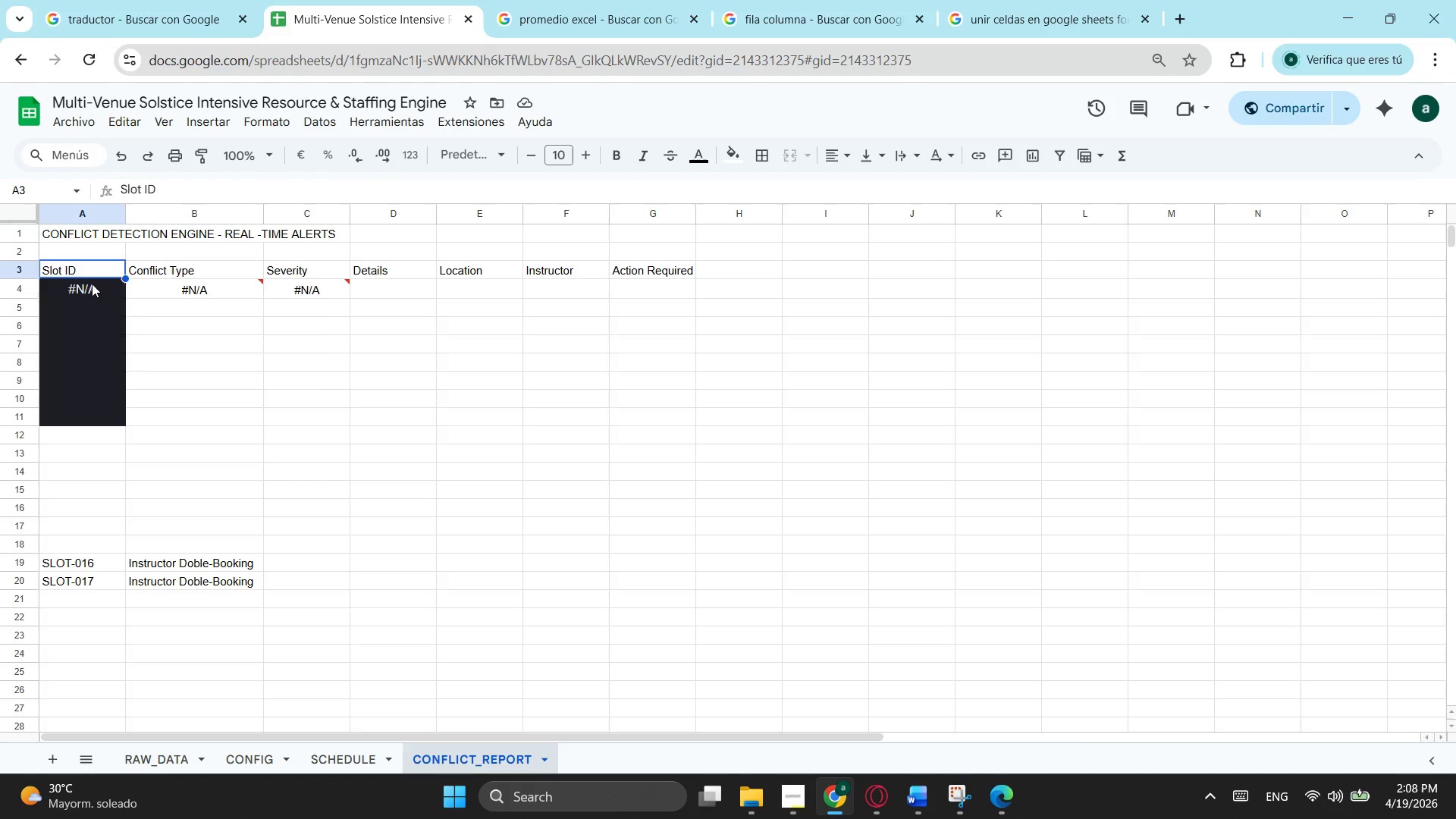 
left_click([92, 284])
 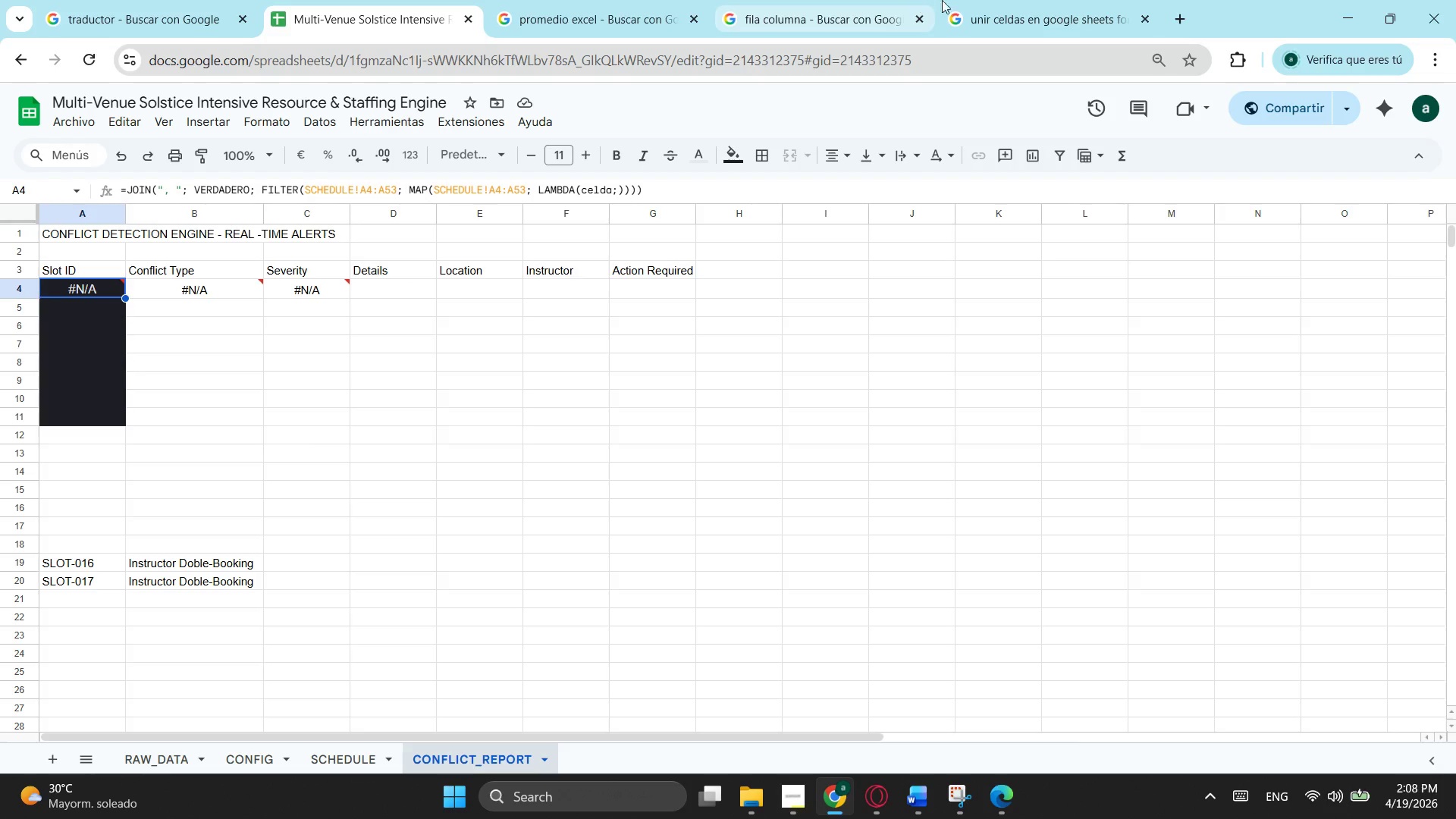 
left_click([963, 0])
 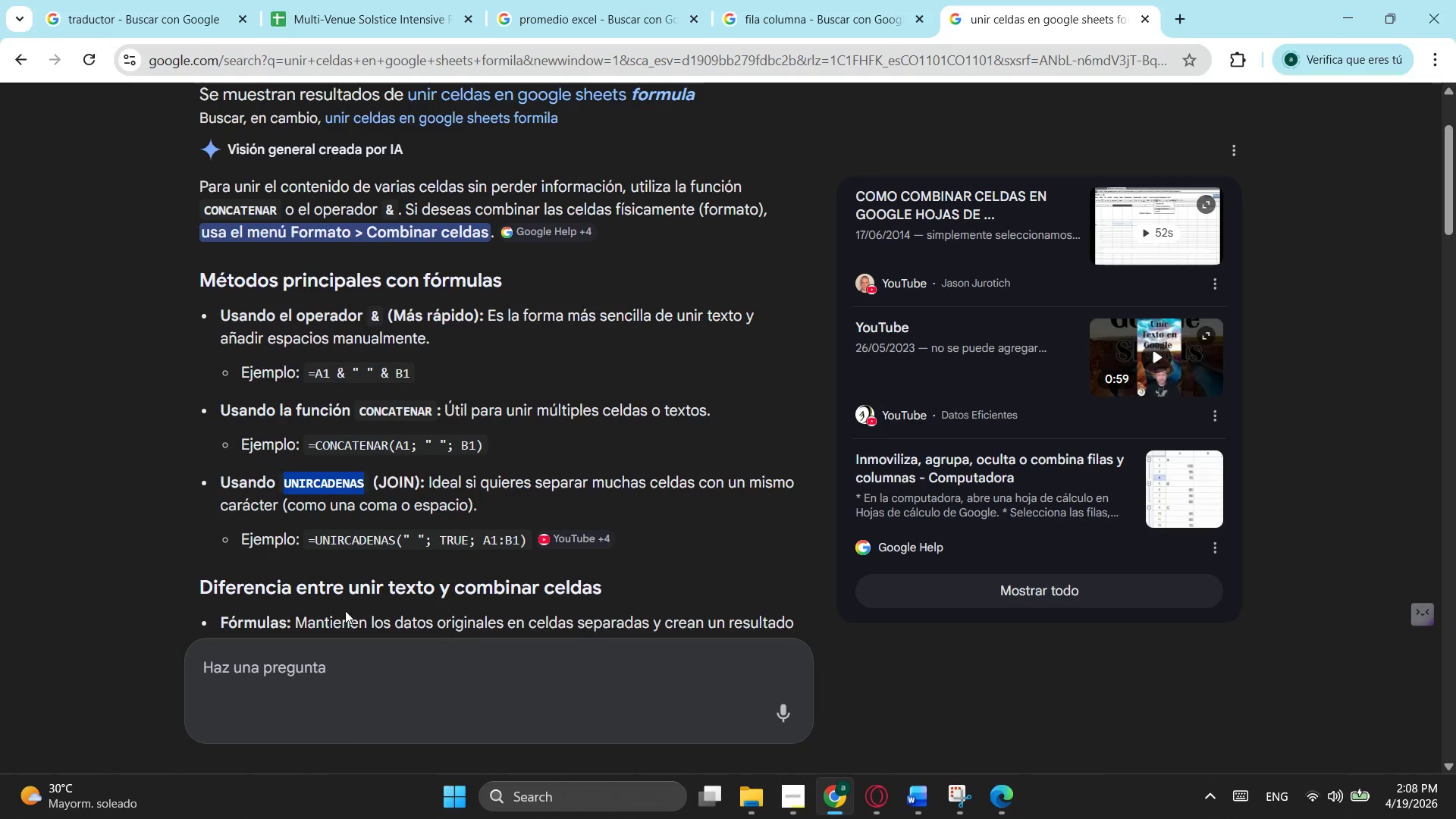 
left_click([287, 649])
 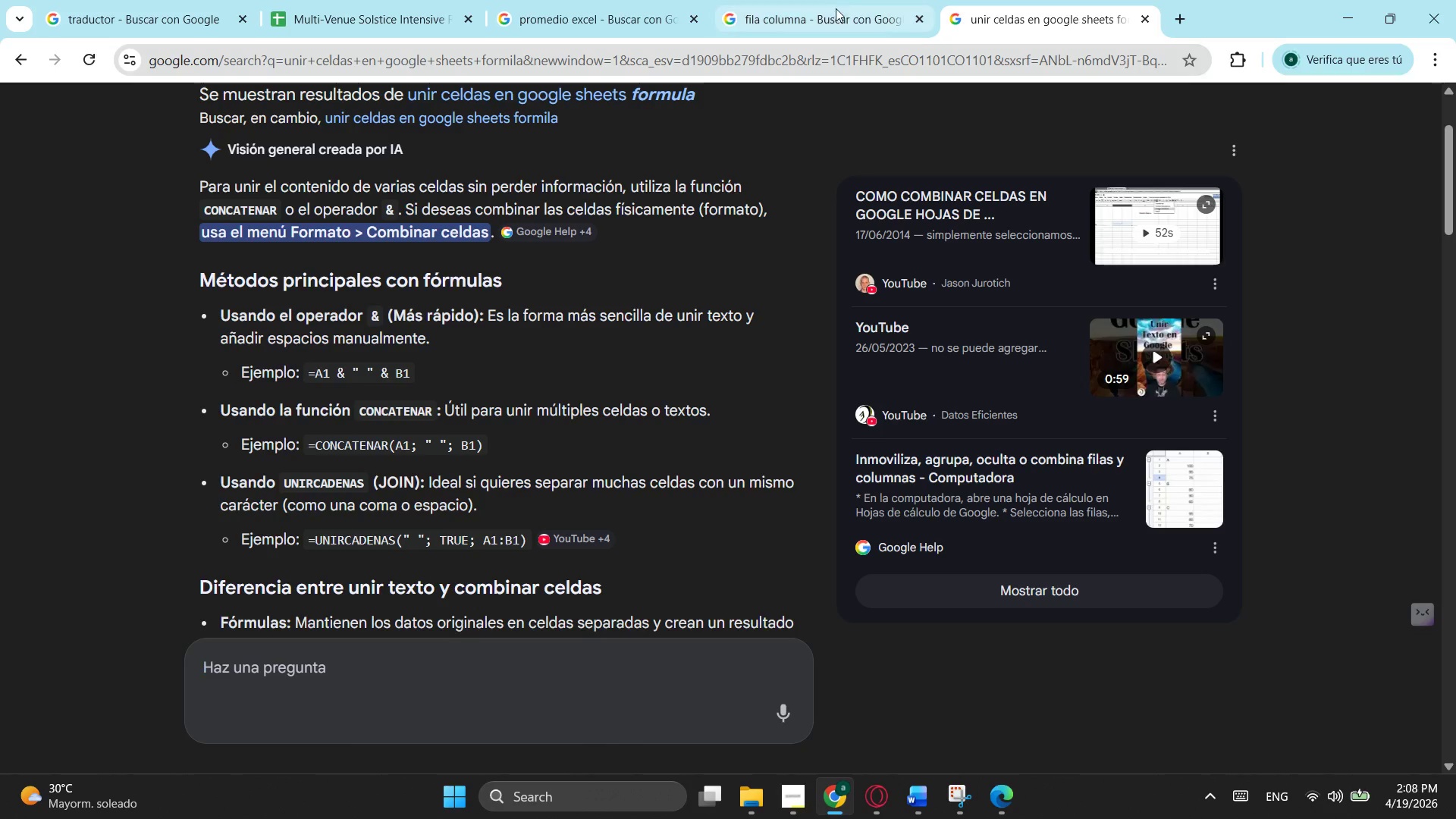 
left_click([826, 0])
 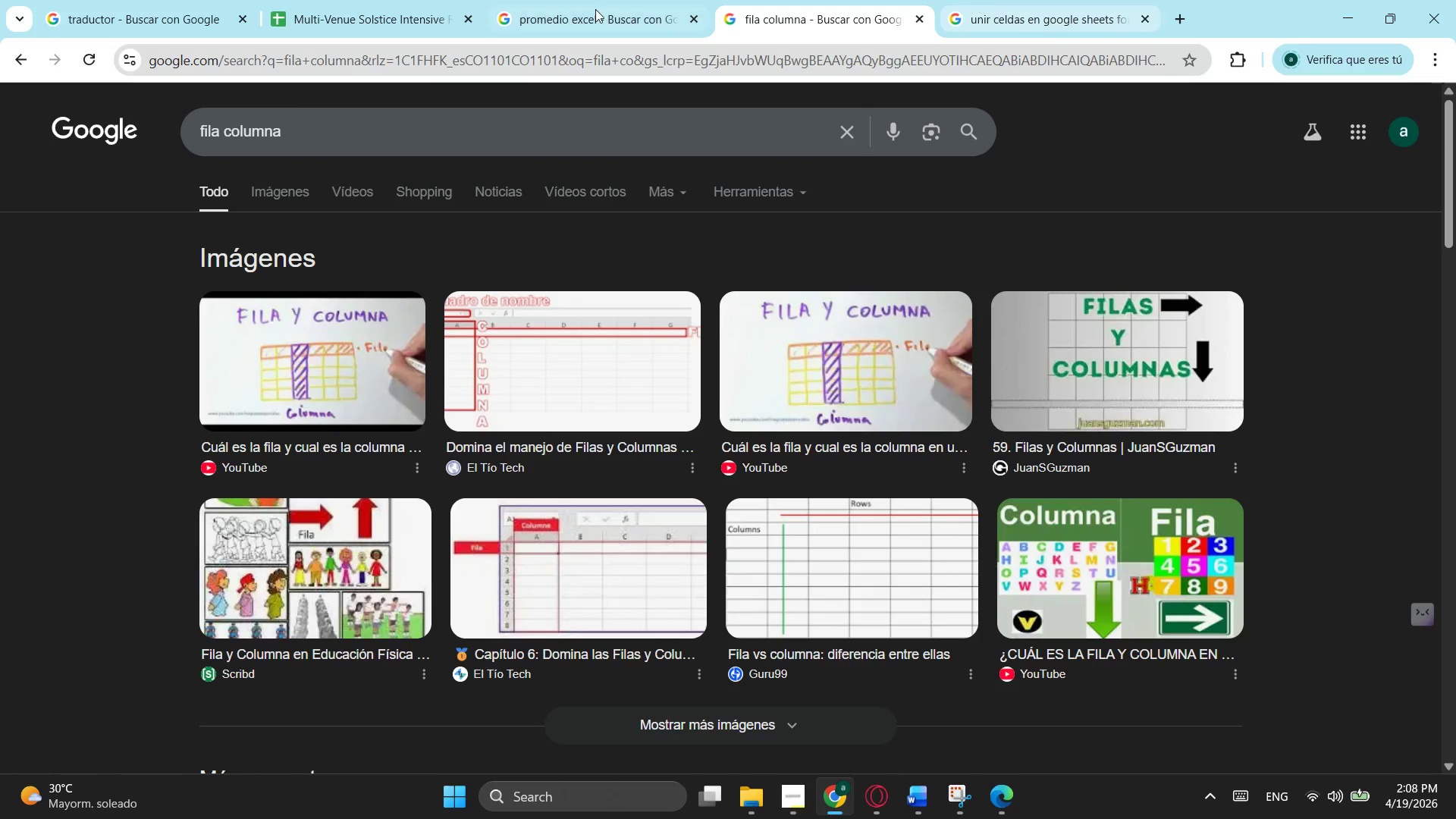 
left_click([592, 12])
 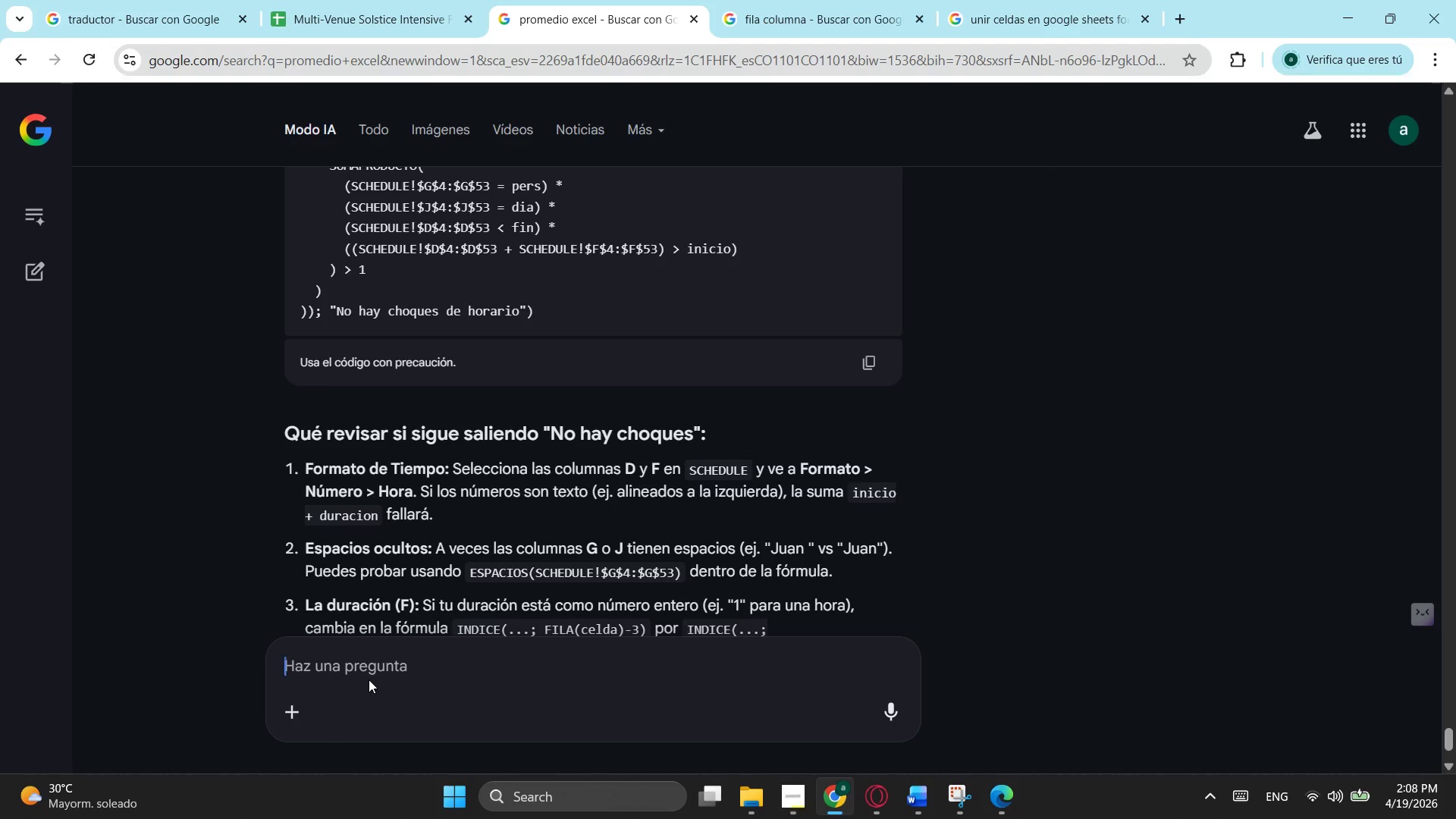 
left_click([375, 673])
 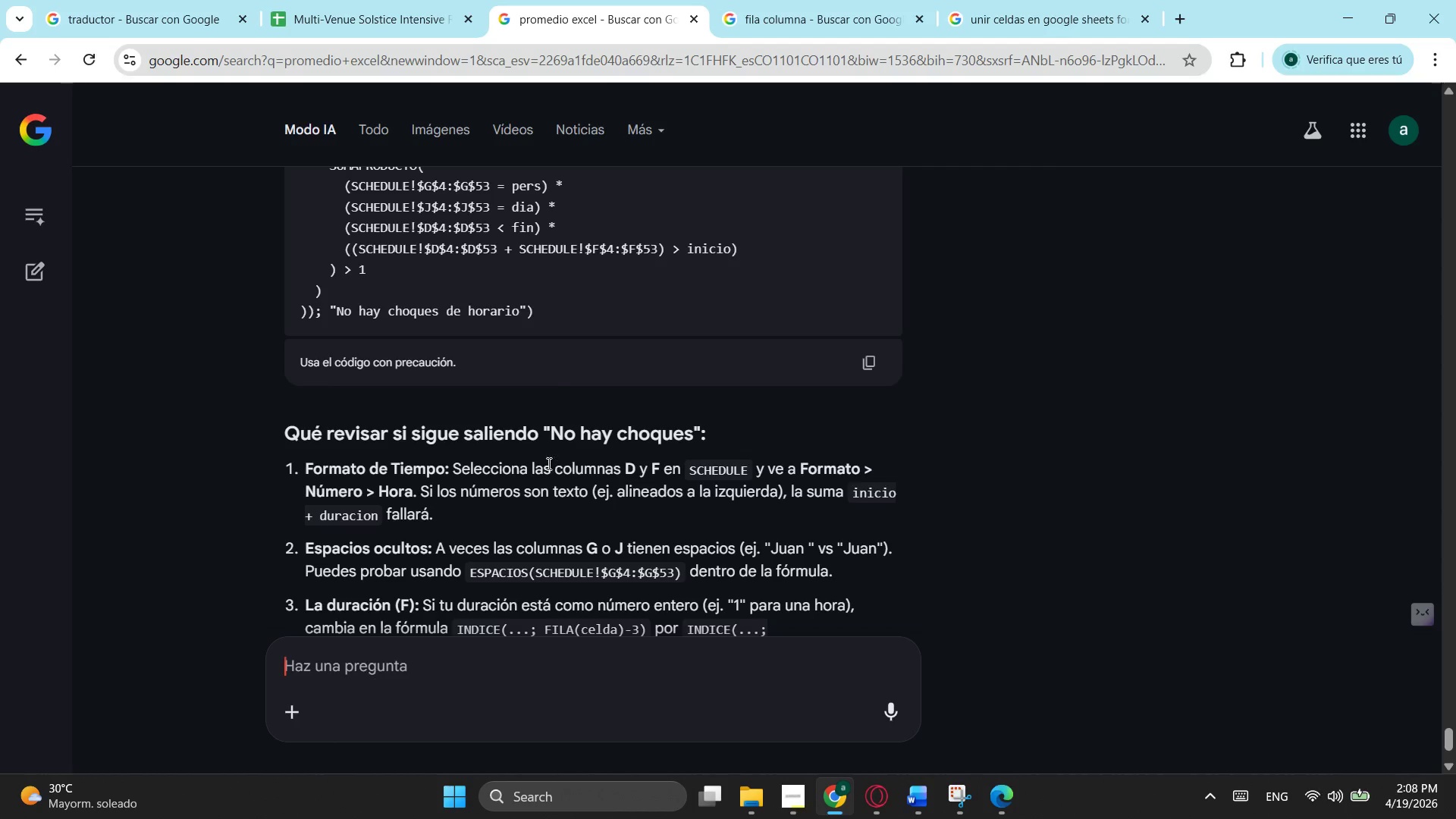 
scroll: coordinate [560, 318], scroll_direction: up, amount: 3.0
 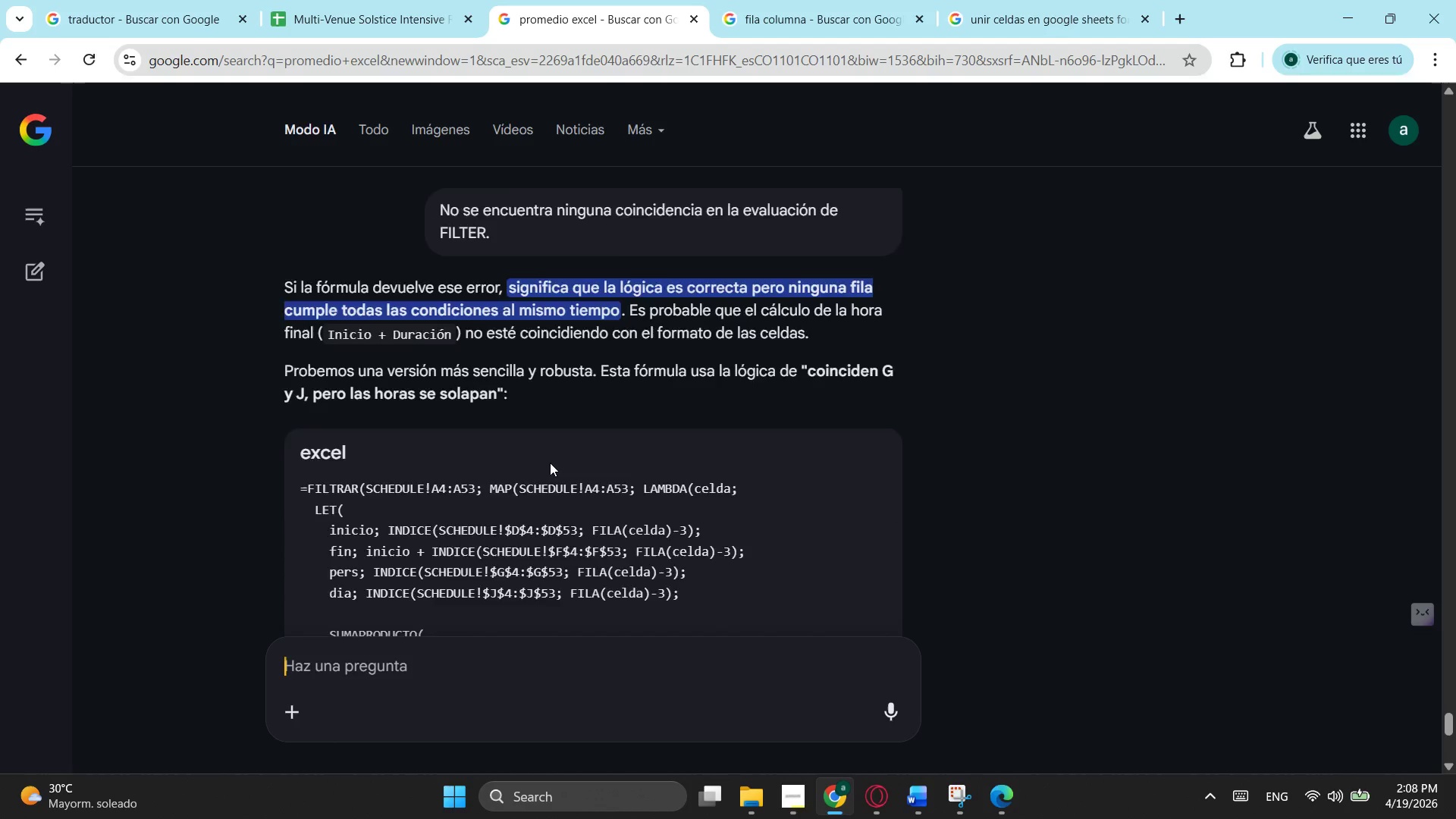 
scroll: coordinate [550, 463], scroll_direction: down, amount: 1.0
 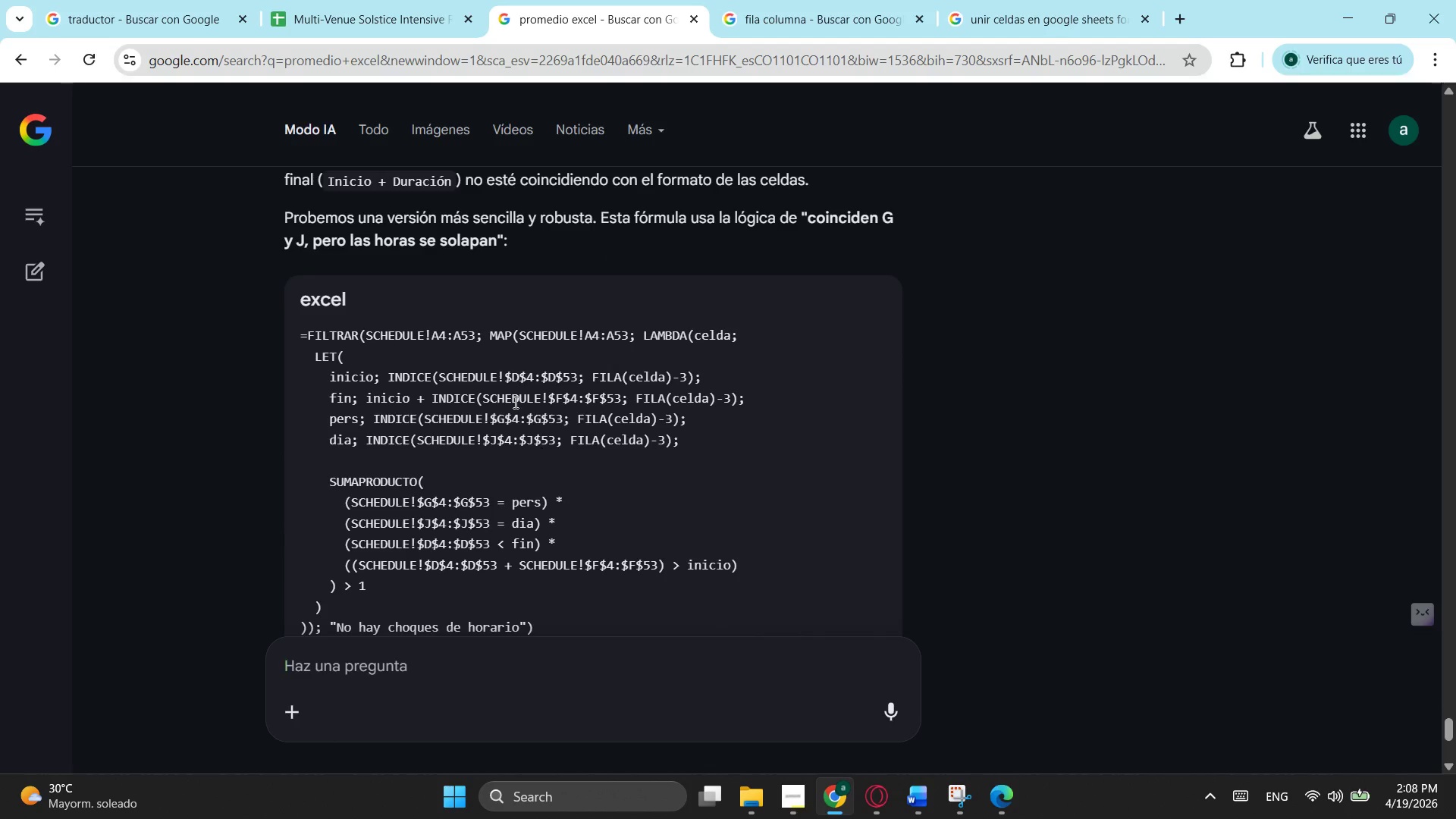 
scroll: coordinate [515, 399], scroll_direction: up, amount: 1.0
 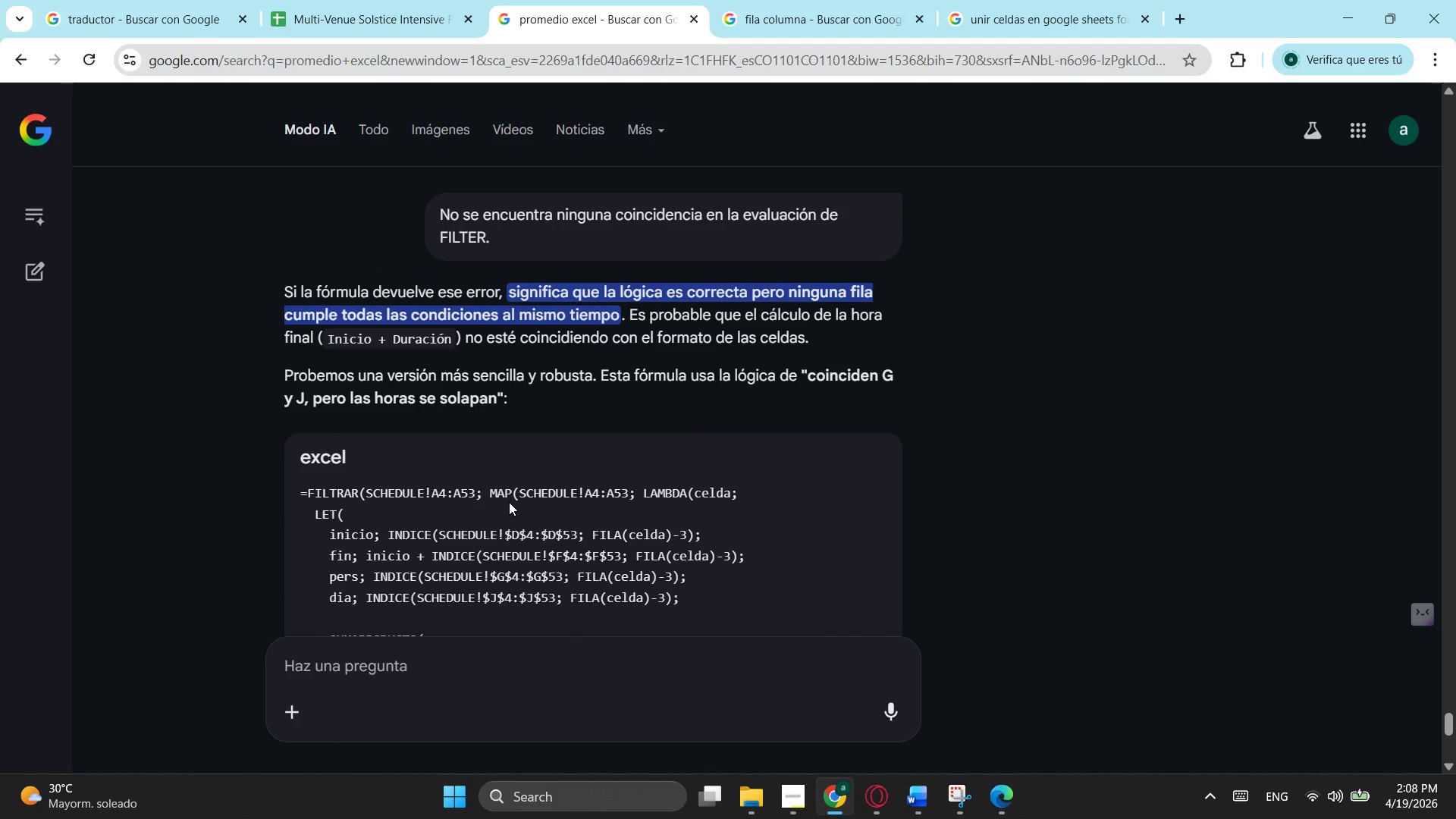 
wait(7.4)
 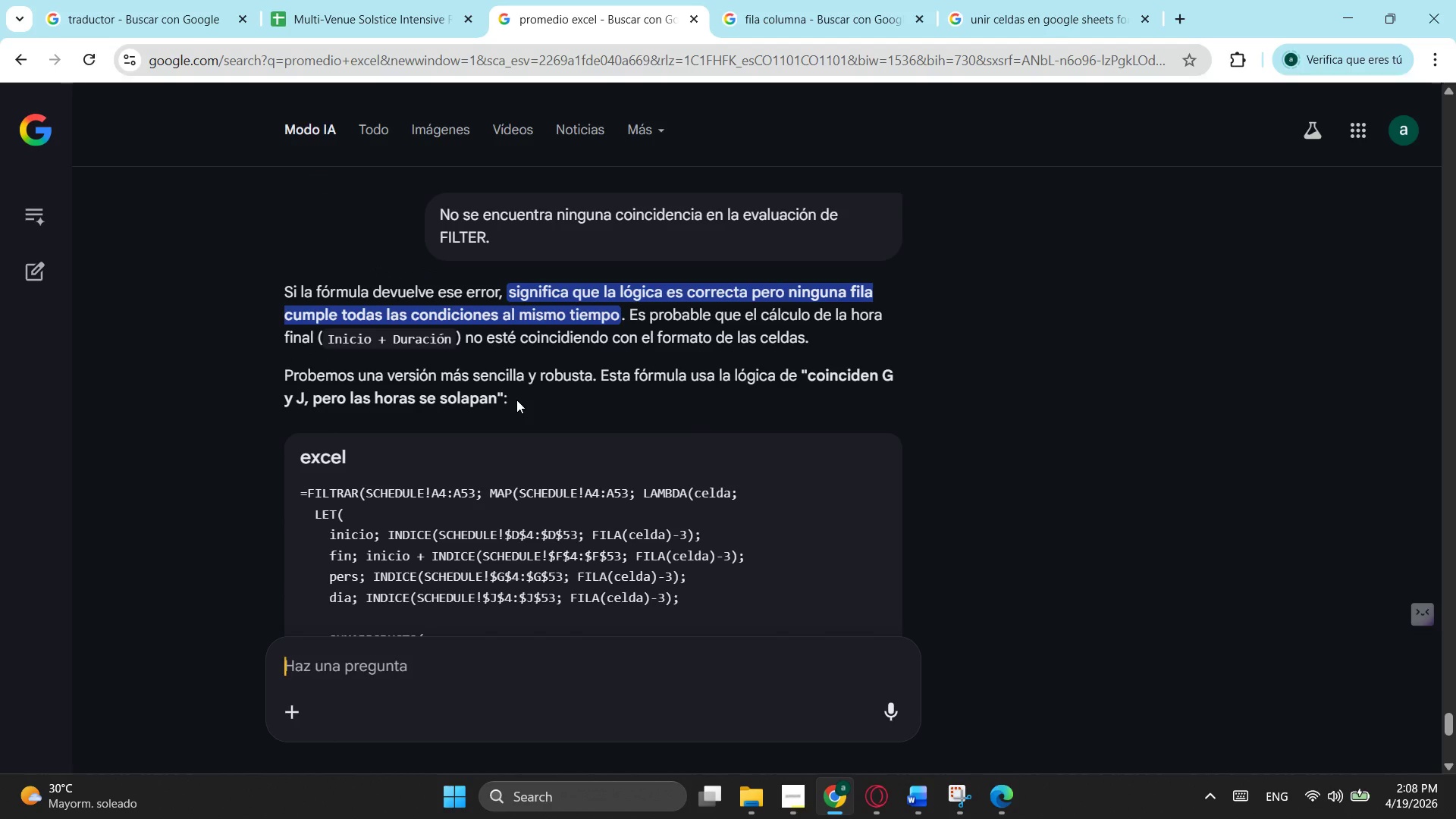 
scroll: coordinate [509, 502], scroll_direction: down, amount: 2.0
 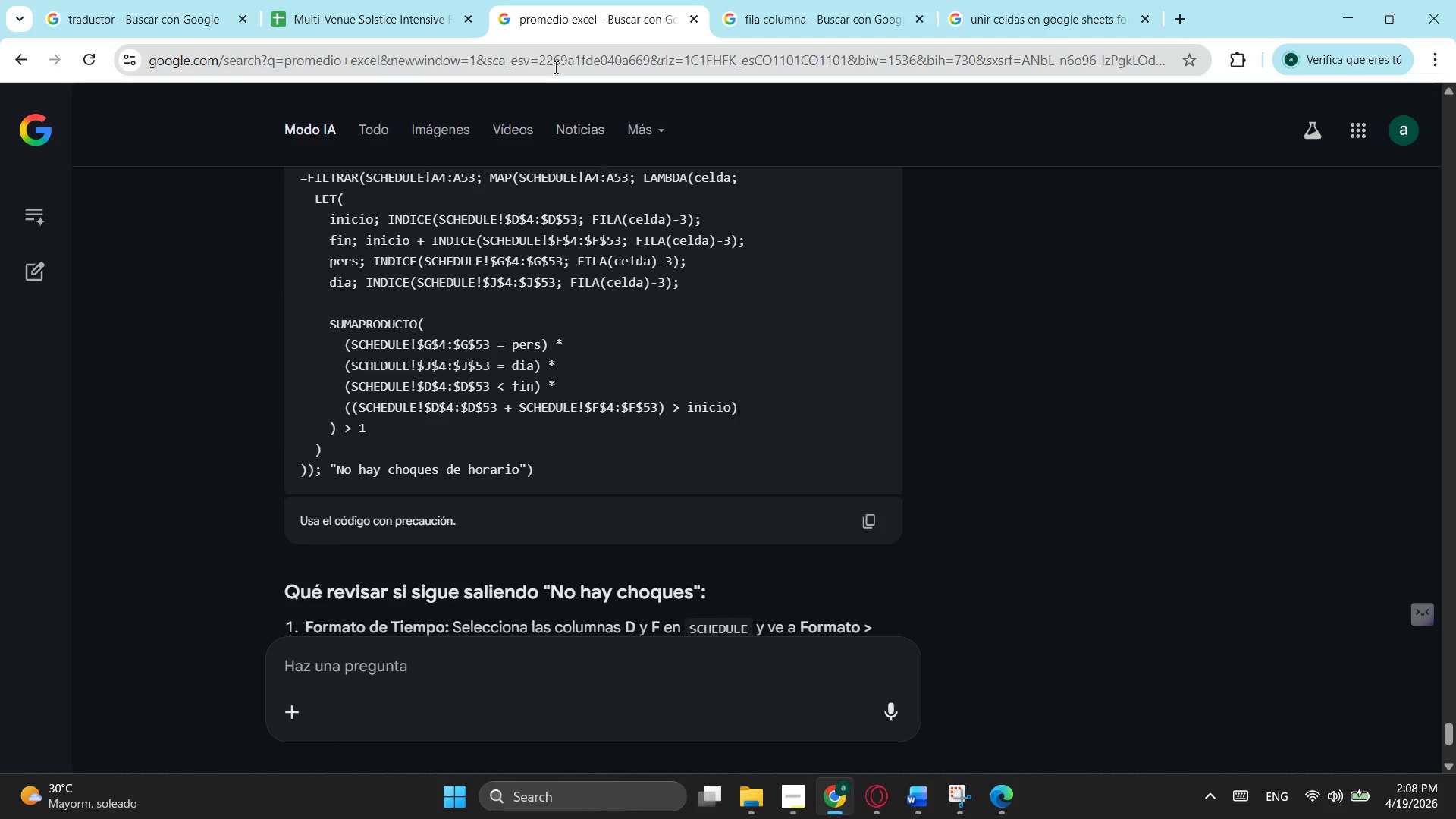 
left_click([338, 1])
 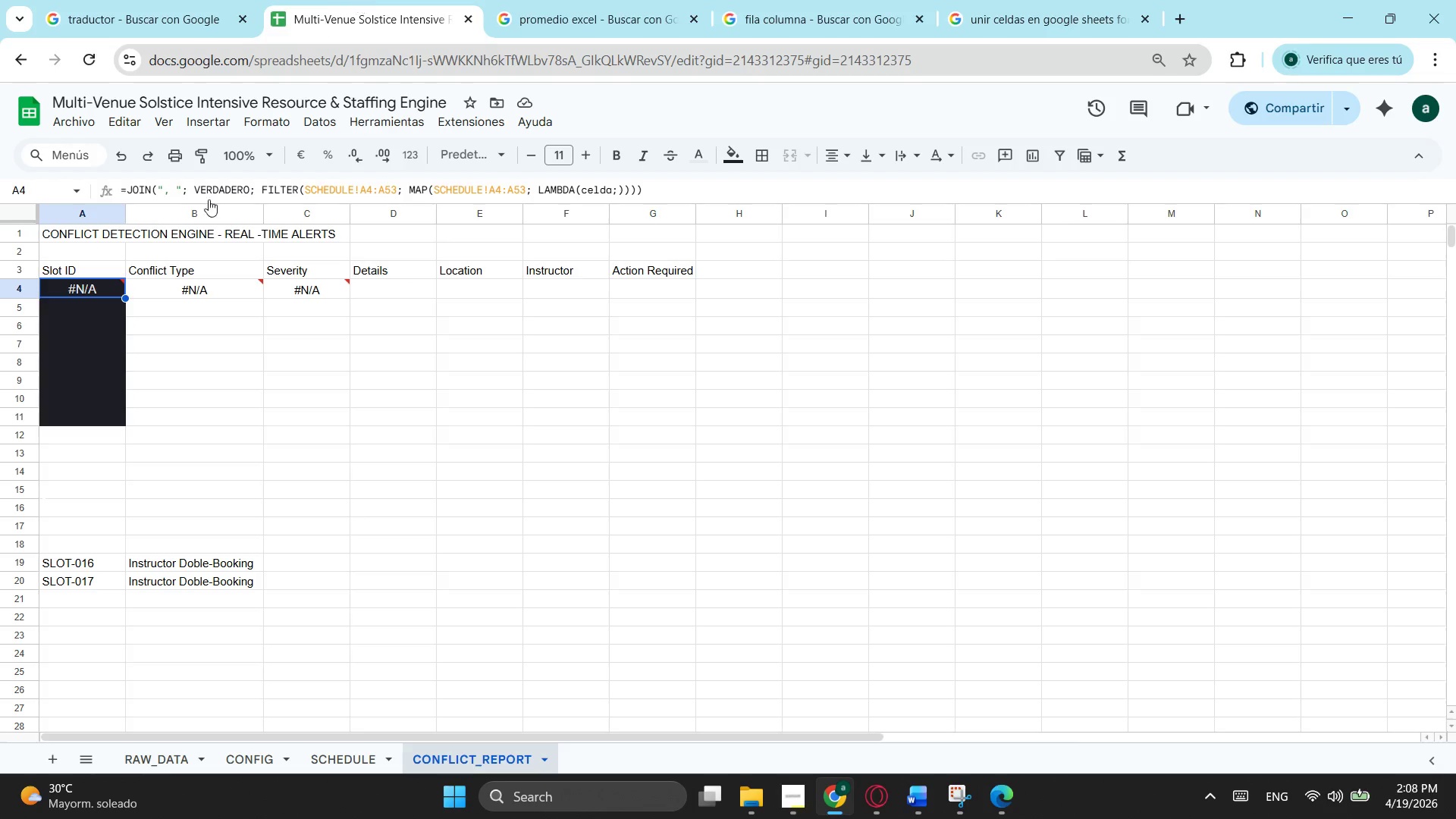 
left_click([96, 551])
 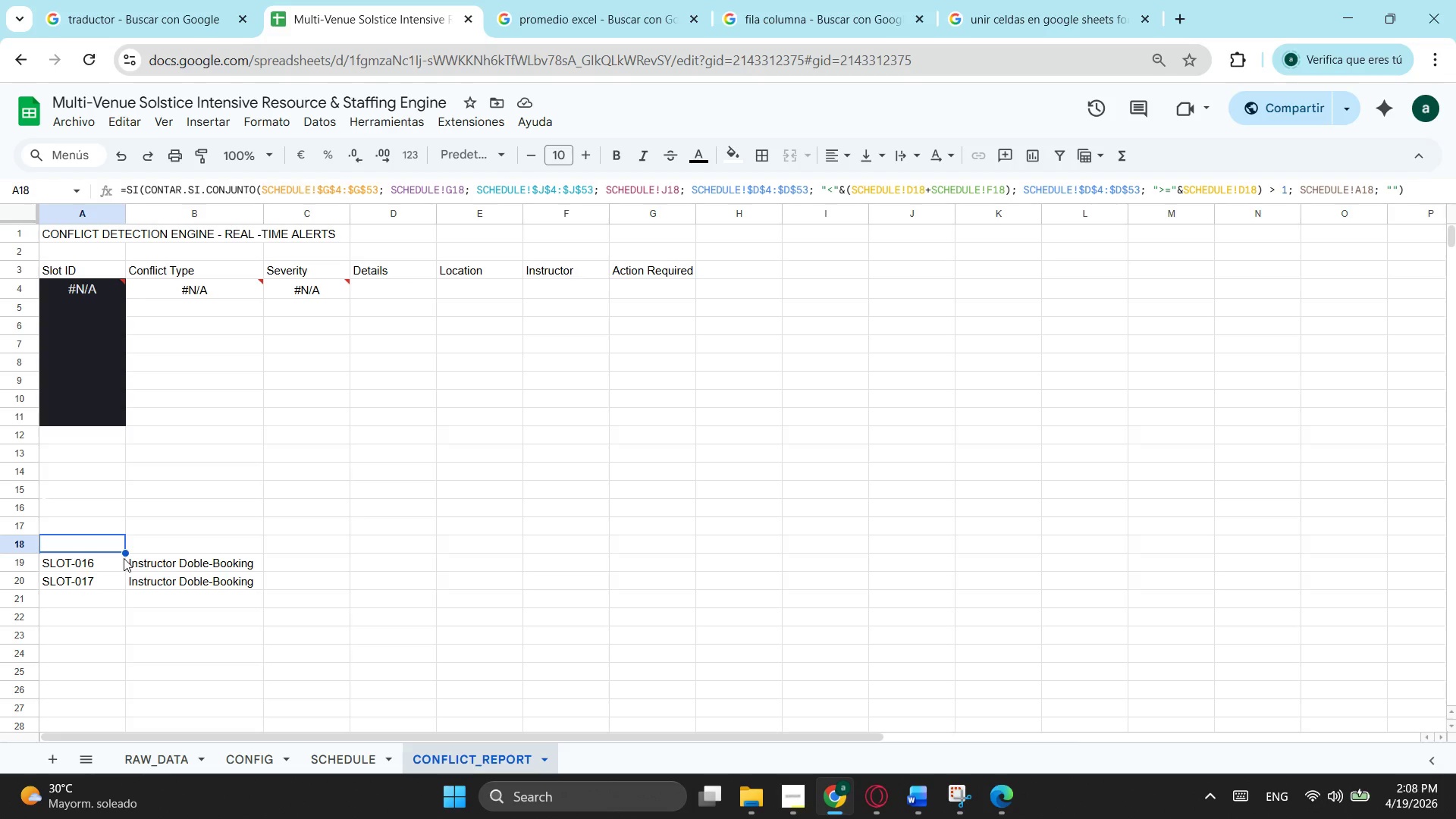 
left_click_drag(start_coordinate=[124, 551], to_coordinate=[115, 288])
 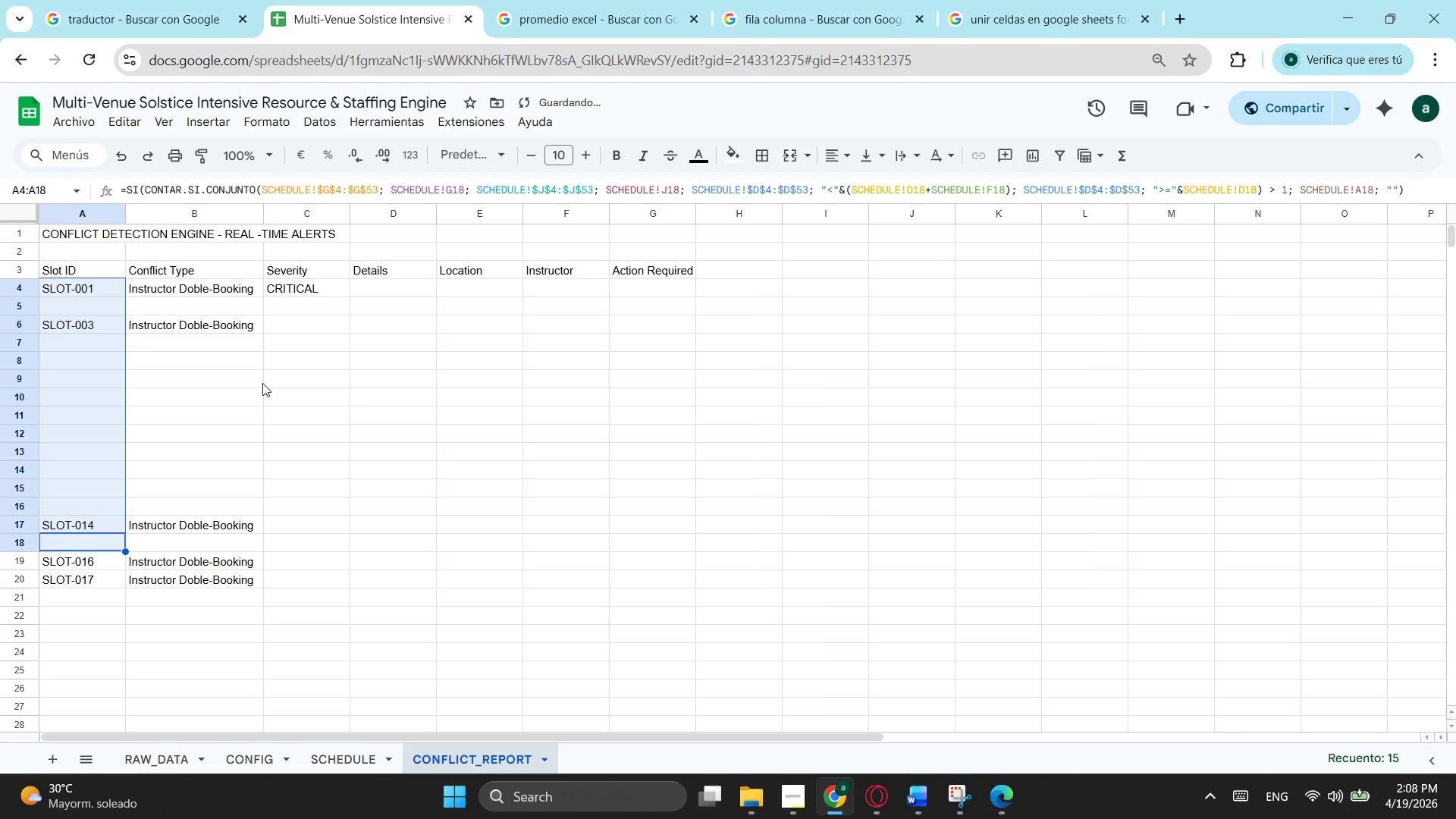 
left_click([262, 383])
 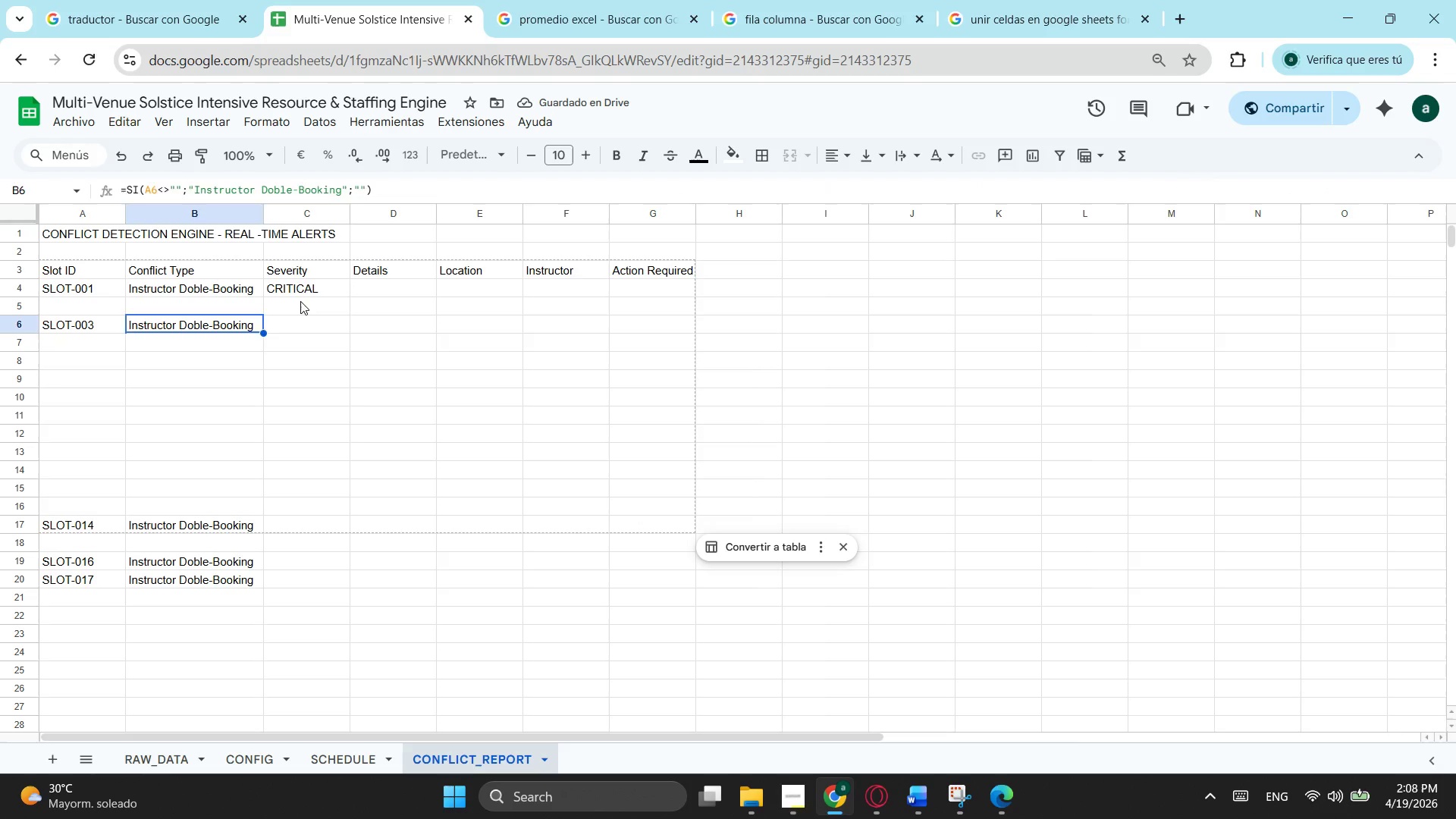 
double_click([325, 291])
 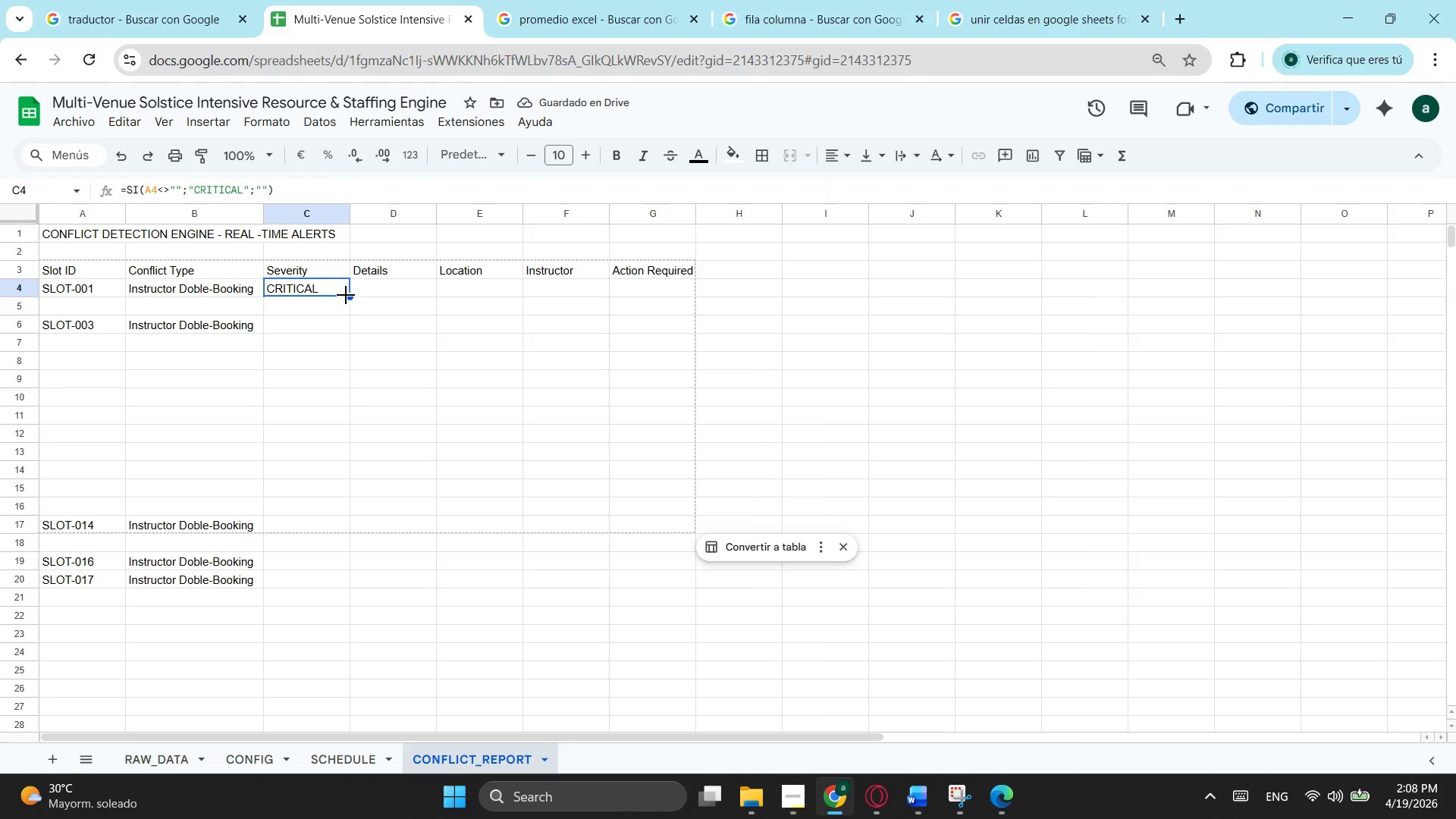 
left_click_drag(start_coordinate=[346, 295], to_coordinate=[331, 582])
 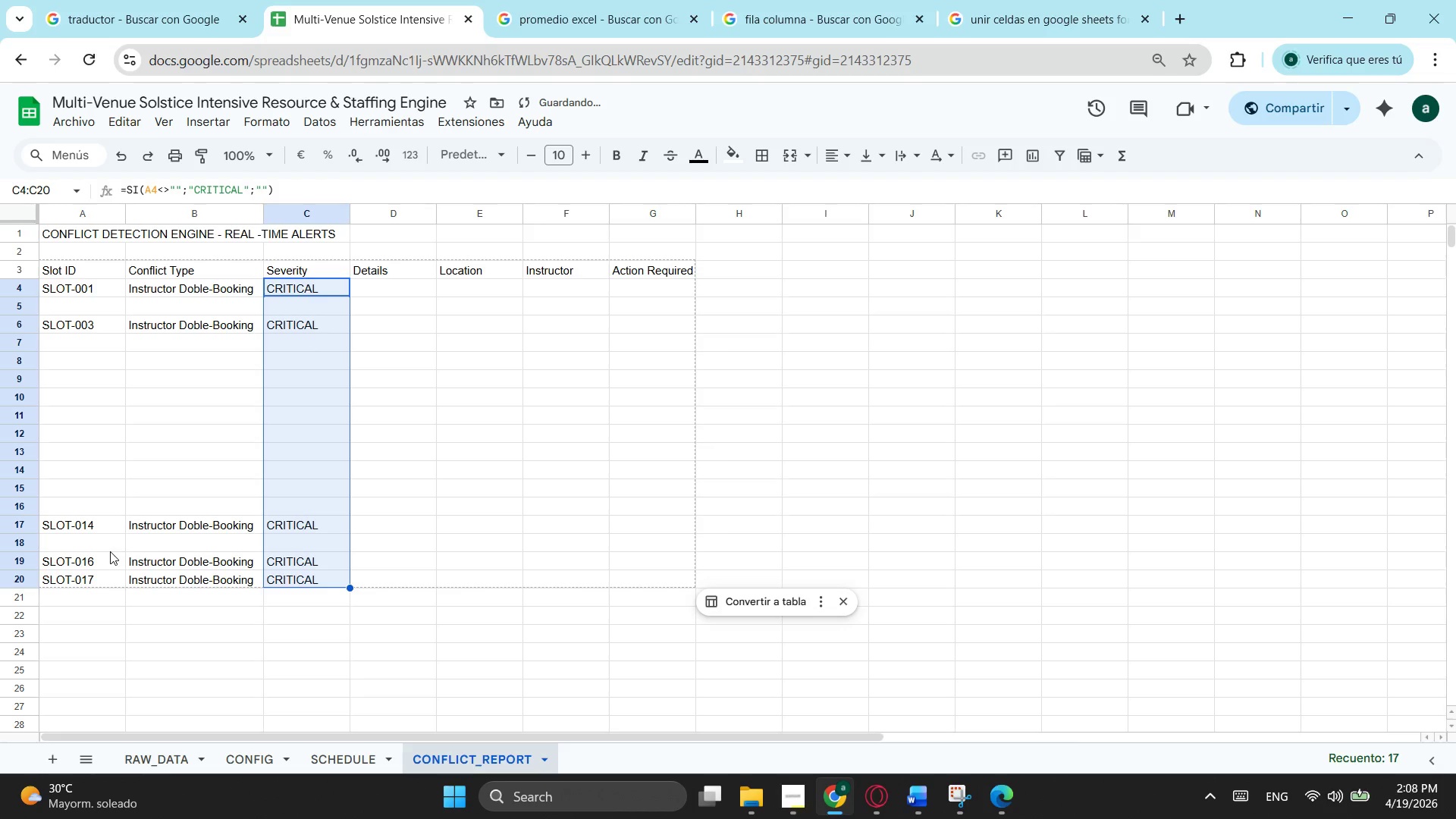 
left_click([109, 575])
 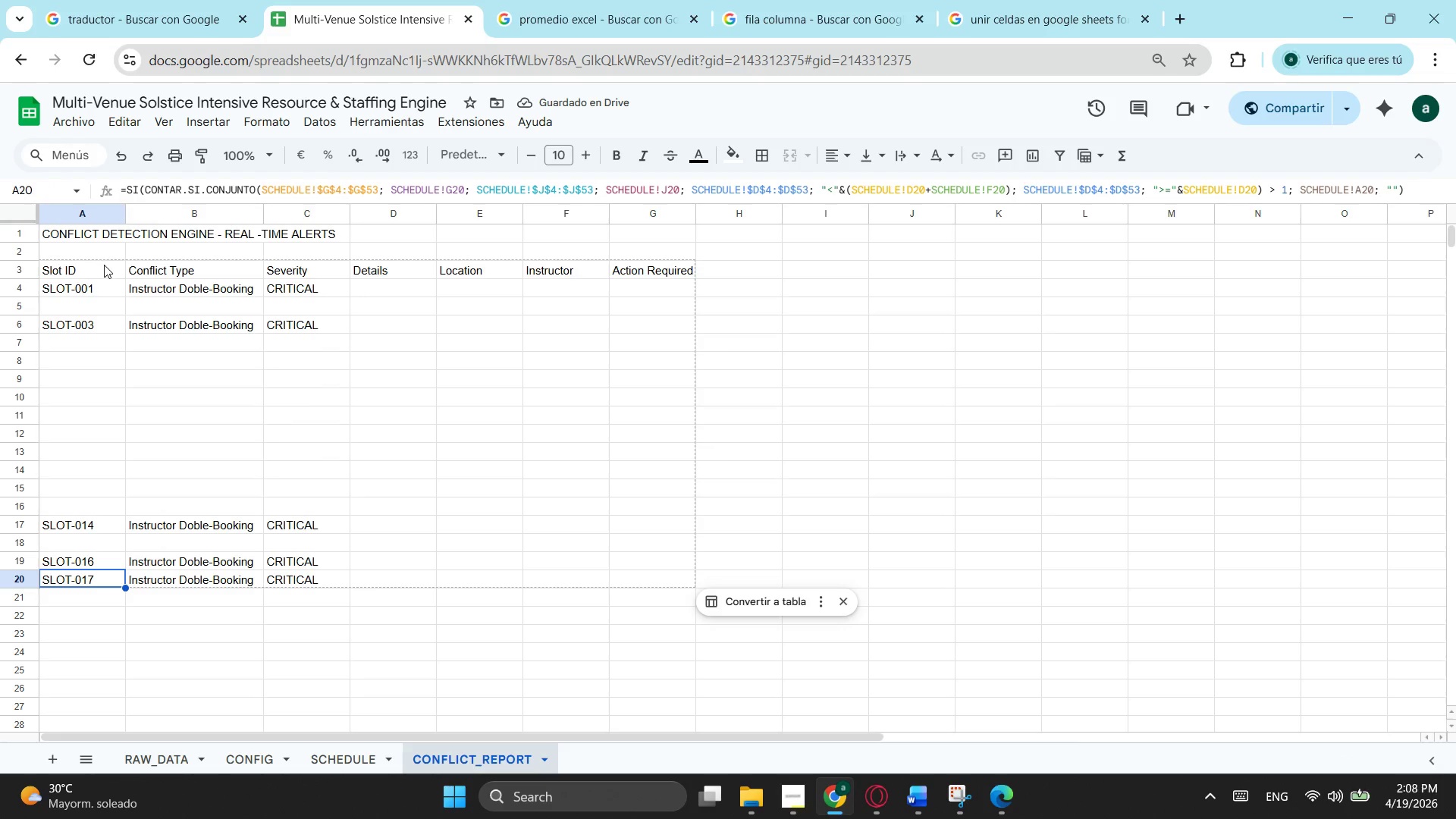 
left_click_drag(start_coordinate=[104, 265], to_coordinate=[638, 732])
 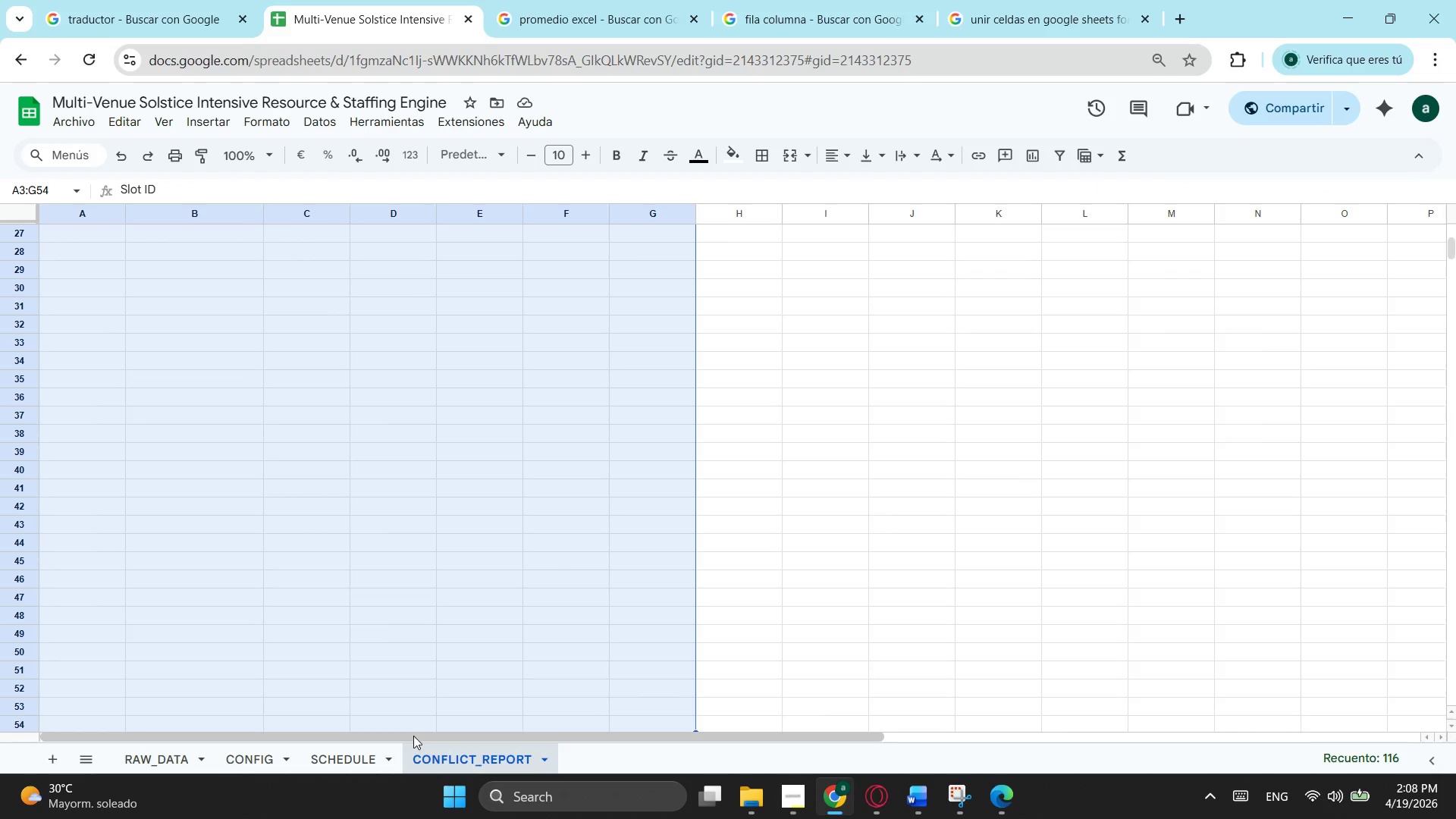 
scroll: coordinate [584, 648], scroll_direction: down, amount: 3.0
 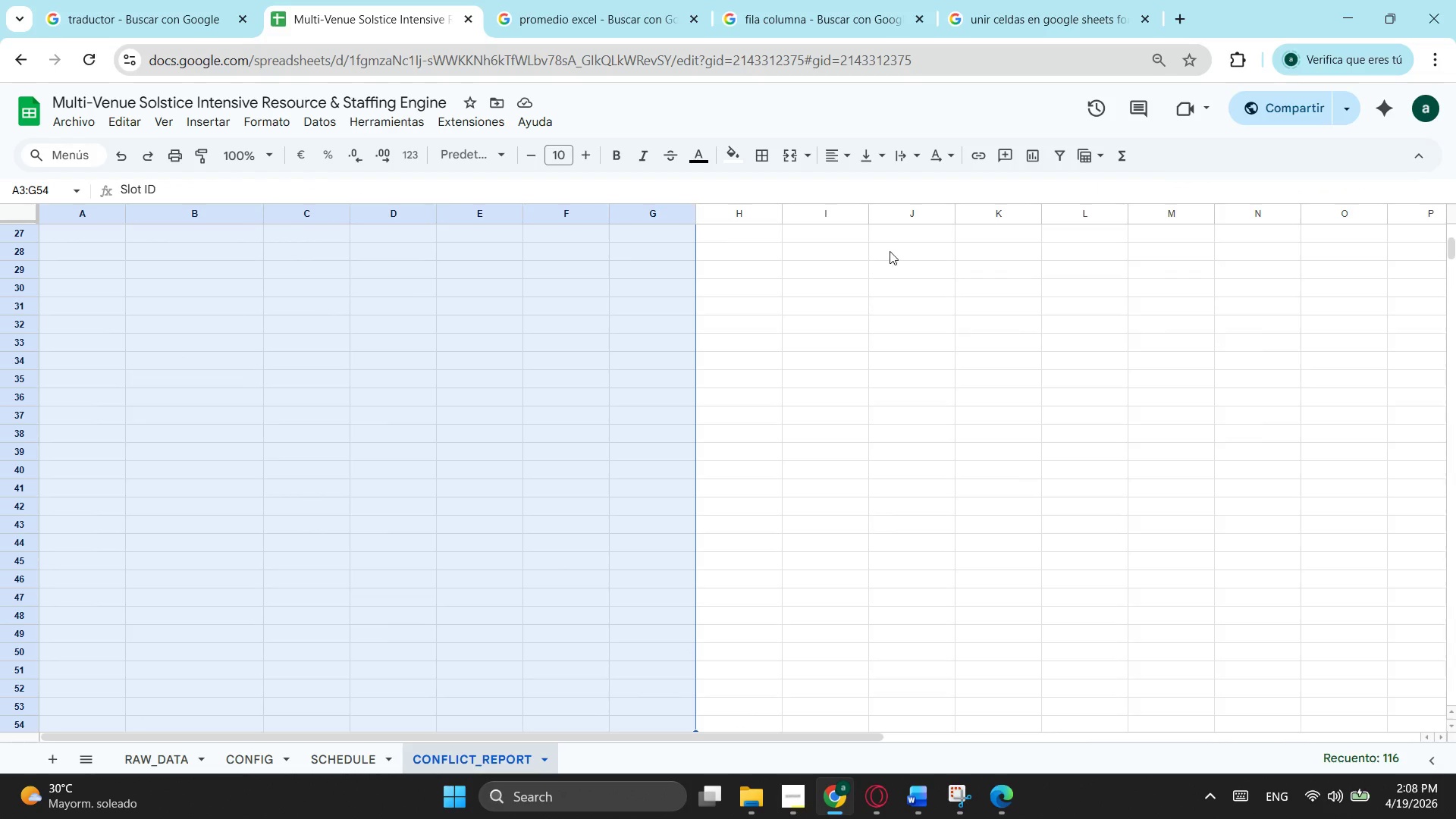 
double_click([771, 193])
 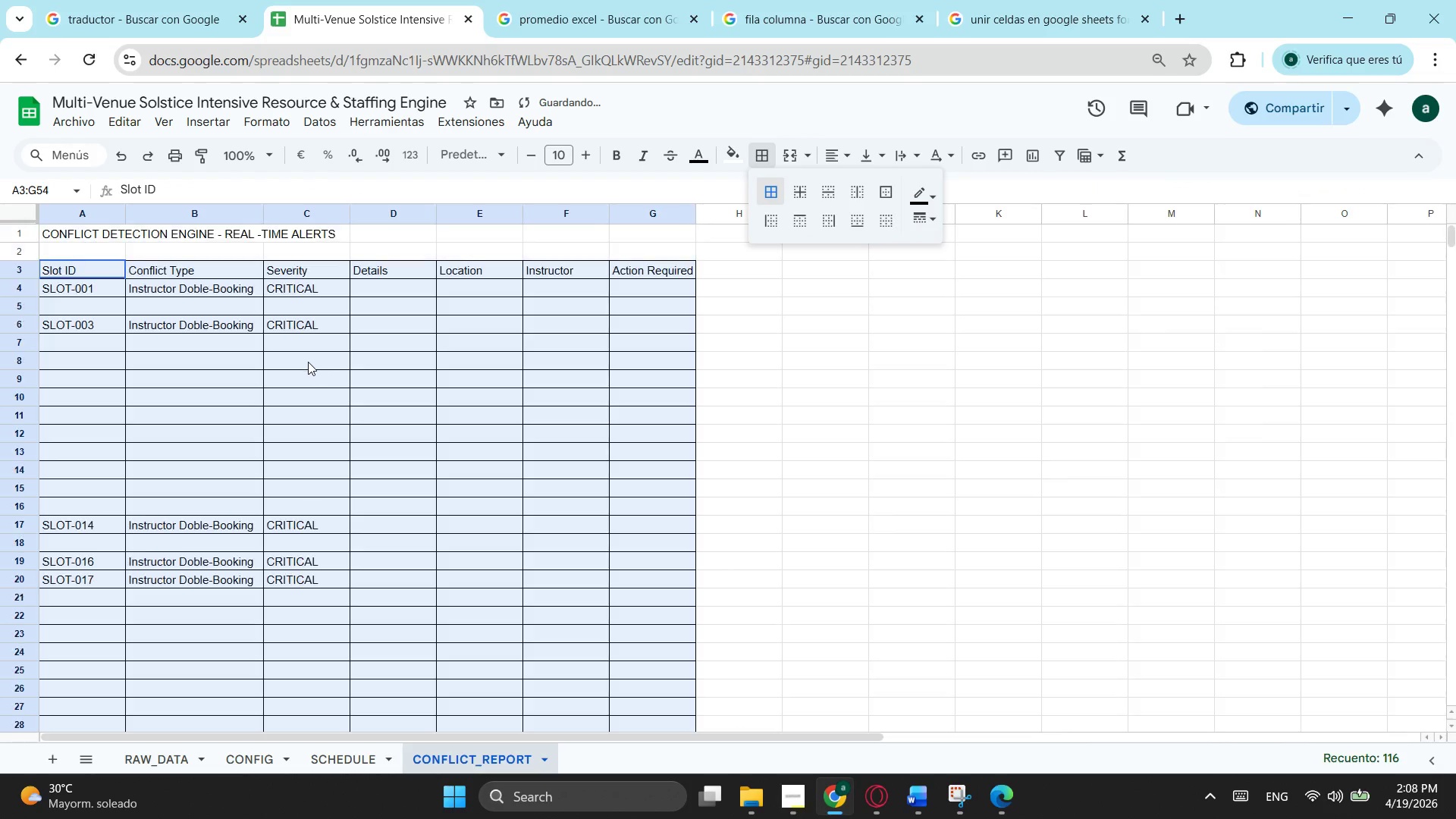 
scroll: coordinate [308, 365], scroll_direction: up, amount: 6.0
 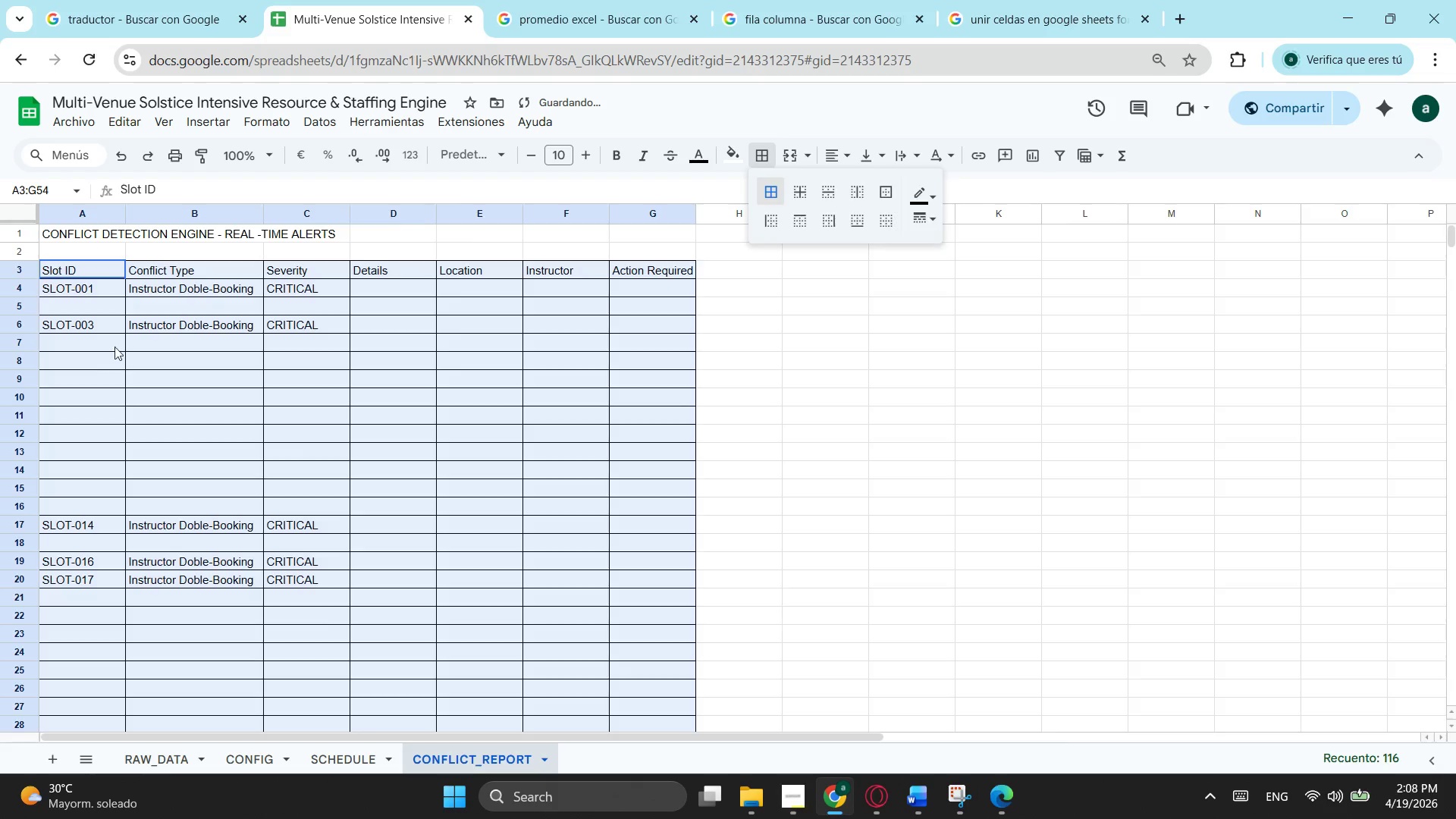 
left_click([123, 342])
 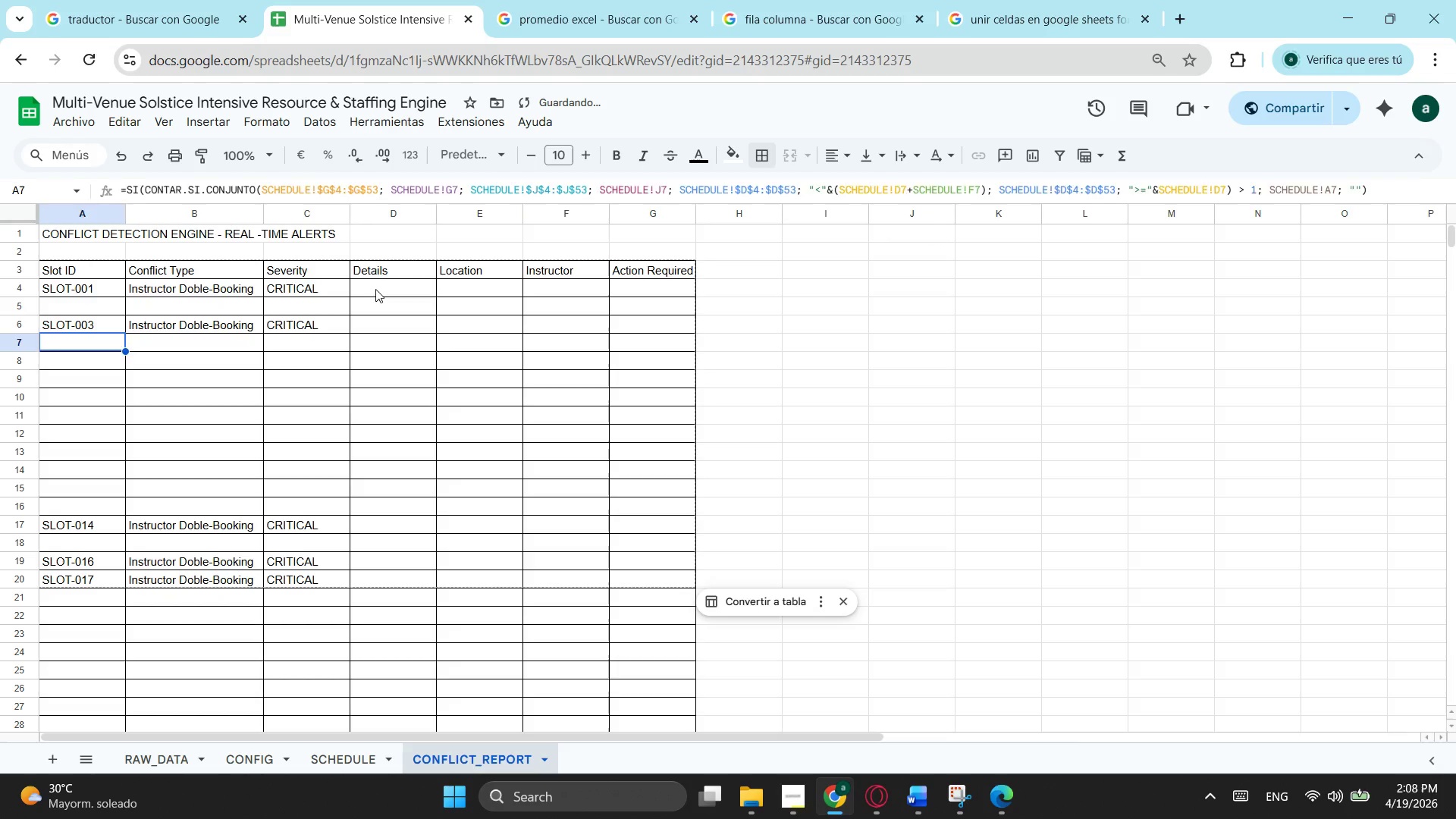 
left_click([375, 289])
 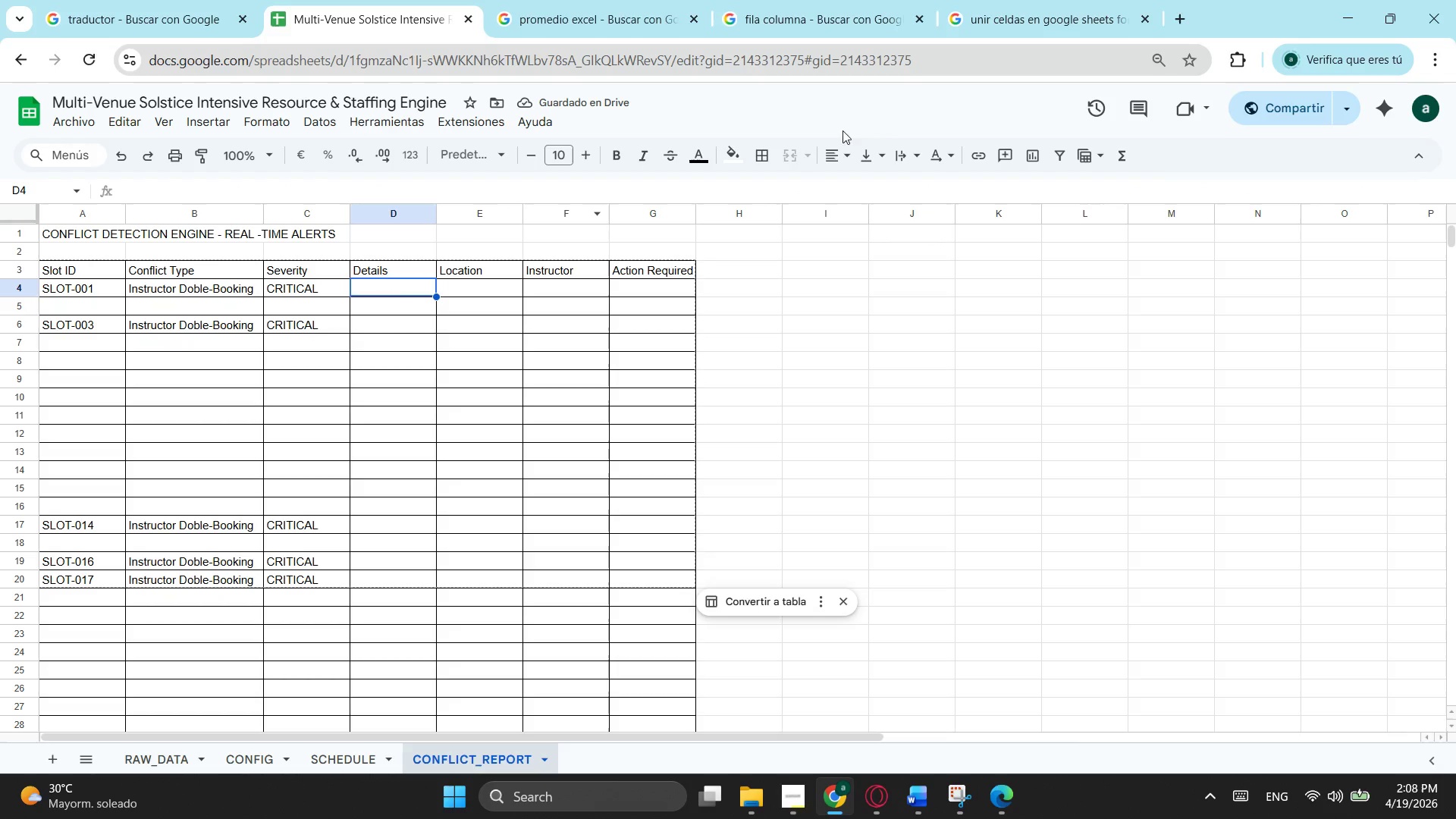 
left_click([1103, 1])
 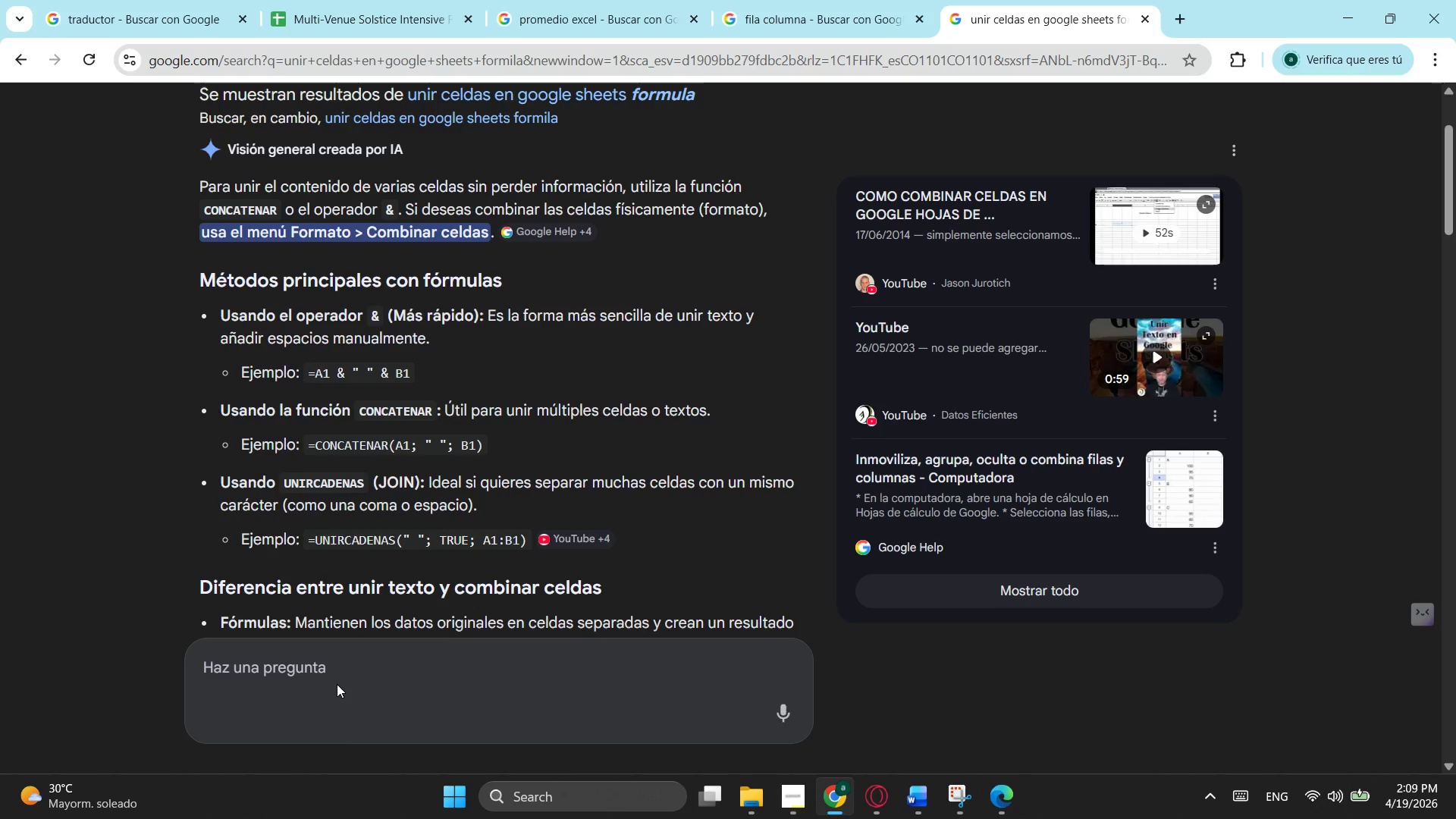 
left_click([337, 684])
 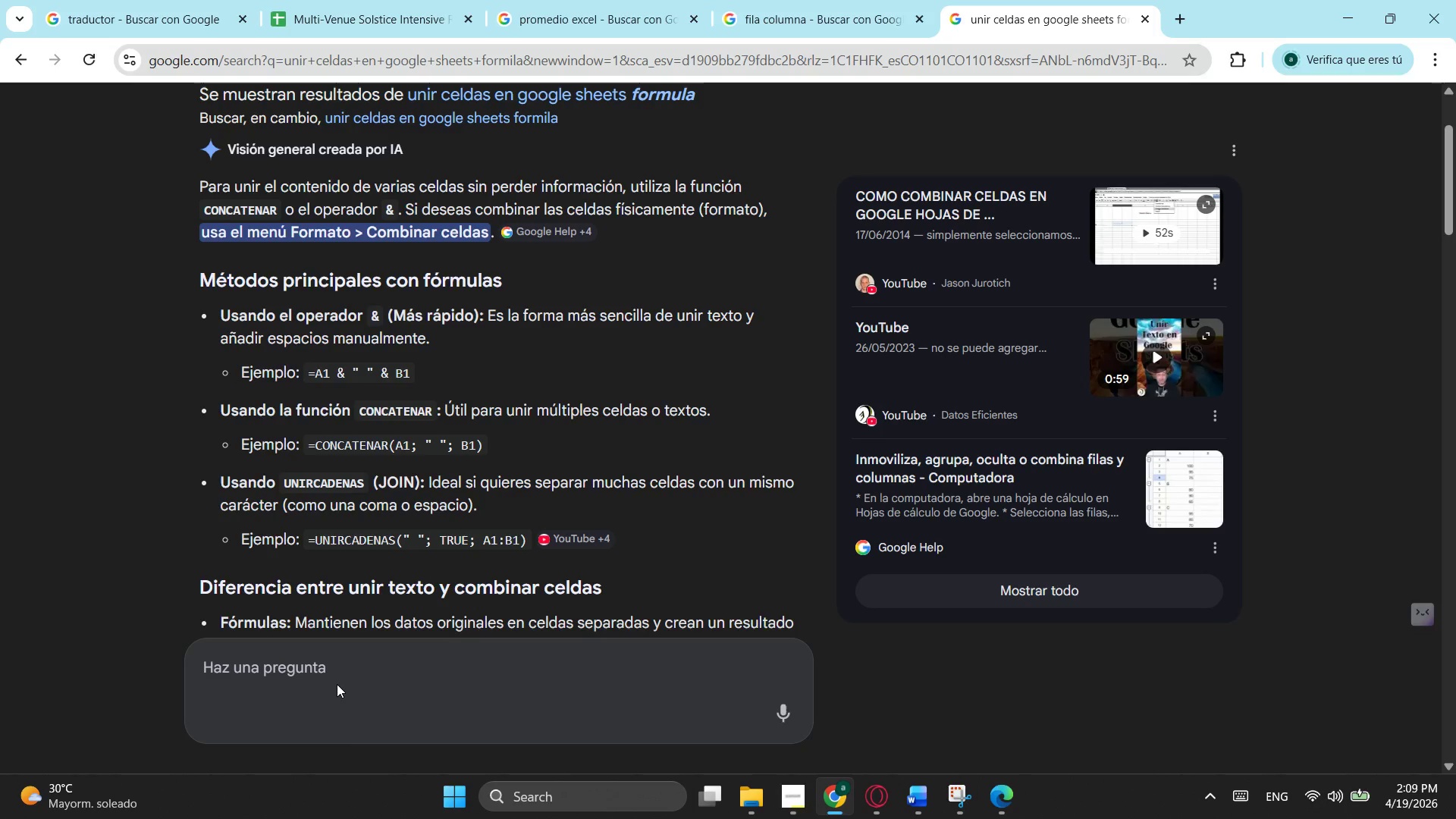 
type(y no se poda)
key(Backspace)
type(ra simplemn)
key(Backspace)
type(ent )
key(Backspace)
type(e ocultar las casillas basia)
key(Backspace)
key(Backspace)
key(Backspace)
key(Backspace)
key(Backspace)
key(Backspace)
type(vas)
key(Backspace)
key(Backspace)
key(Backspace)
type( vs)
key(Backspace)
type(asia)
key(Backspace)
key(Backspace)
key(Backspace)
type(cias de alguna manera)
 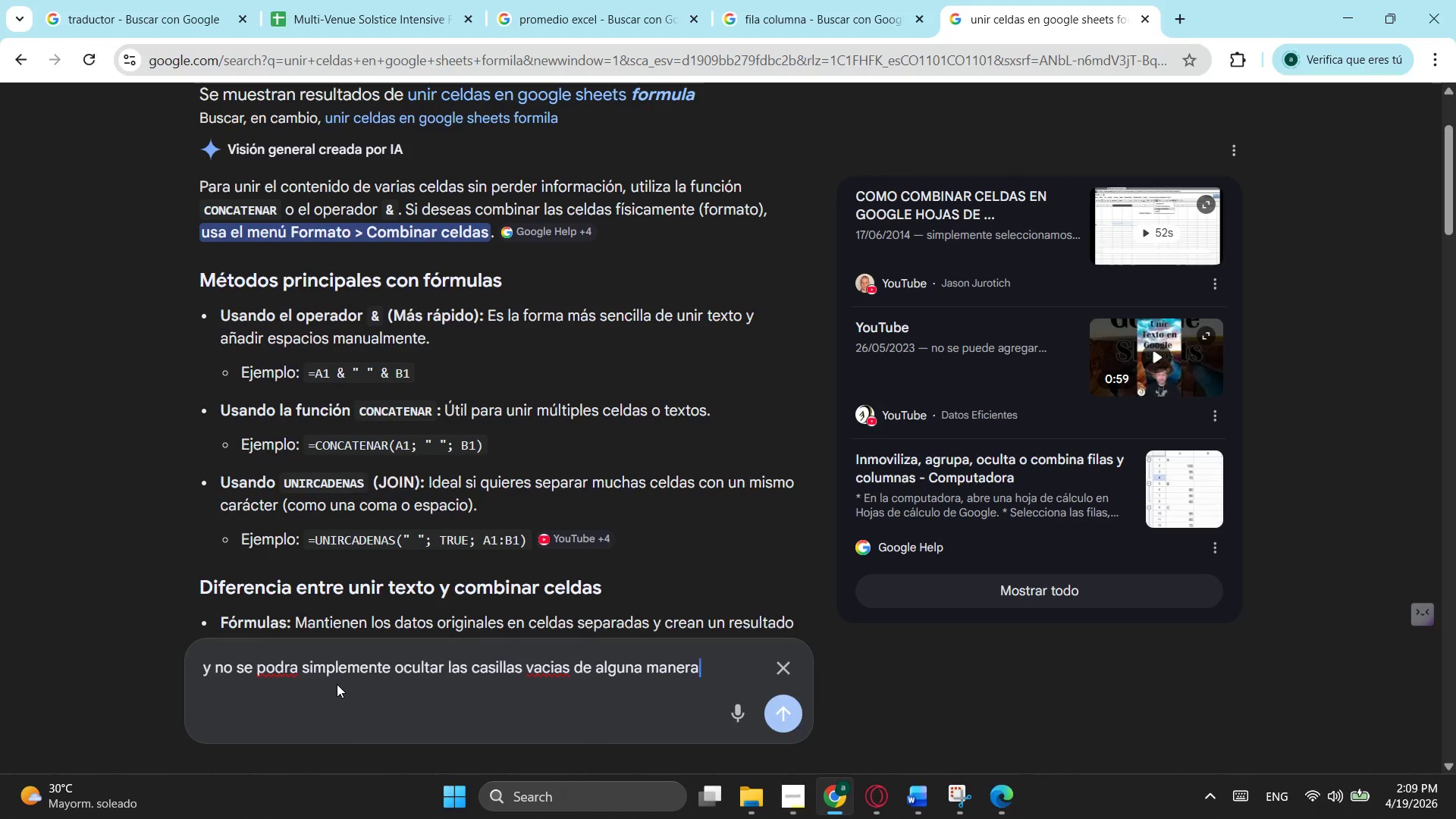 
key(Enter)
 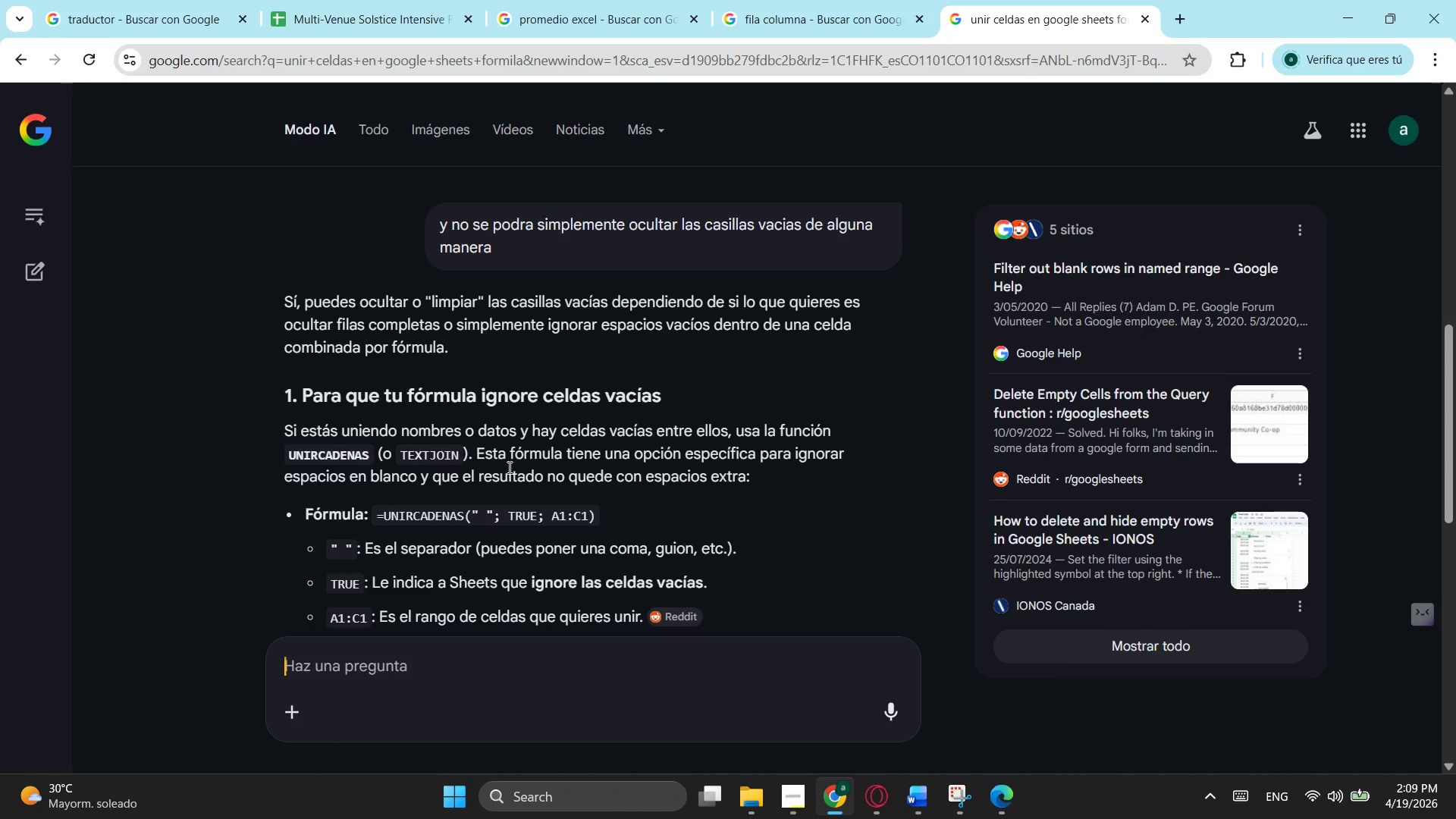 
wait(19.72)
 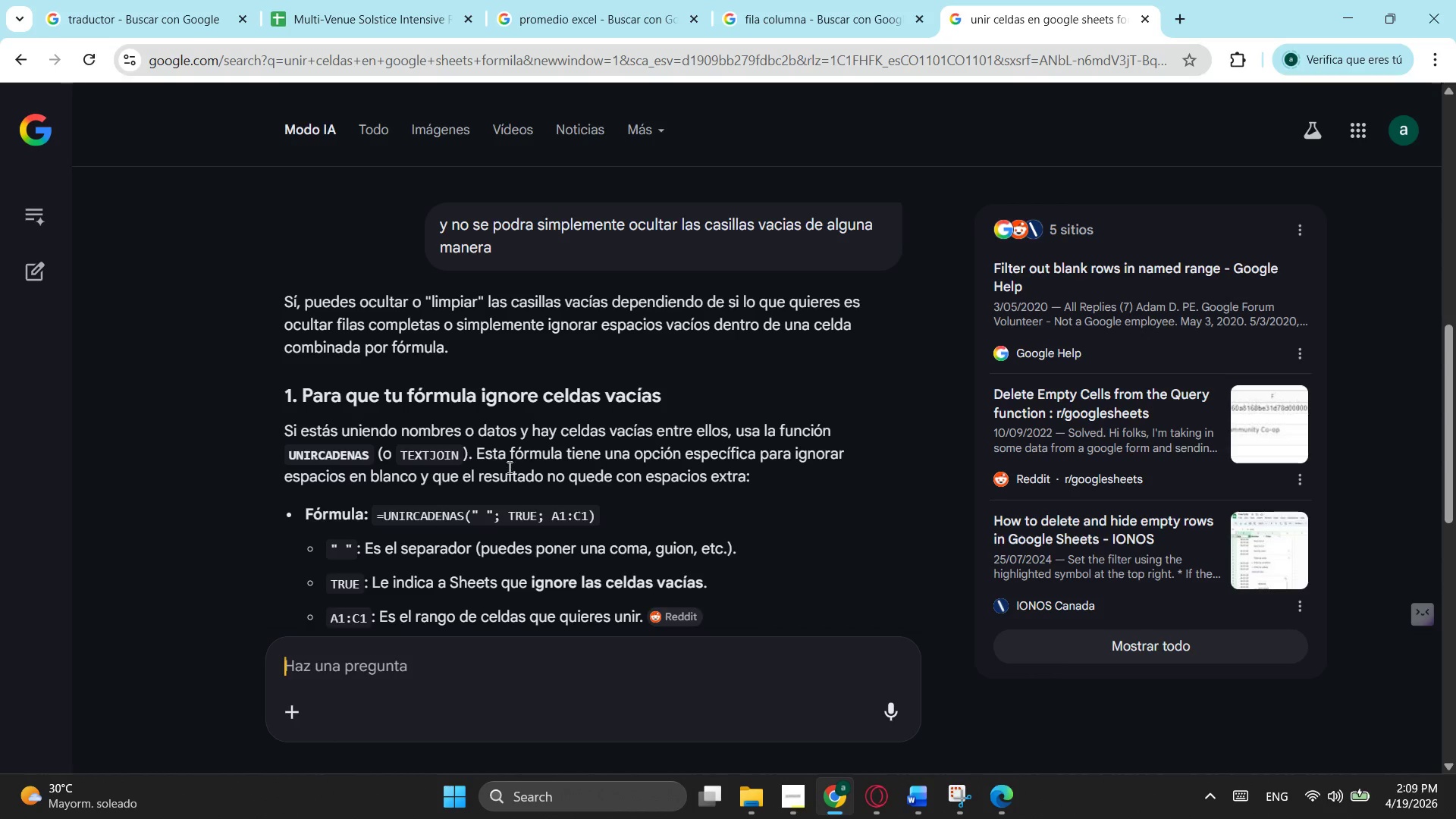 
scroll: coordinate [842, 351], scroll_direction: down, amount: 1.0
 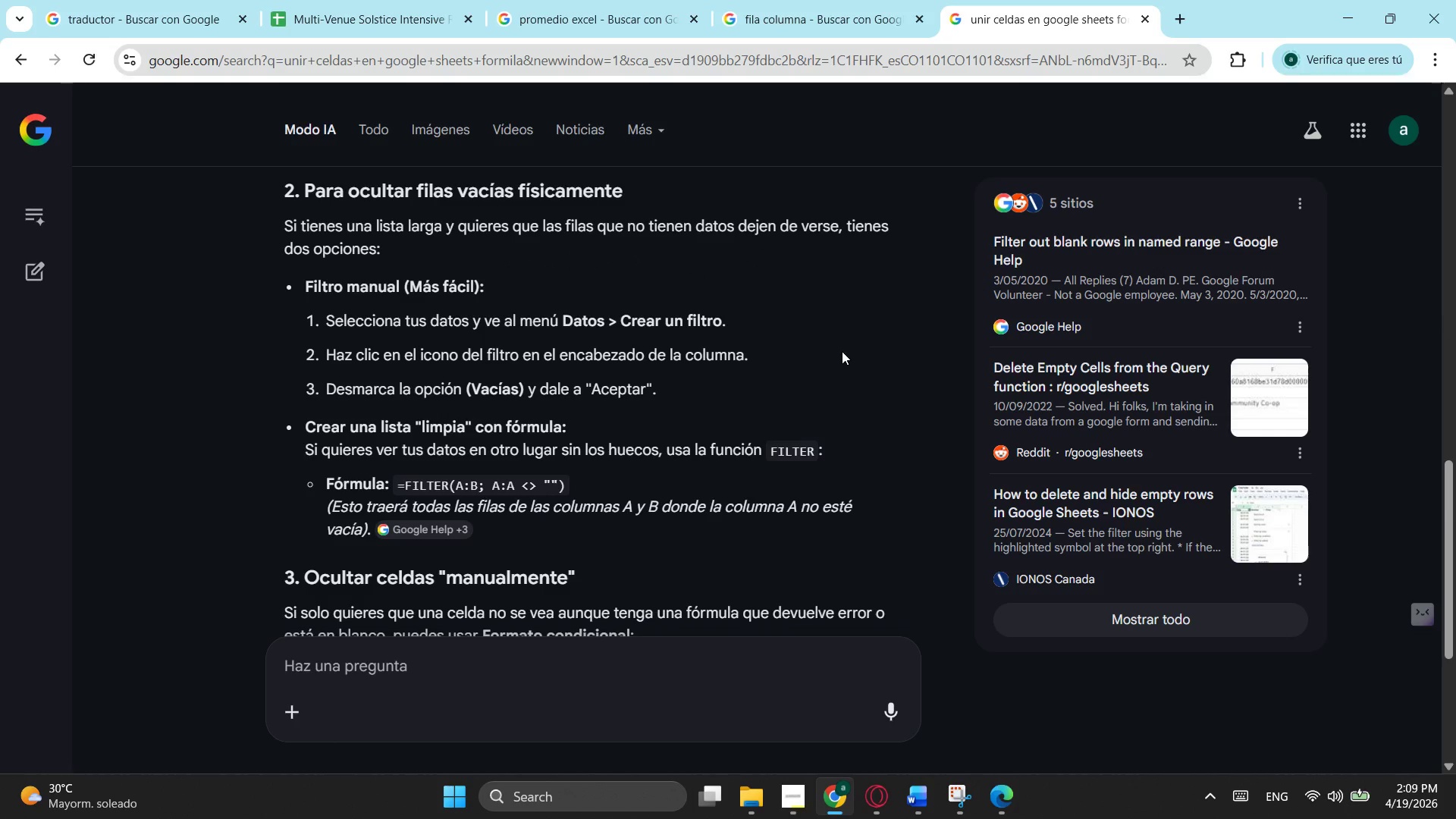 
wait(6.11)
 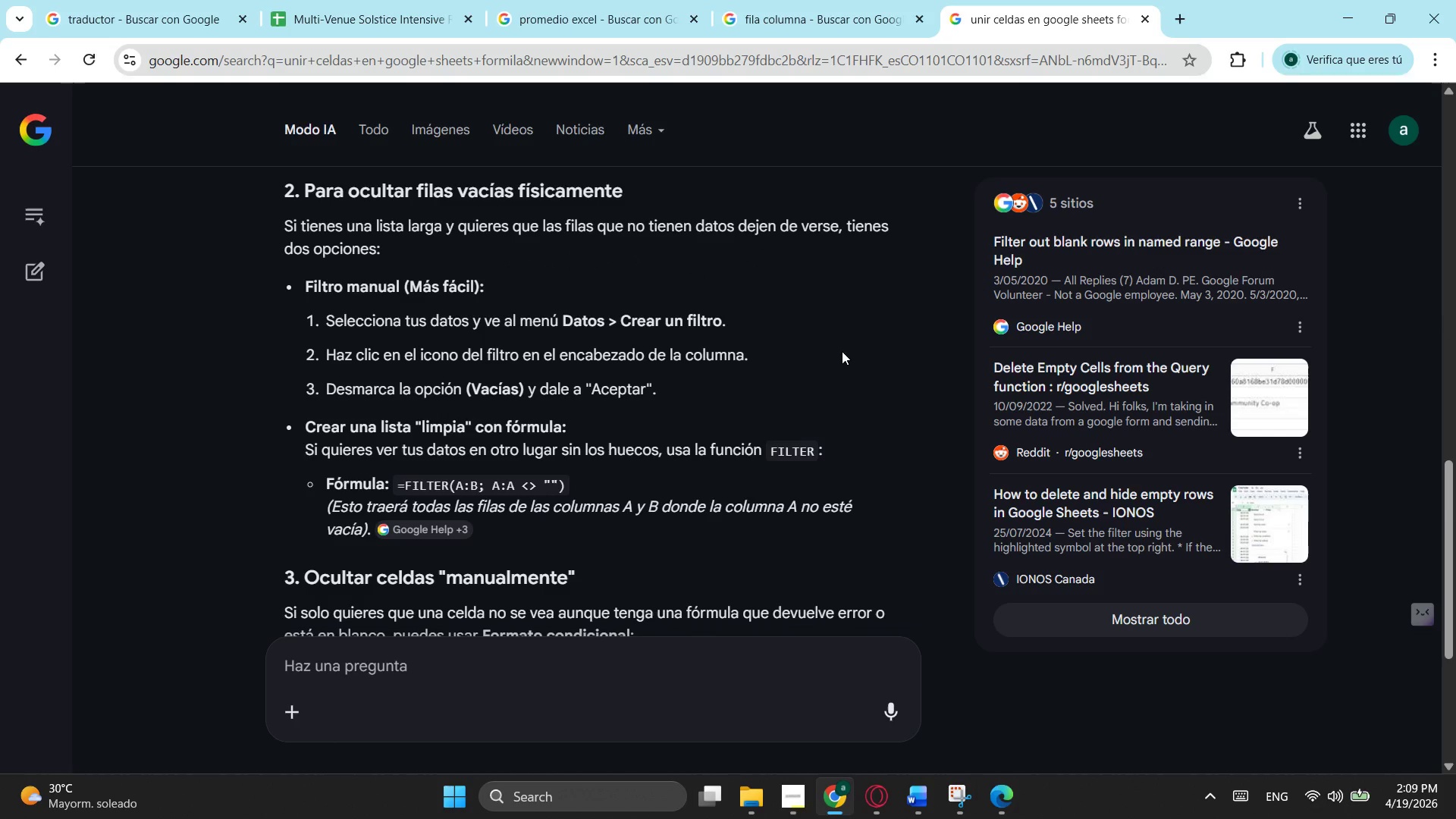 
left_click([520, 2])
 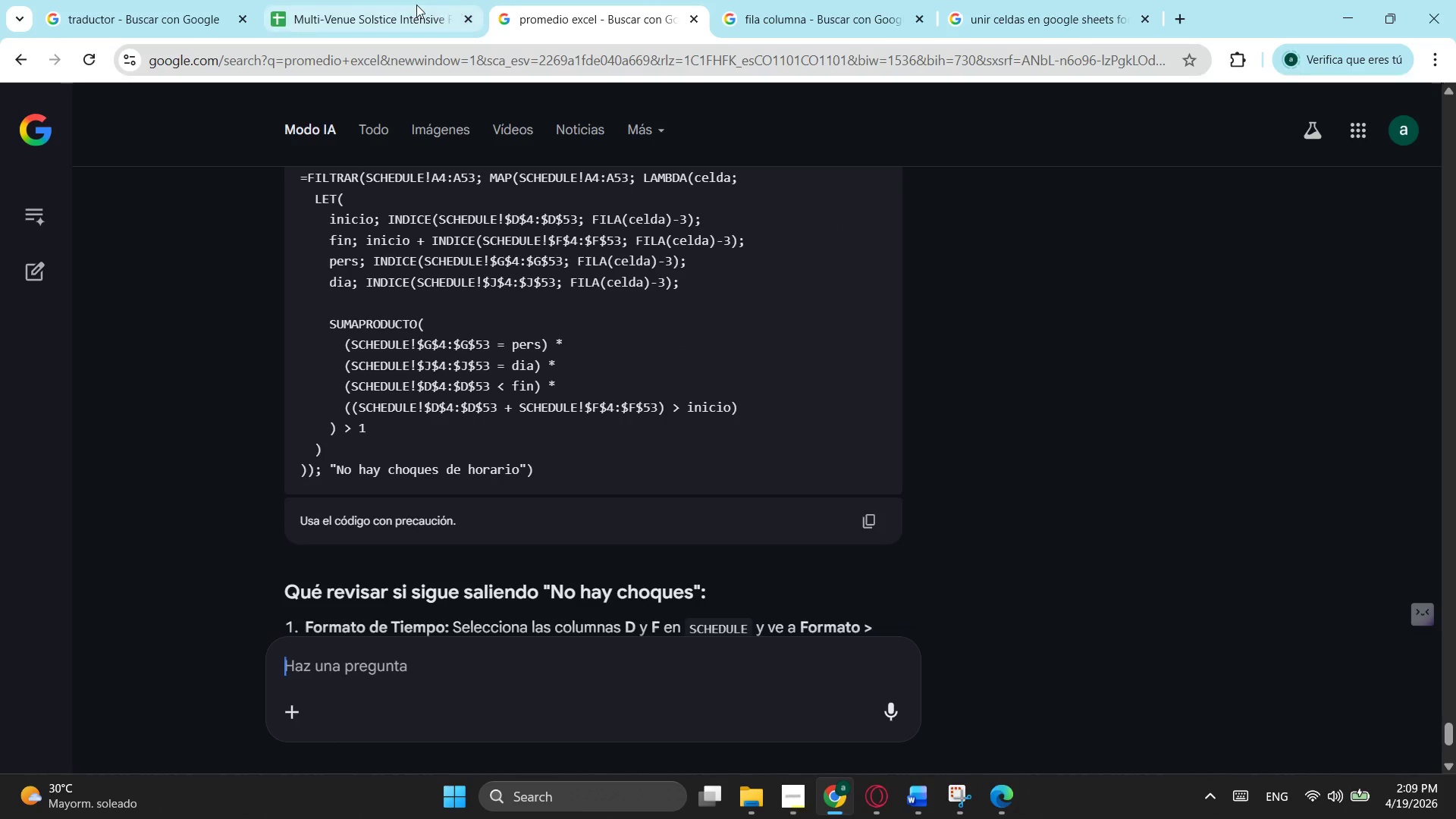 
left_click([416, 5])
 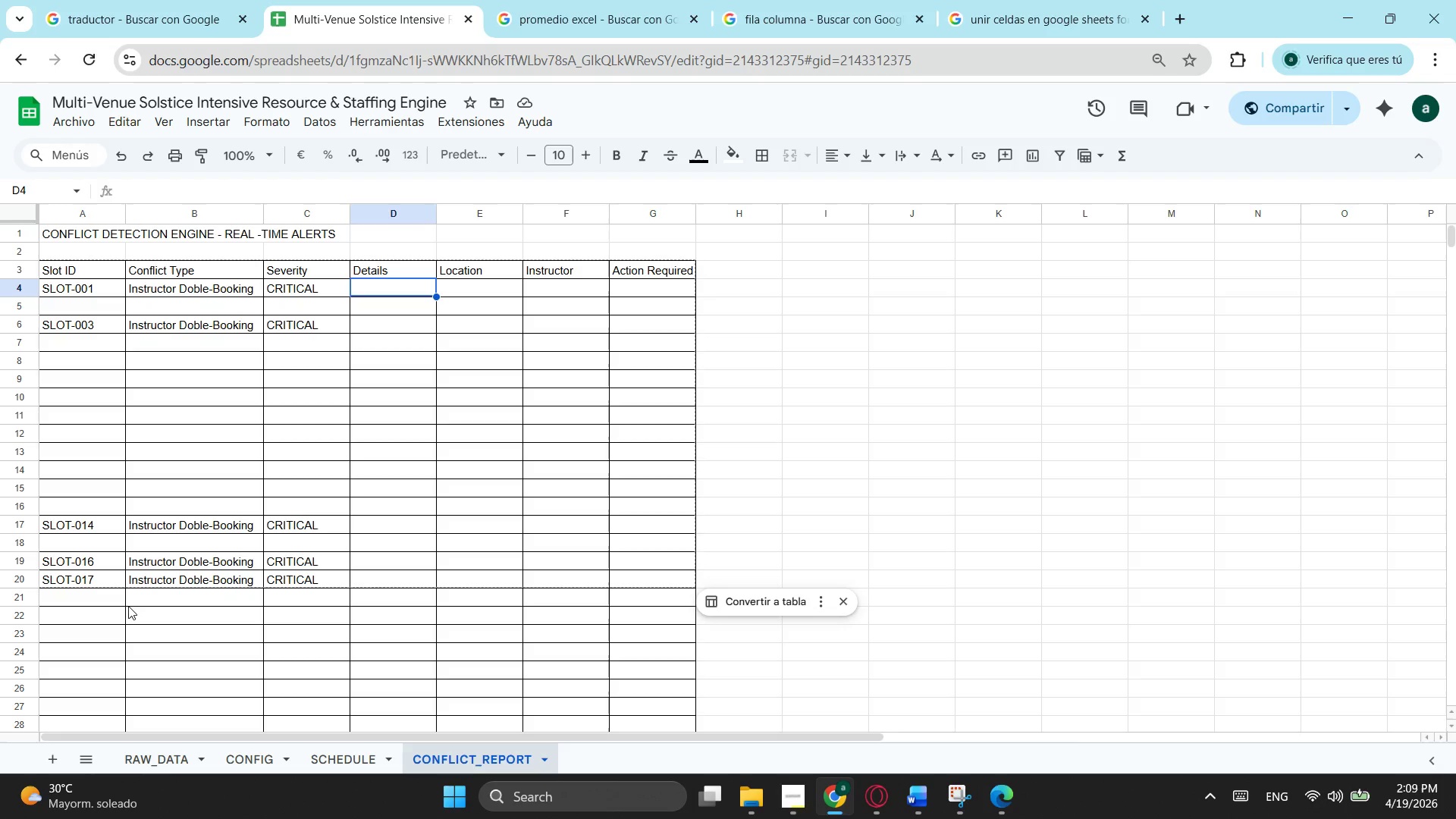 
left_click([128, 606])
 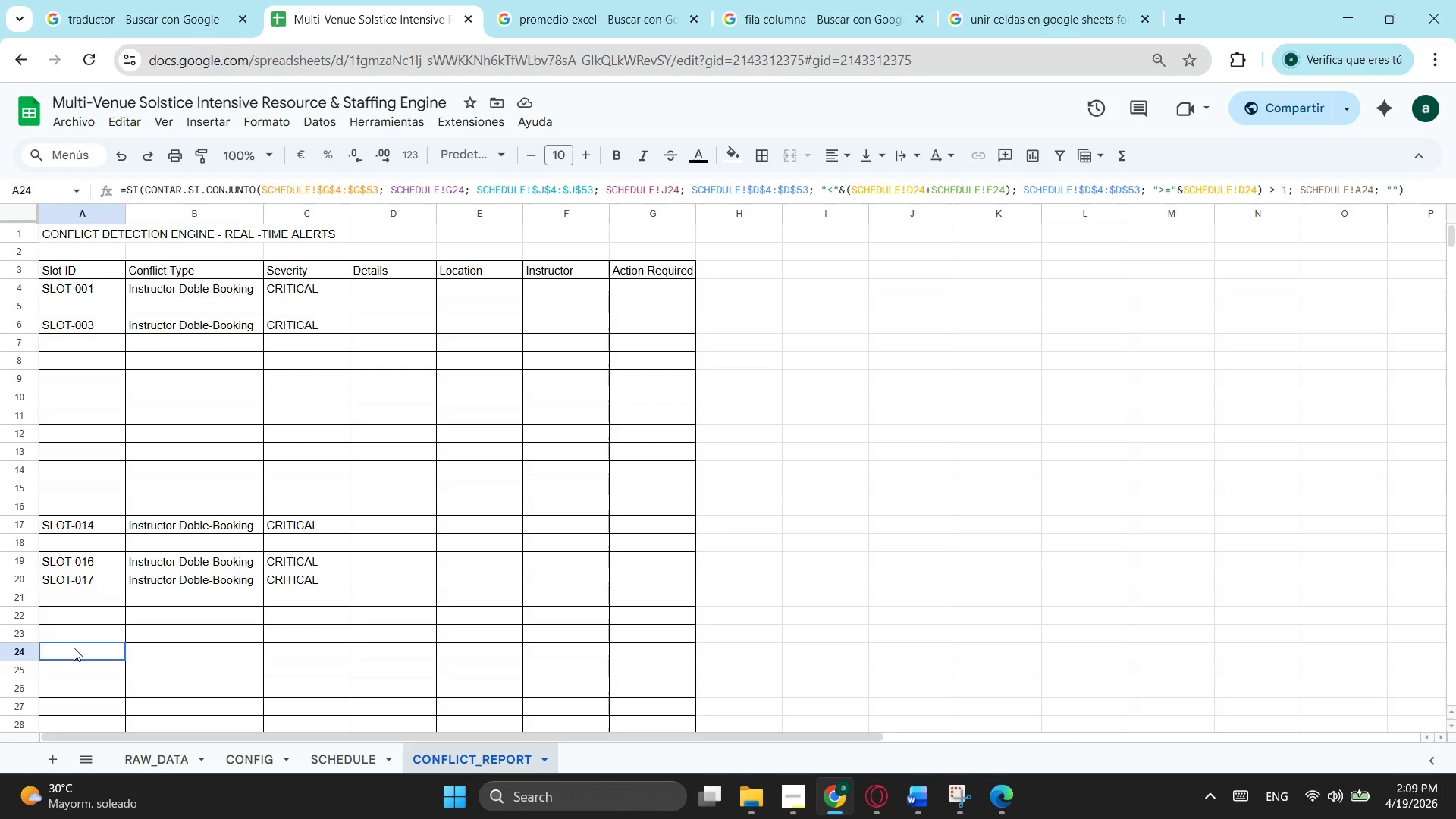 
left_click([74, 648])
 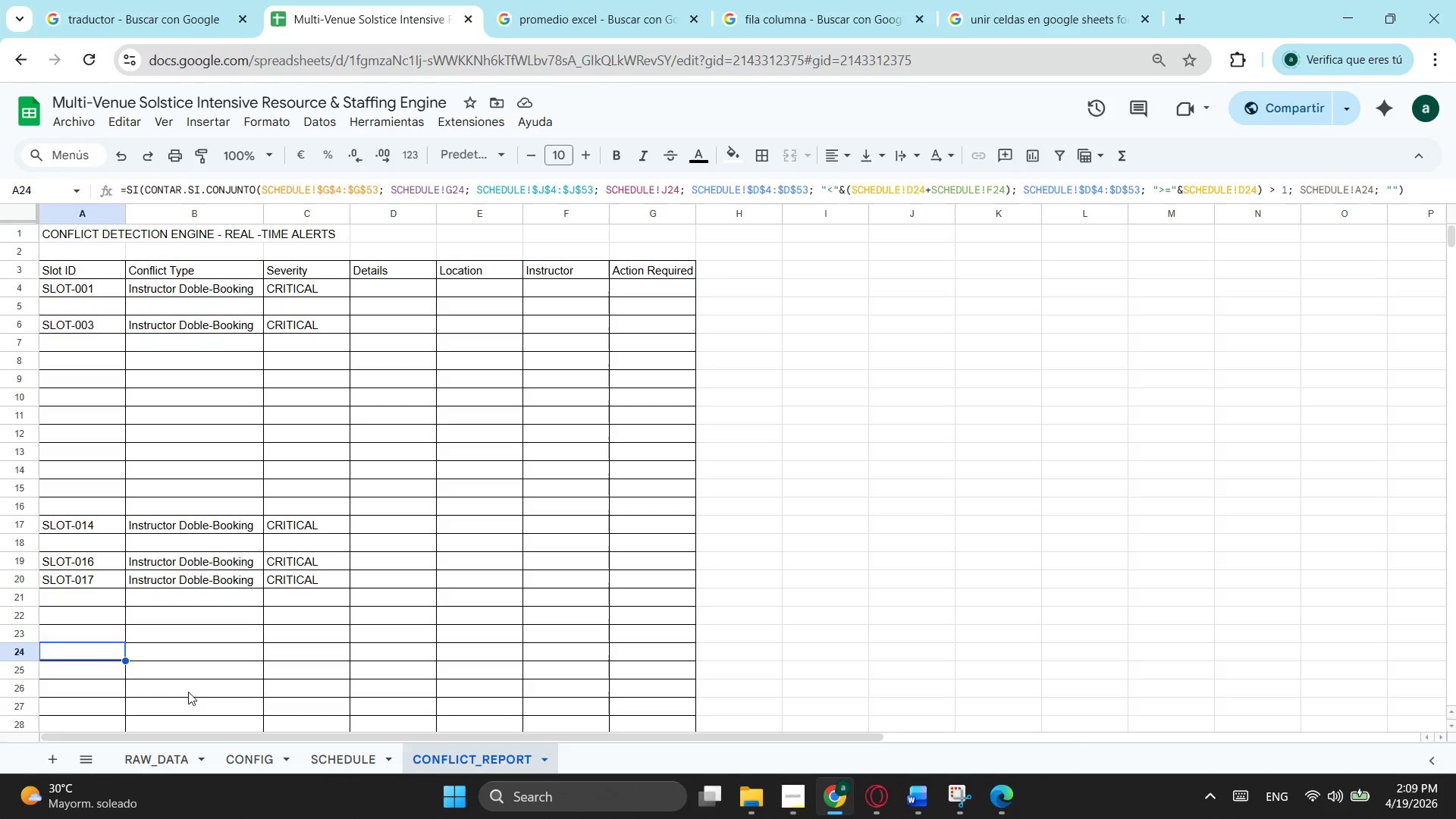 
left_click([188, 692])
 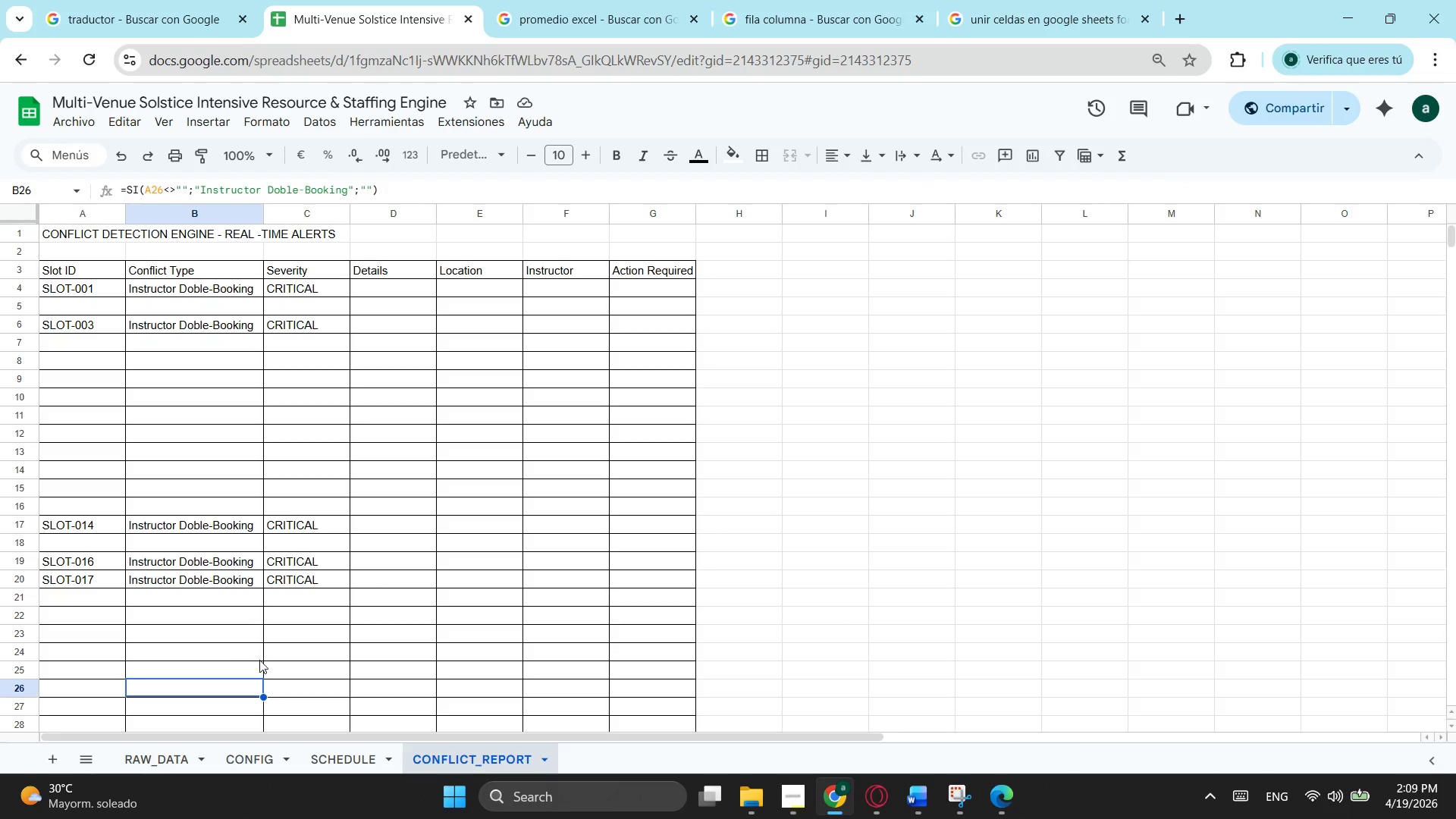 
left_click([259, 660])
 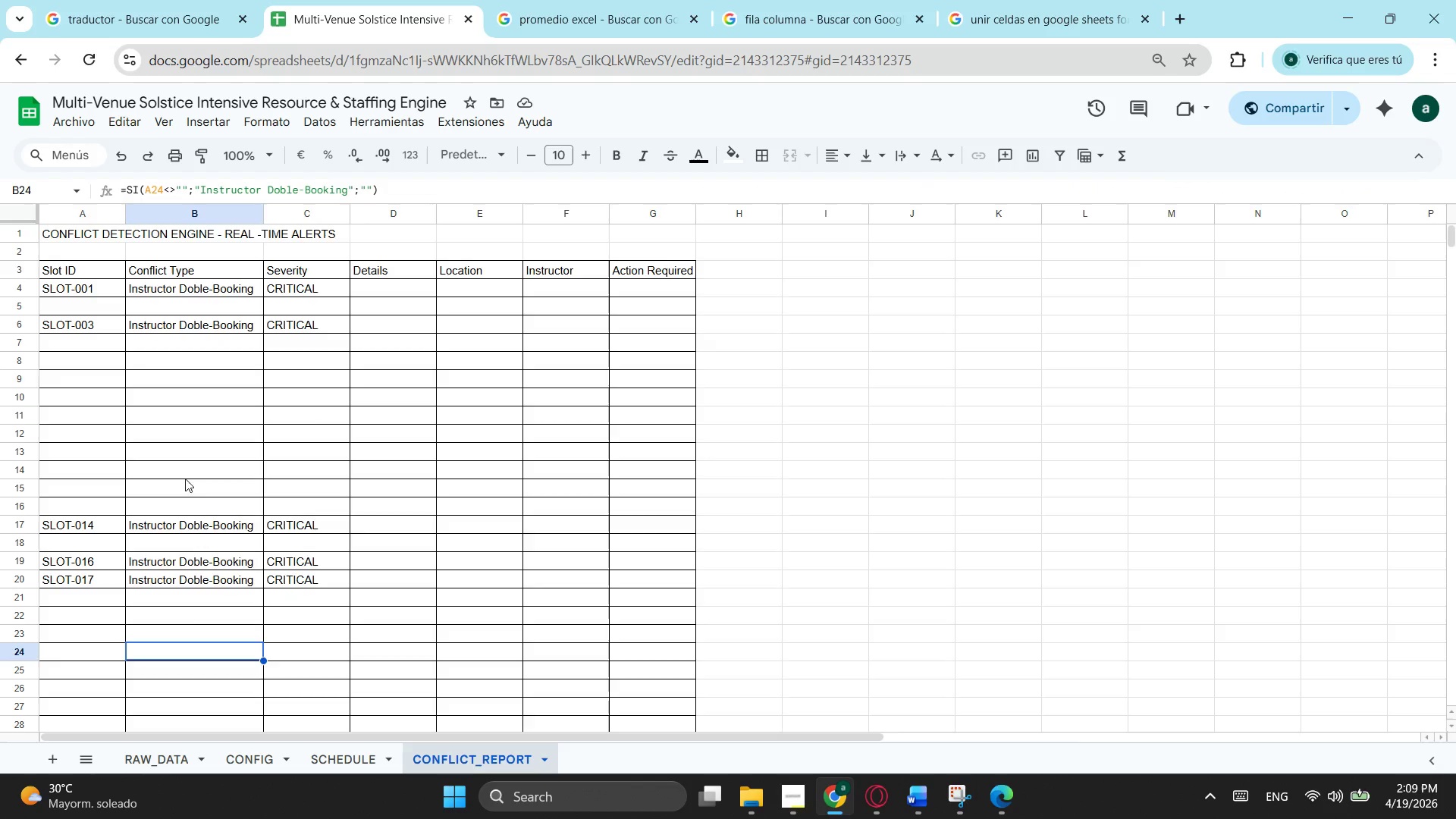 
scroll: coordinate [192, 608], scroll_direction: down, amount: 2.0
 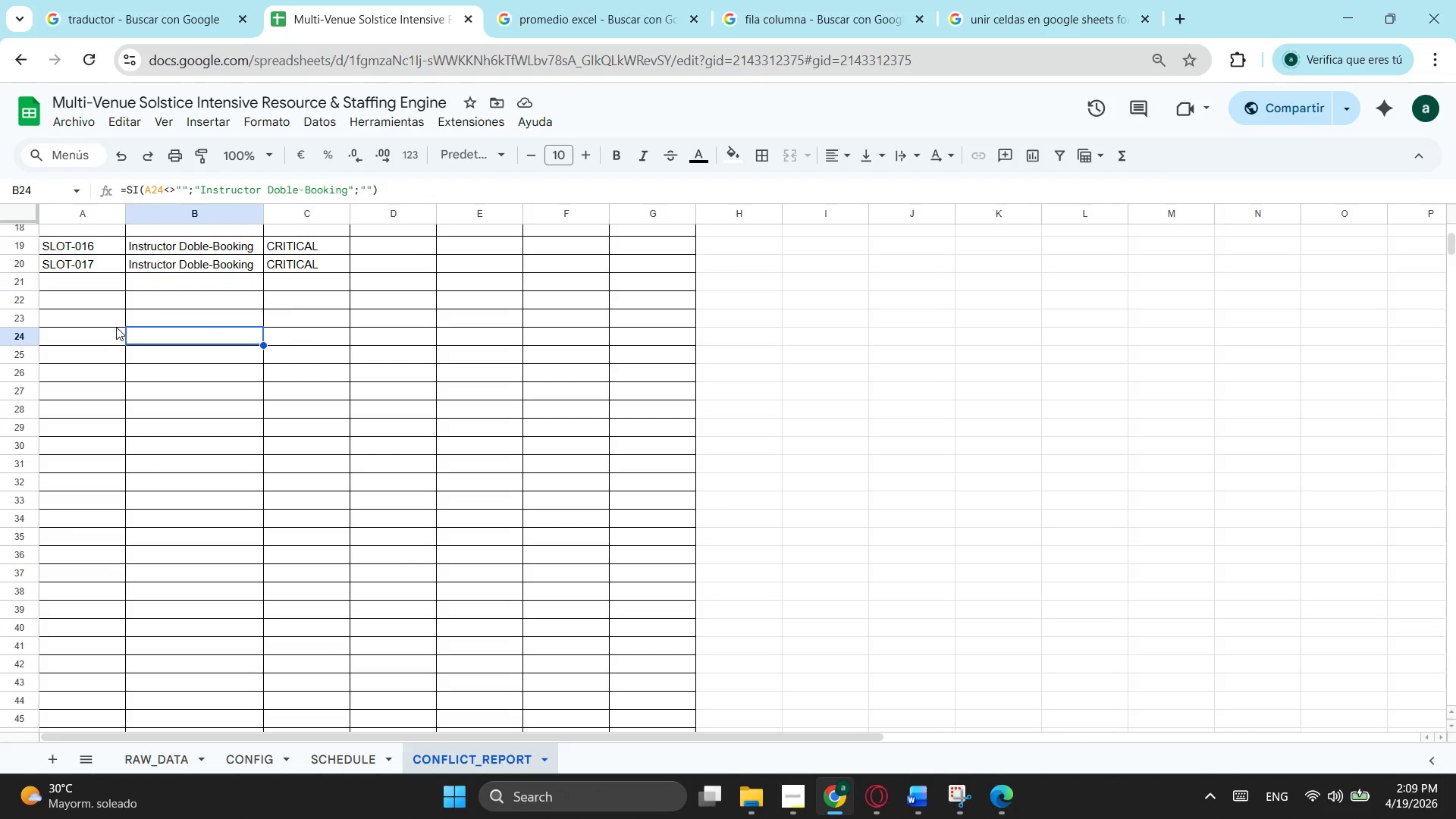 
left_click([102, 328])
 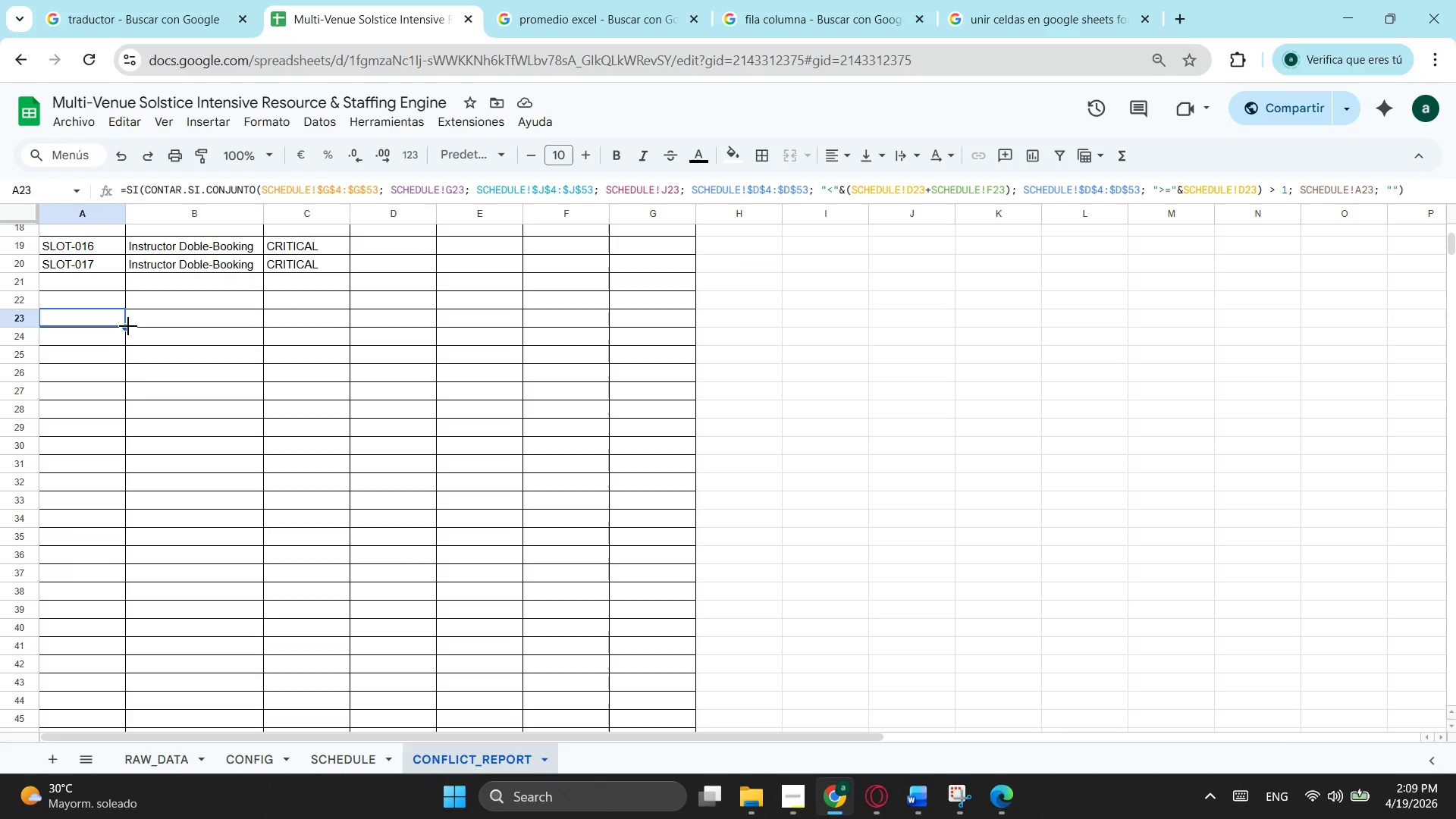 
left_click_drag(start_coordinate=[128, 326], to_coordinate=[89, 410])
 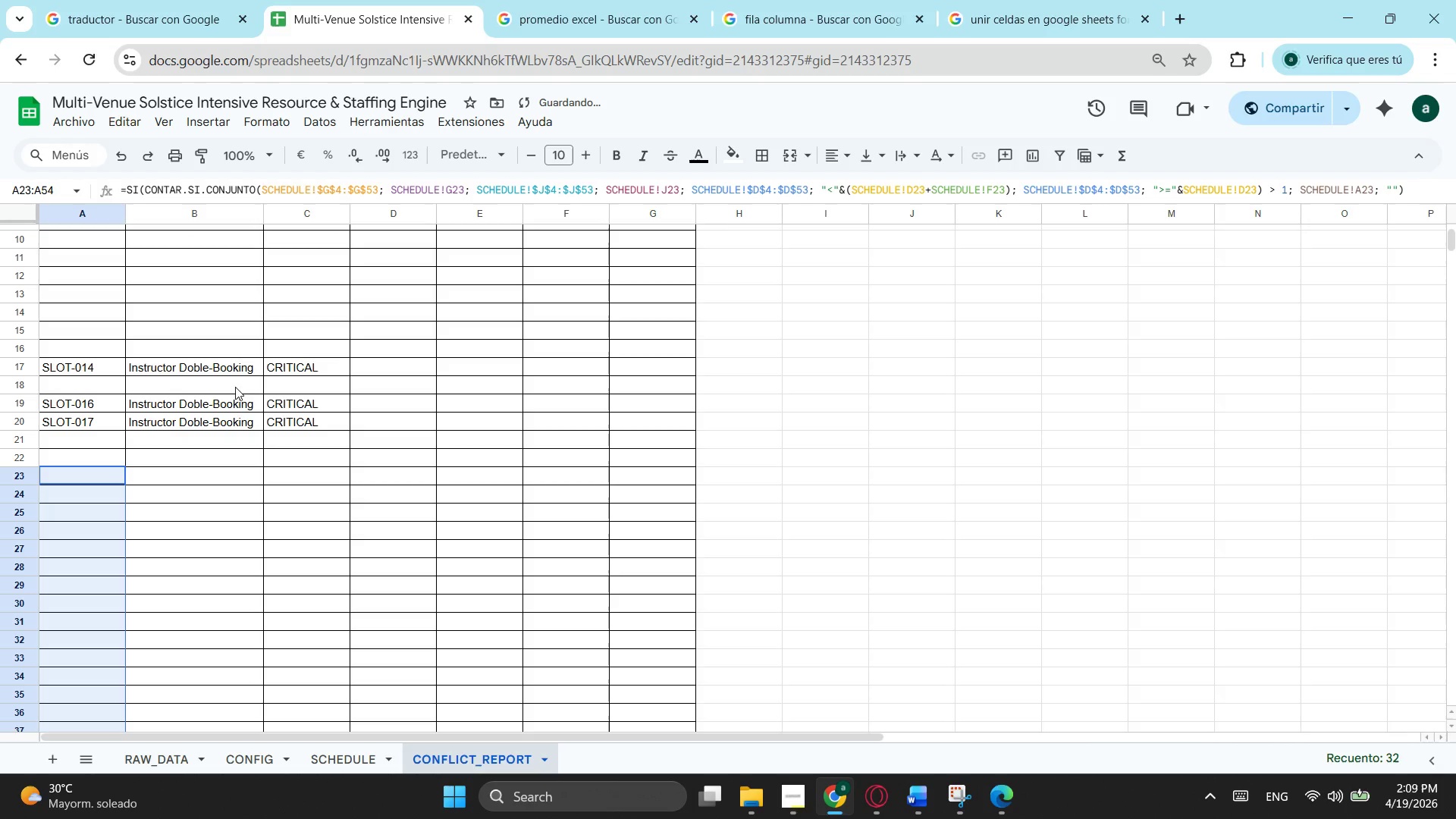 
scroll: coordinate [143, 433], scroll_direction: down, amount: 3.0
 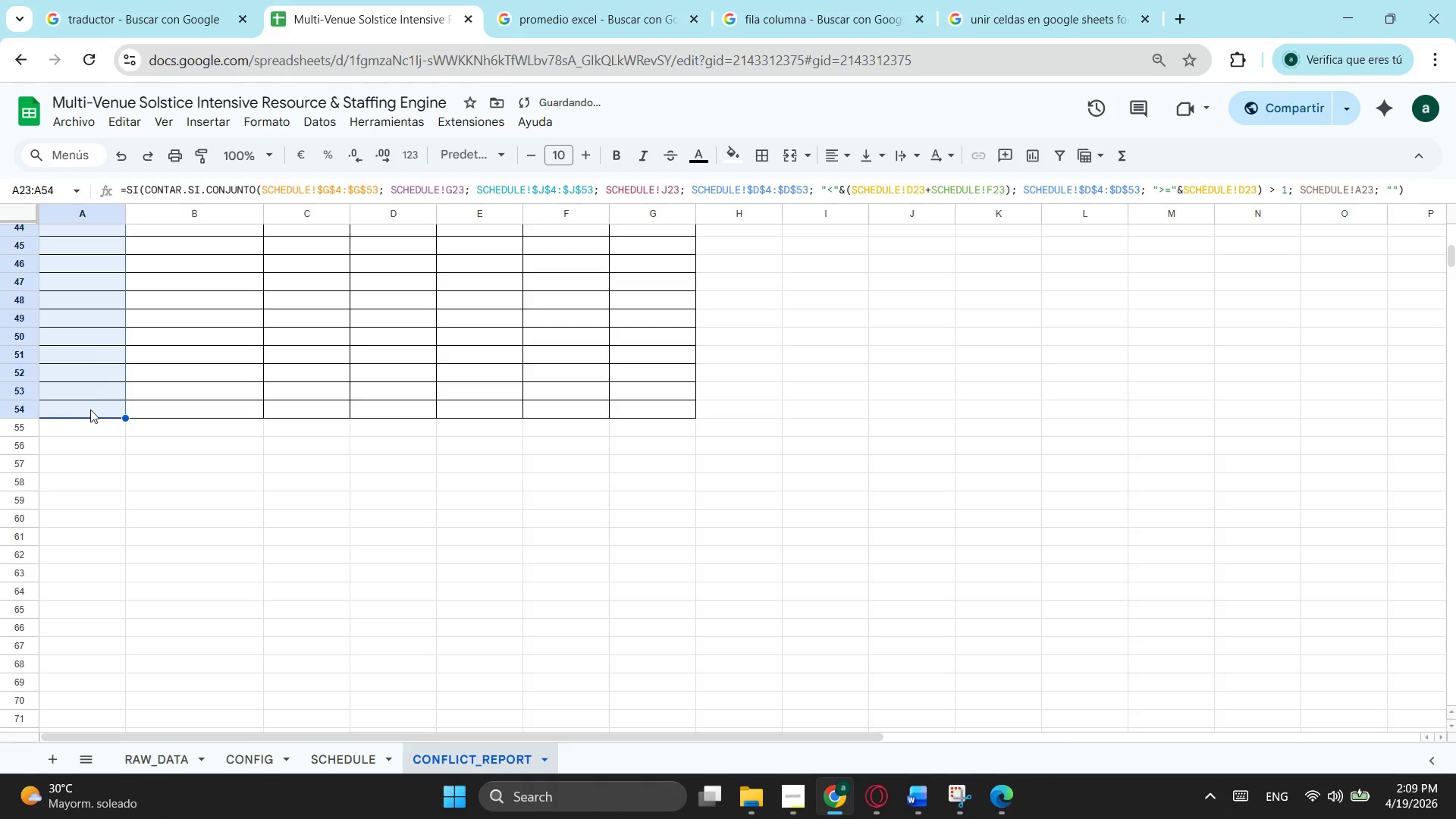 
scroll: coordinate [120, 406], scroll_direction: up, amount: 4.0
 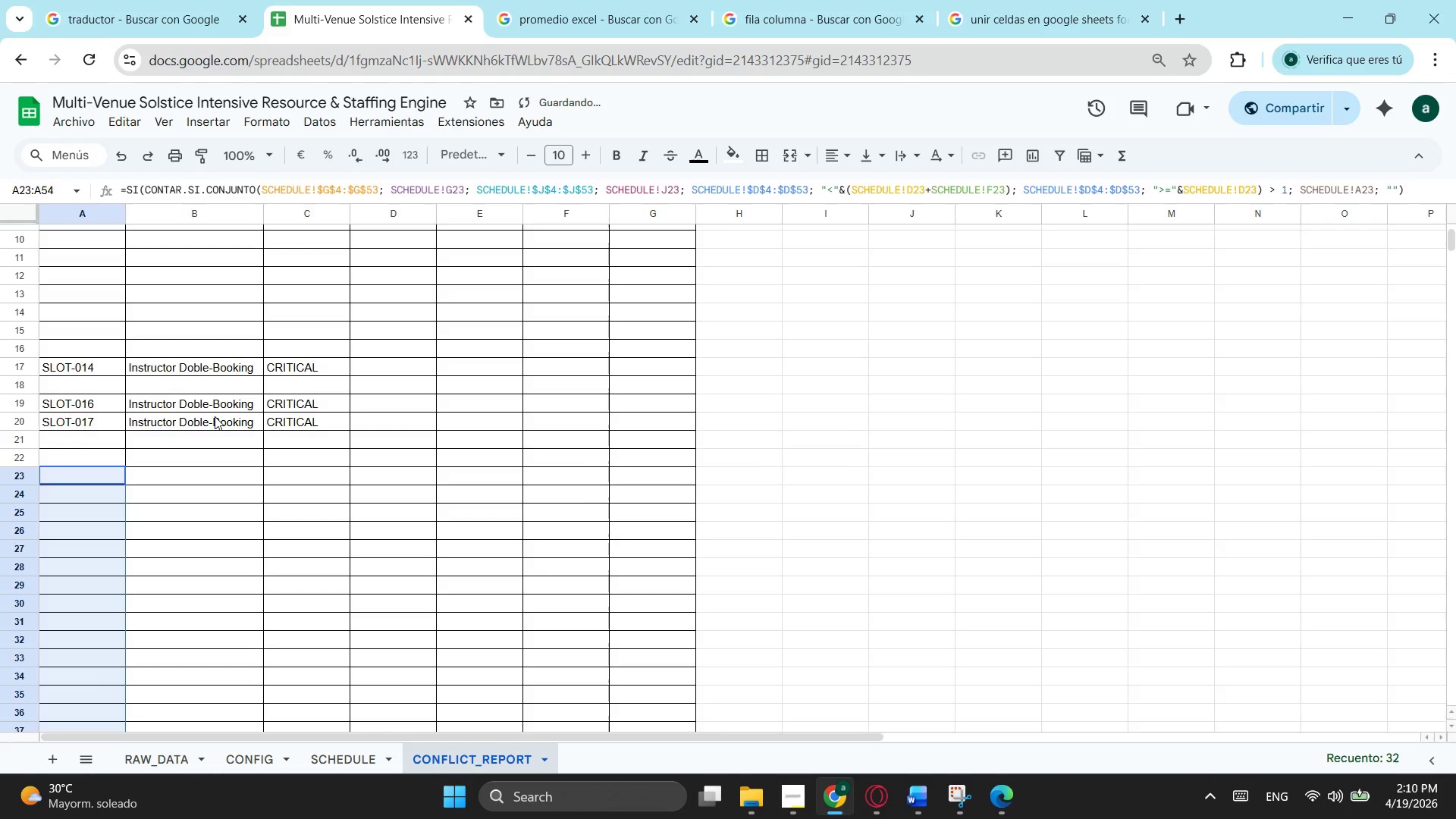 
left_click([215, 416])
 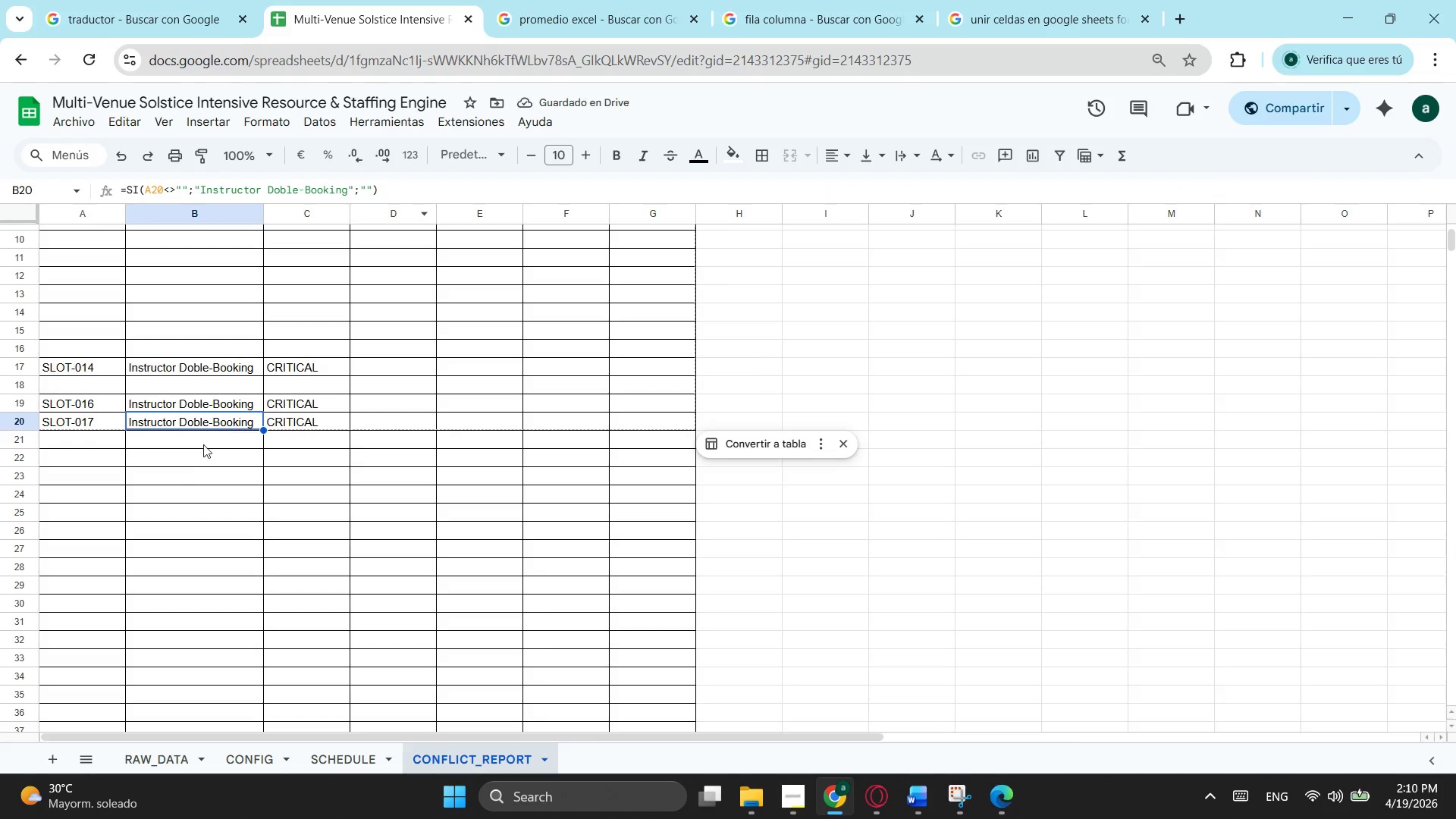 
left_click([180, 473])
 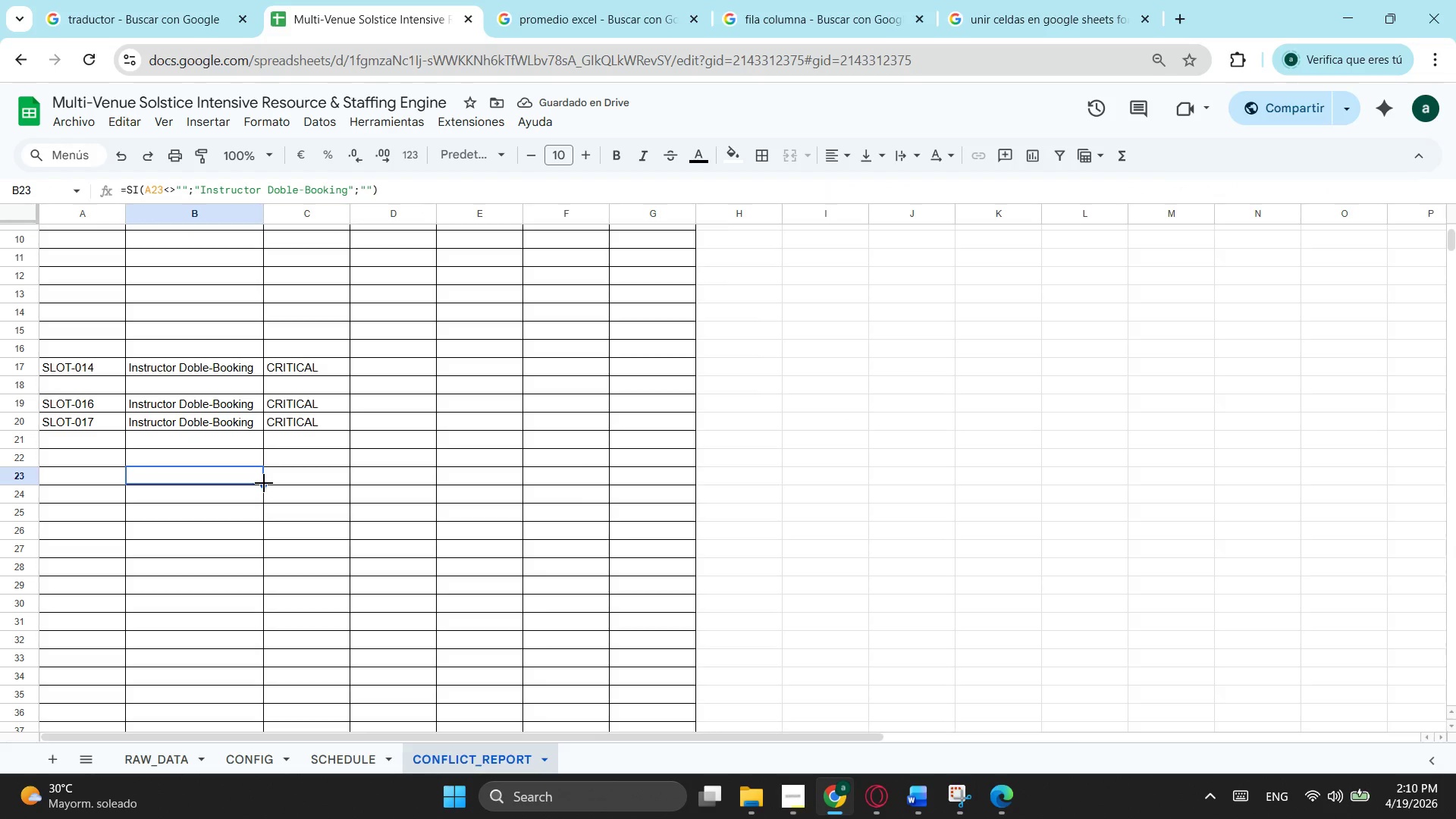 
left_click_drag(start_coordinate=[264, 483], to_coordinate=[219, 568])
 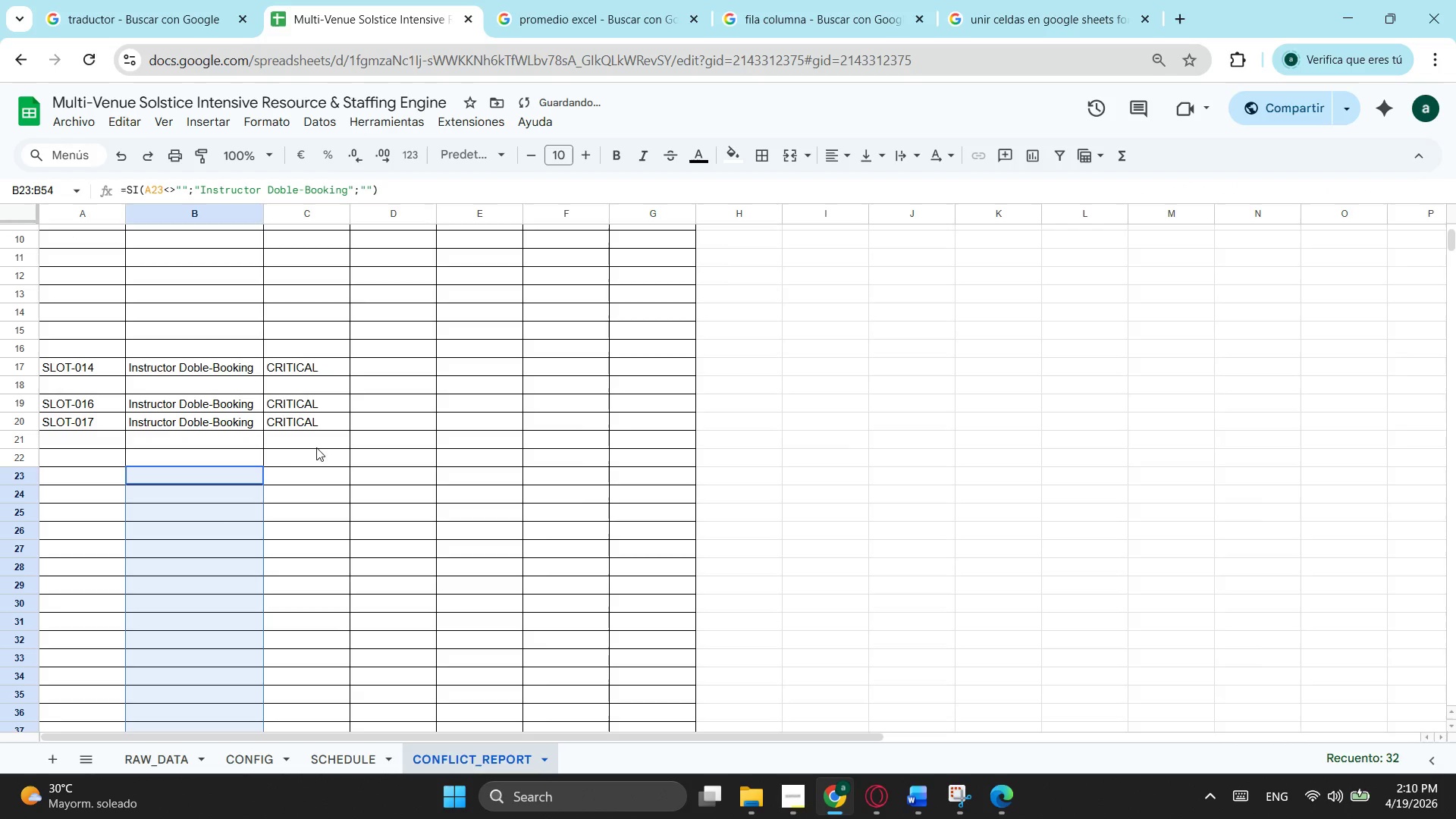 
scroll: coordinate [210, 657], scroll_direction: down, amount: 3.0
 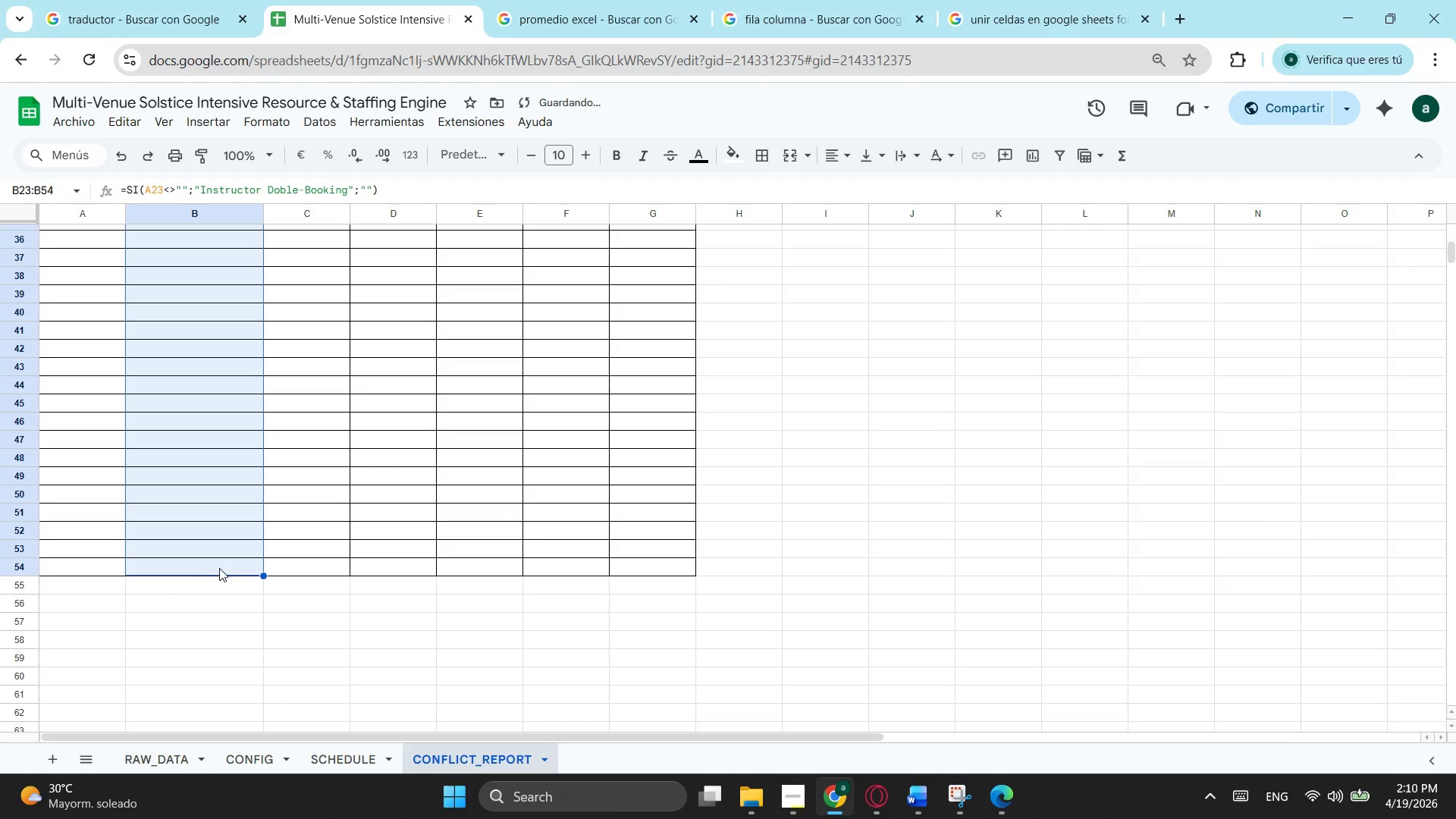 
scroll: coordinate [232, 543], scroll_direction: up, amount: 3.0
 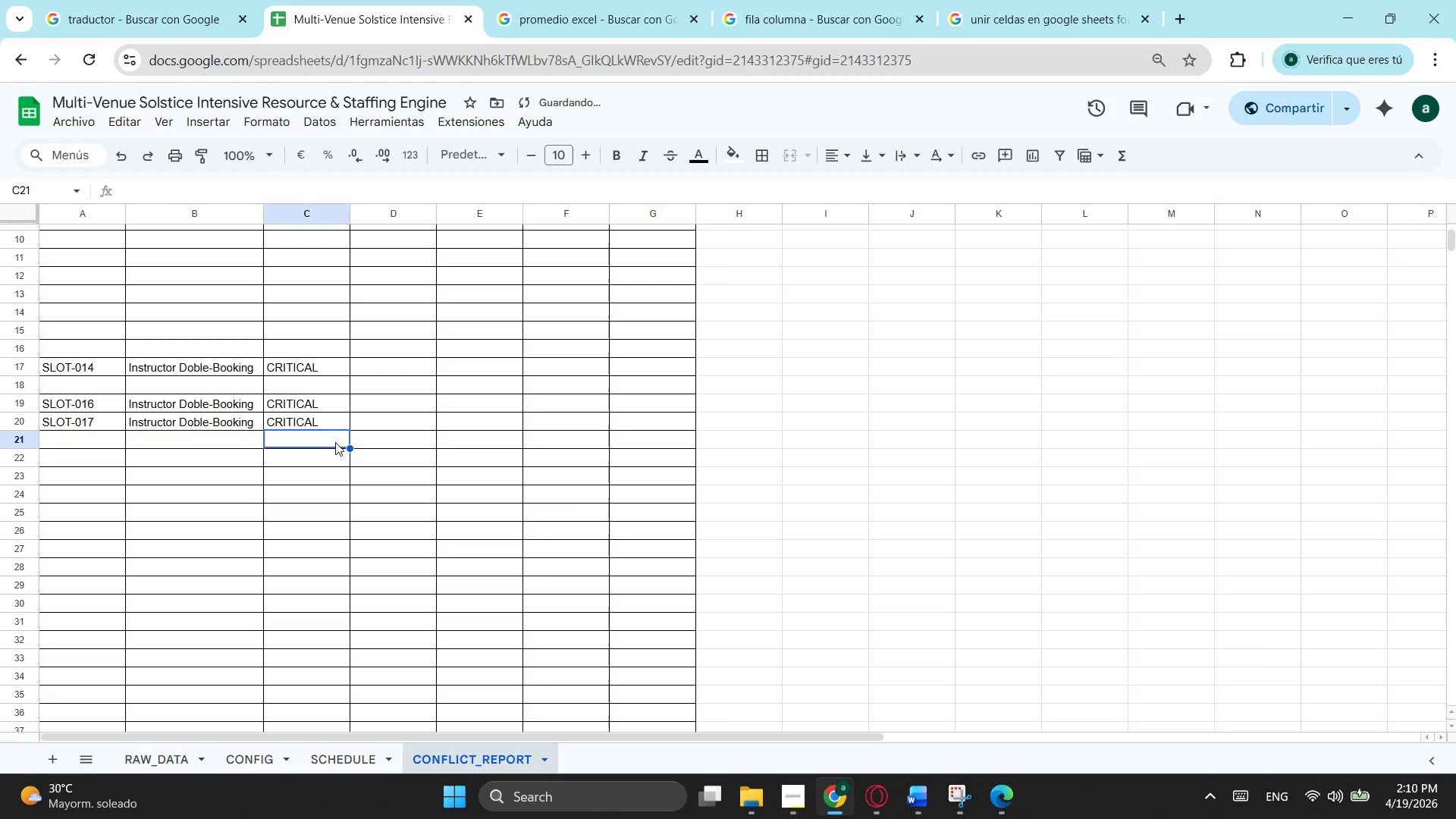 
left_click([324, 425])
 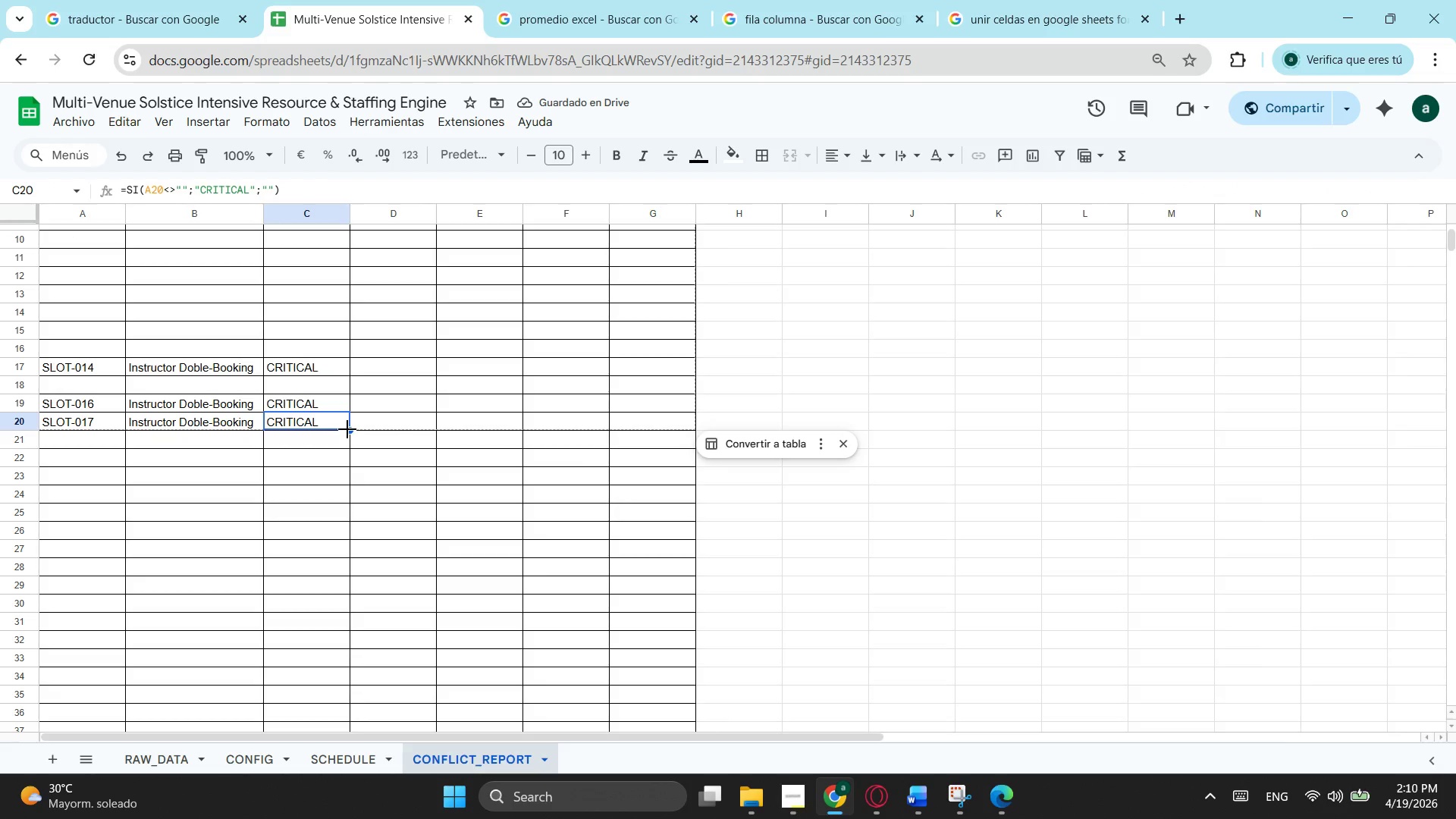 
left_click_drag(start_coordinate=[347, 429], to_coordinate=[321, 570])
 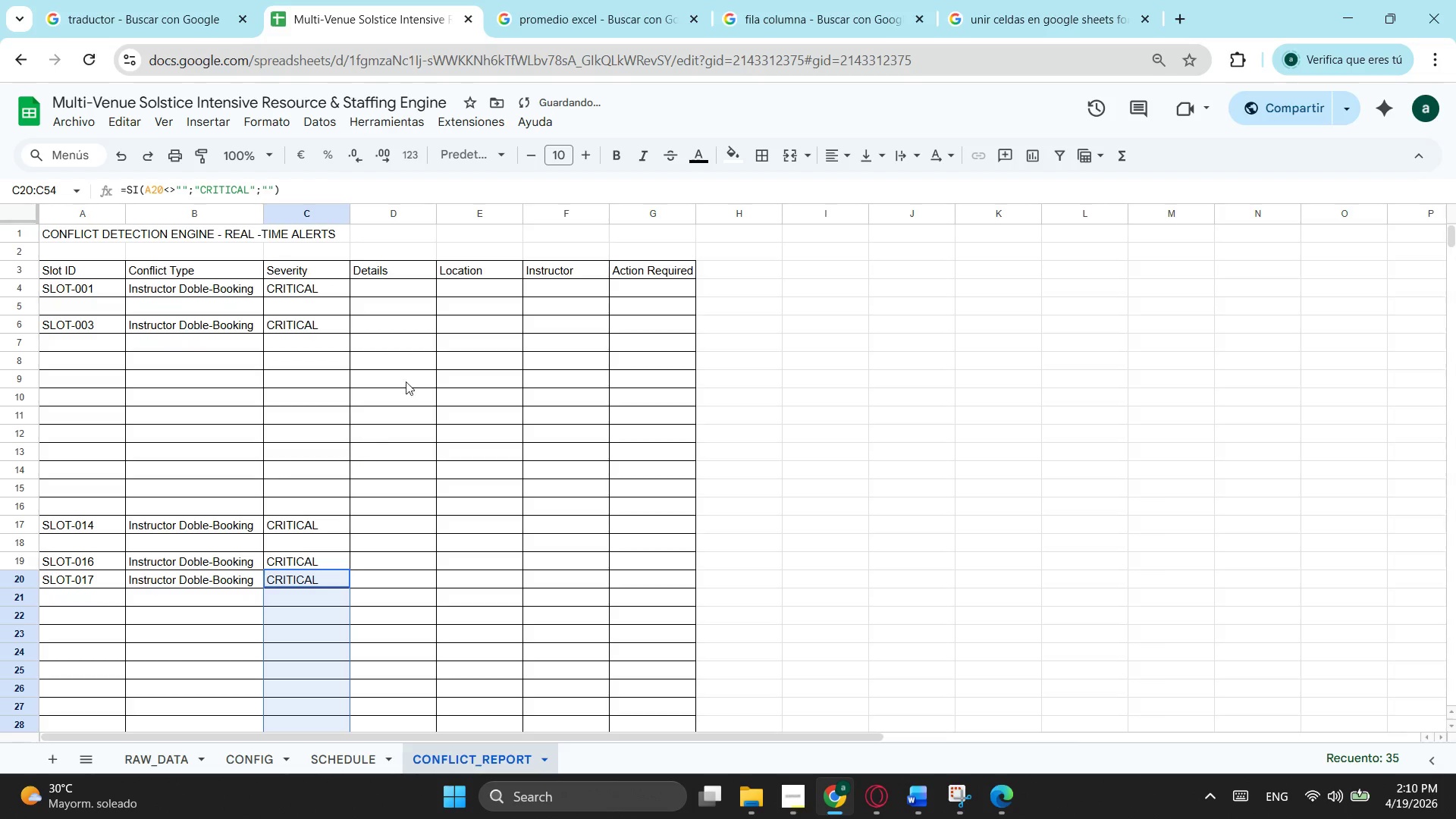 
scroll: coordinate [308, 629], scroll_direction: down, amount: 3.0
 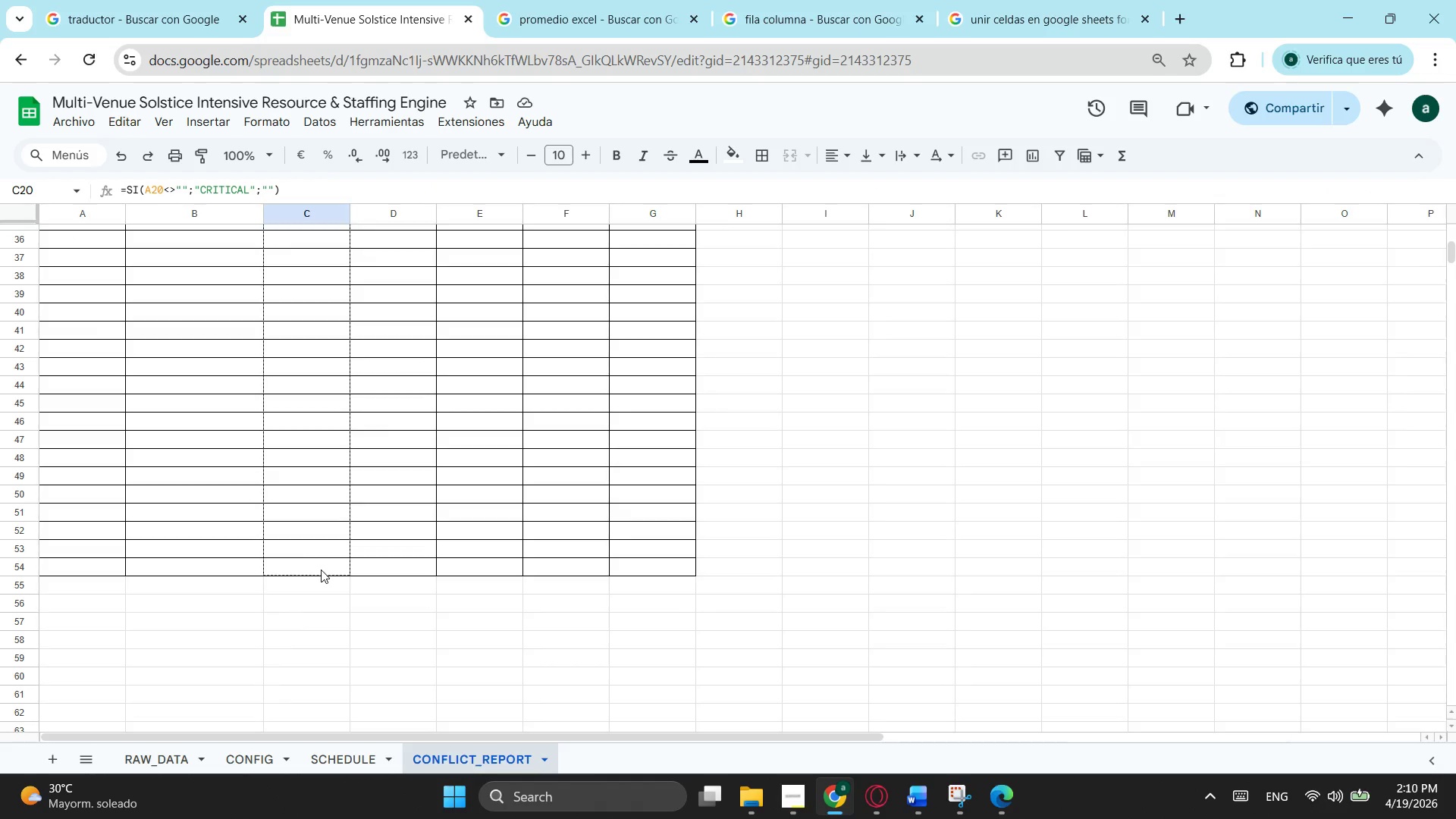 
scroll: coordinate [413, 356], scroll_direction: up, amount: 6.0
 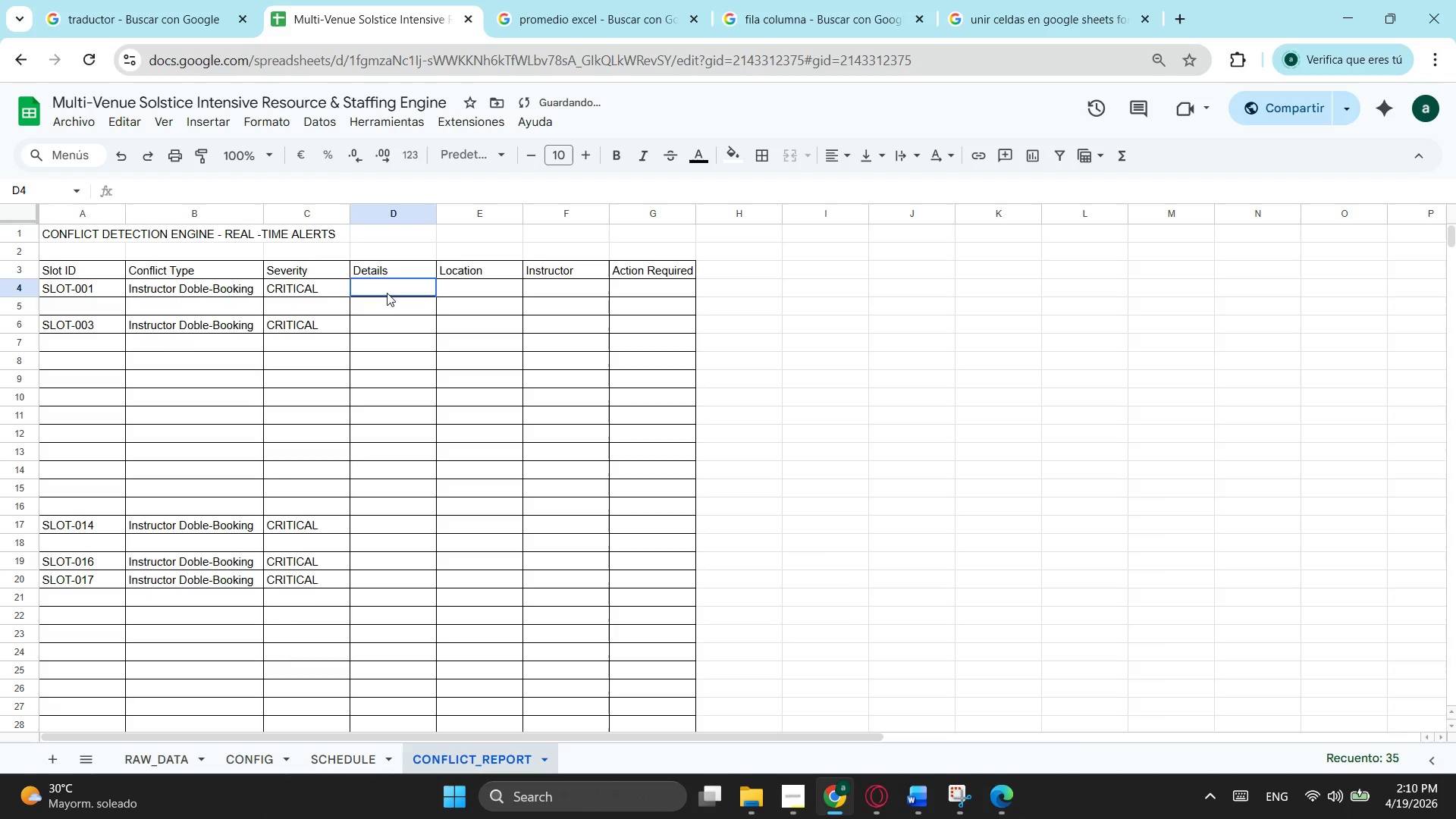 
left_click([387, 293])
 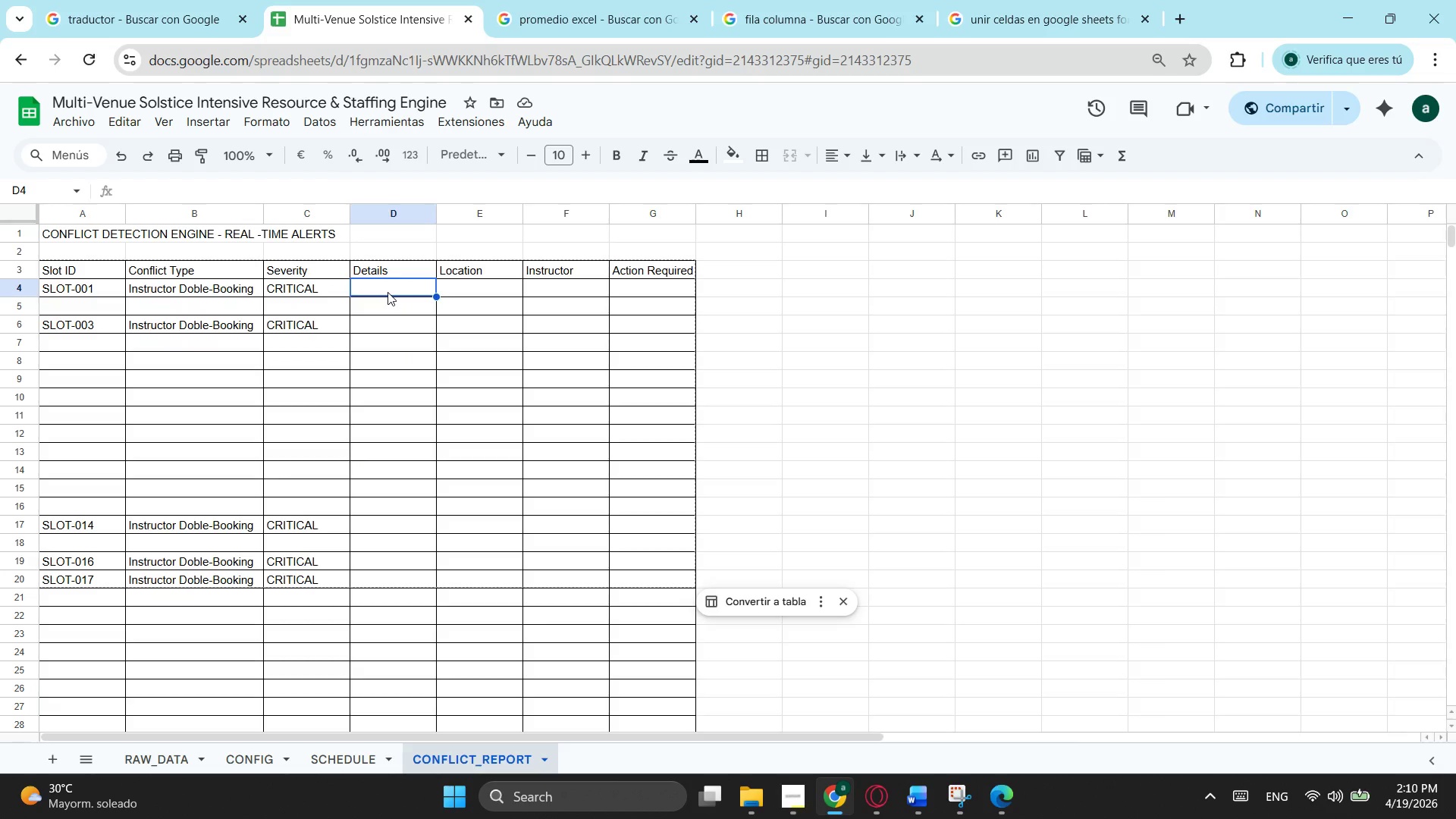 
wait(13.36)
 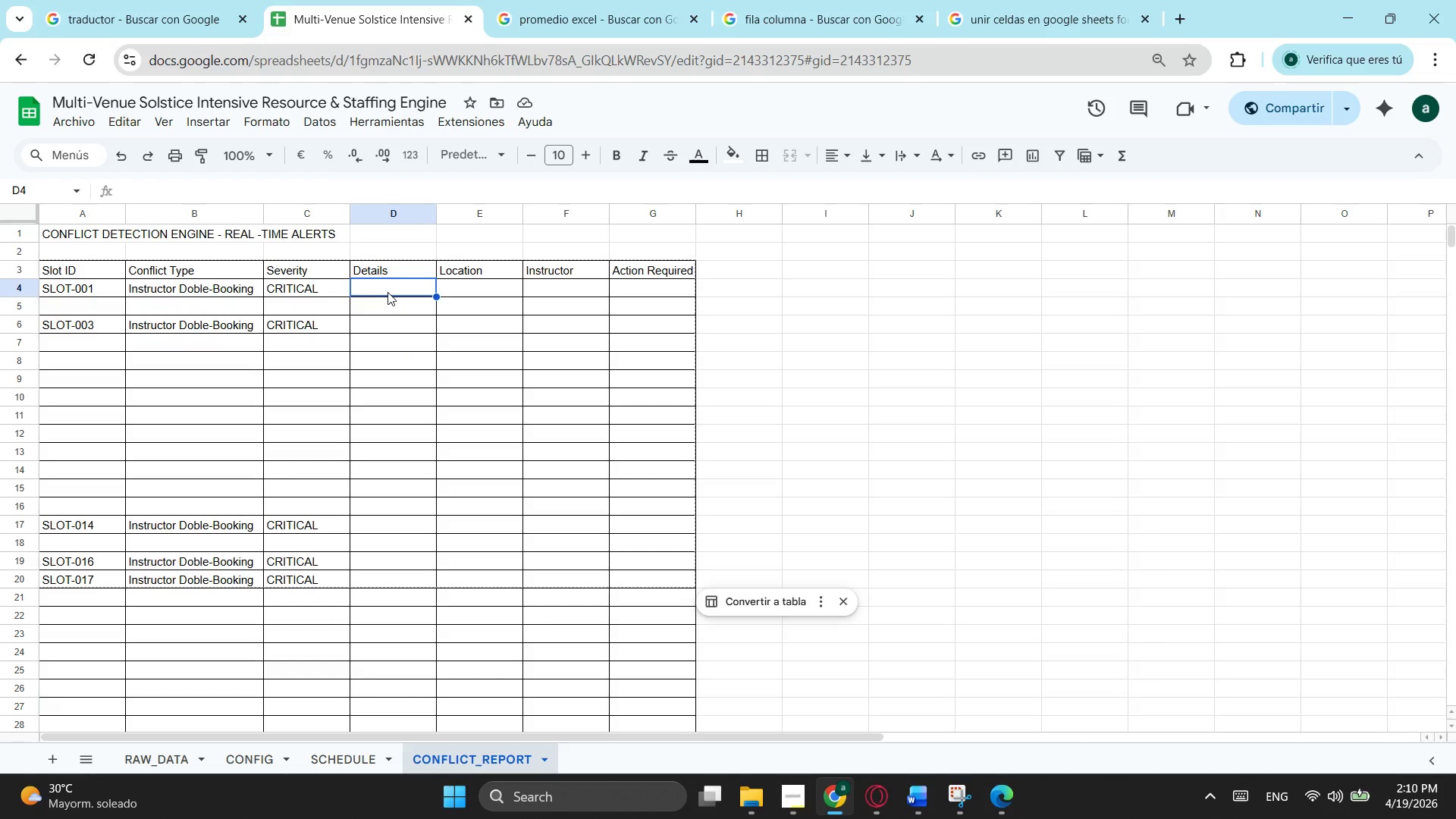 
type(s)
key(Backspace)
type(=Si)
key(Tab)
type(a4<>"";)
 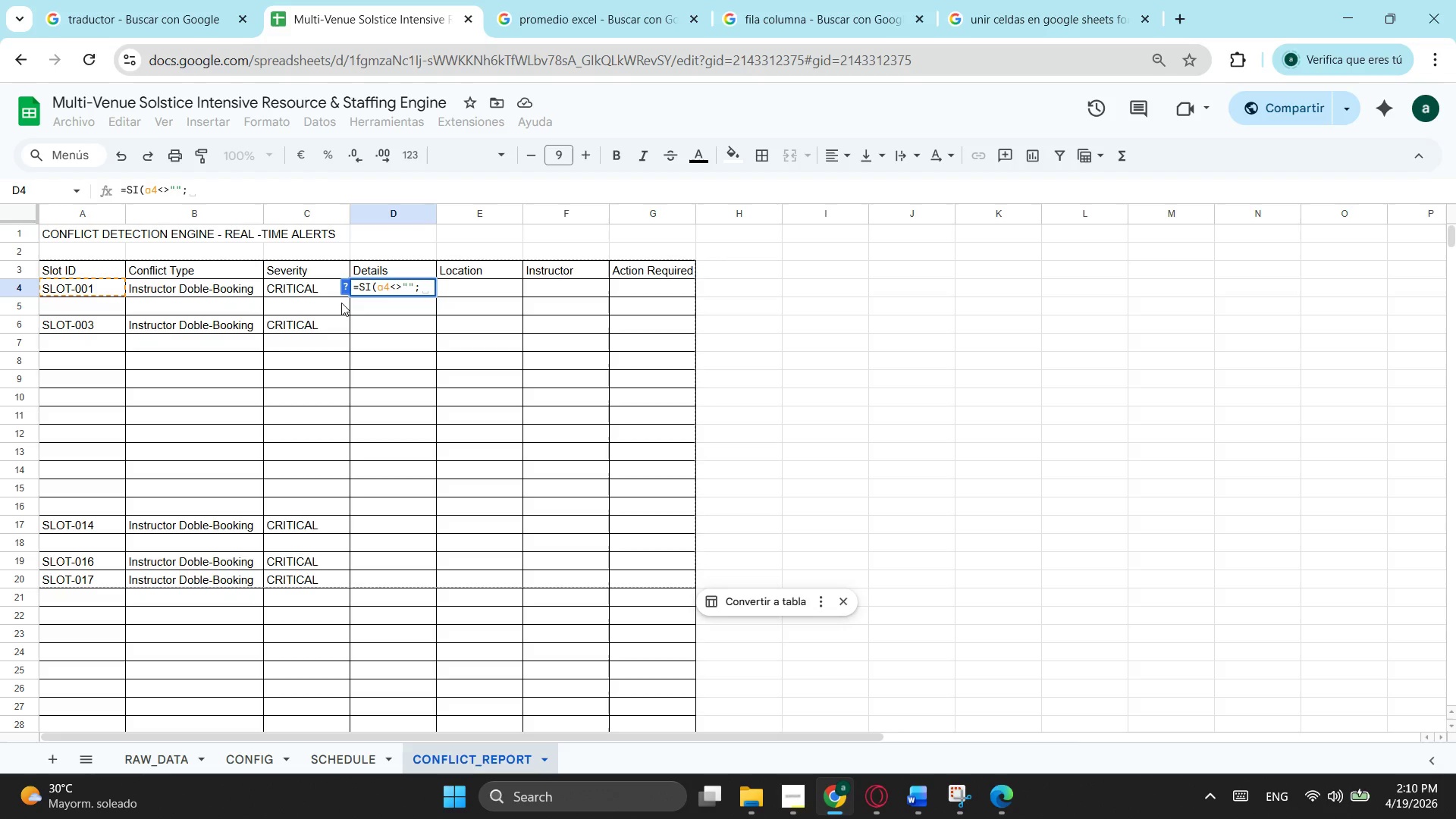 
type("Instructor S)
 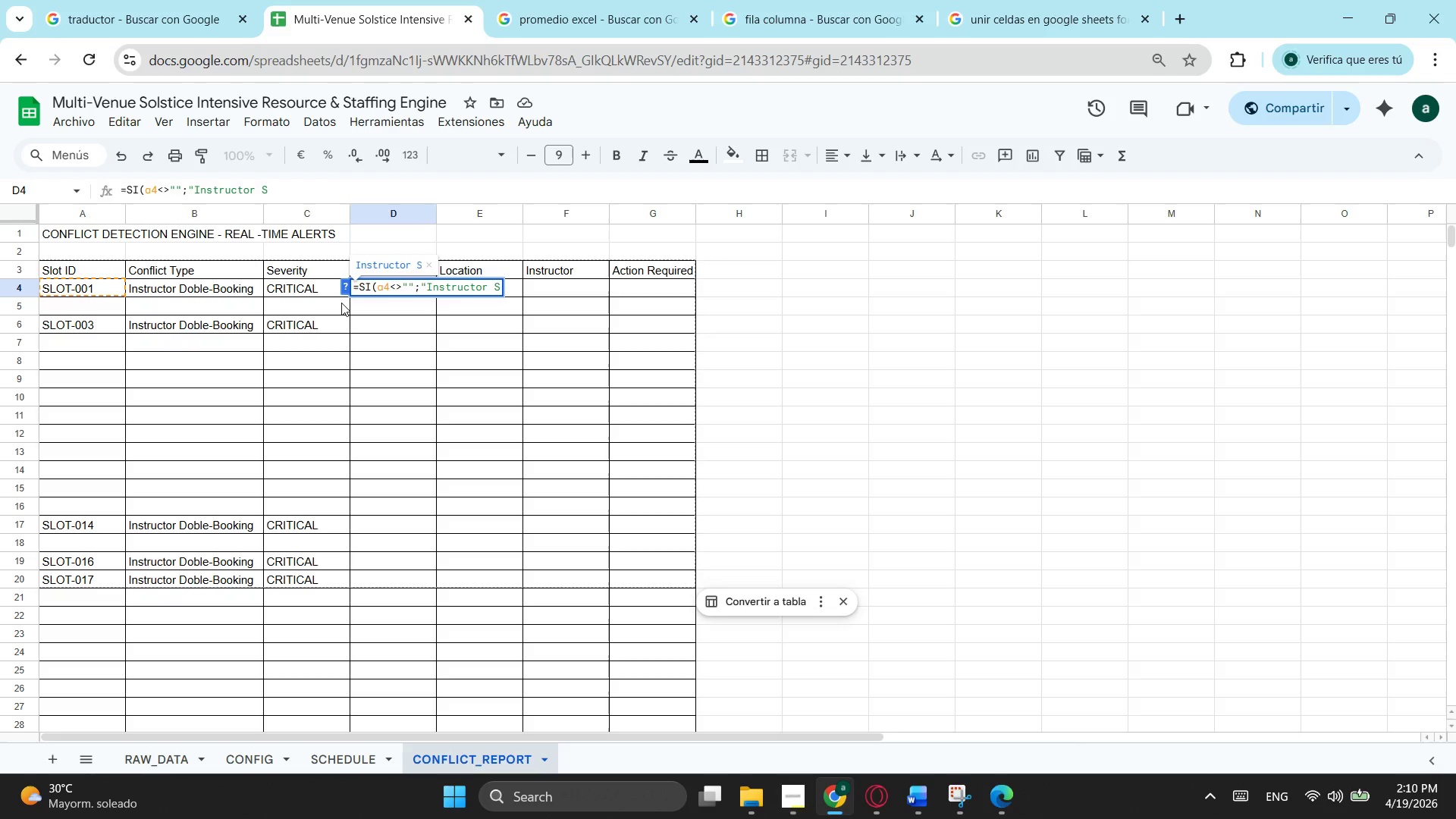 
type(heduled atmu)
key(Backspace)
key(Backspace)
type( multio)
key(Backspace)
type(ple locations simultaneously')
key(Backspace)
type(";""))
 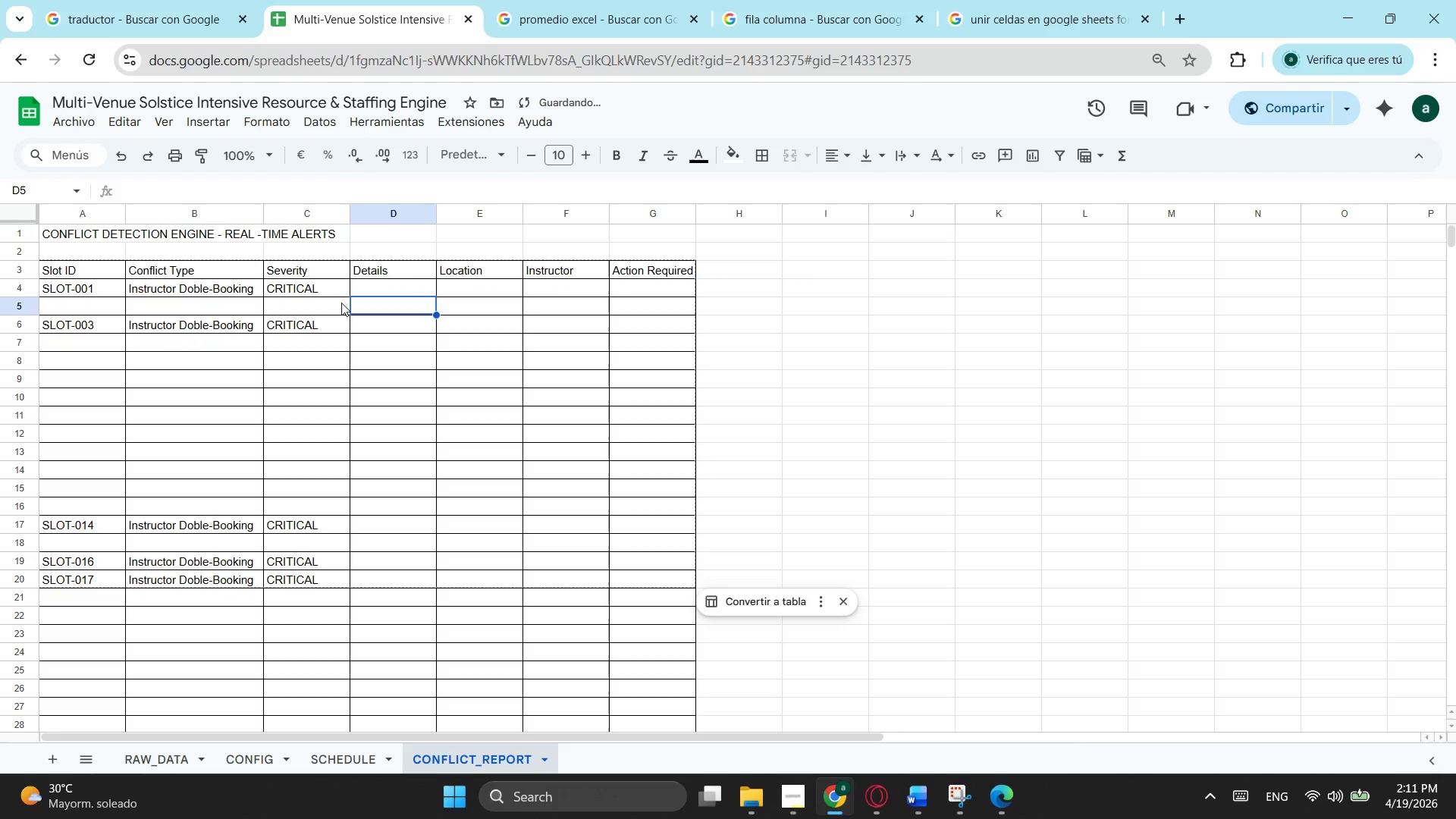 
 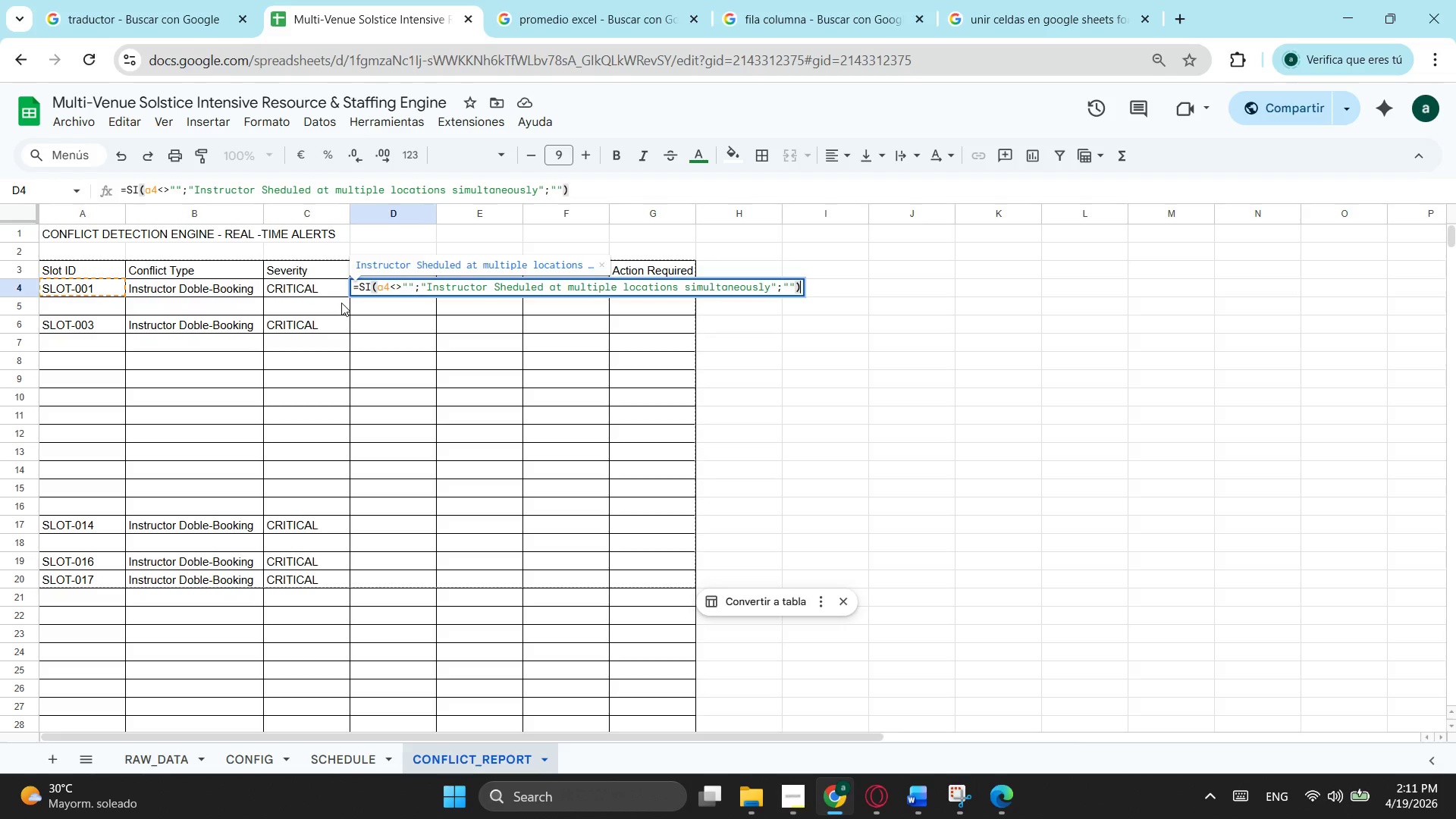 
key(Enter)
 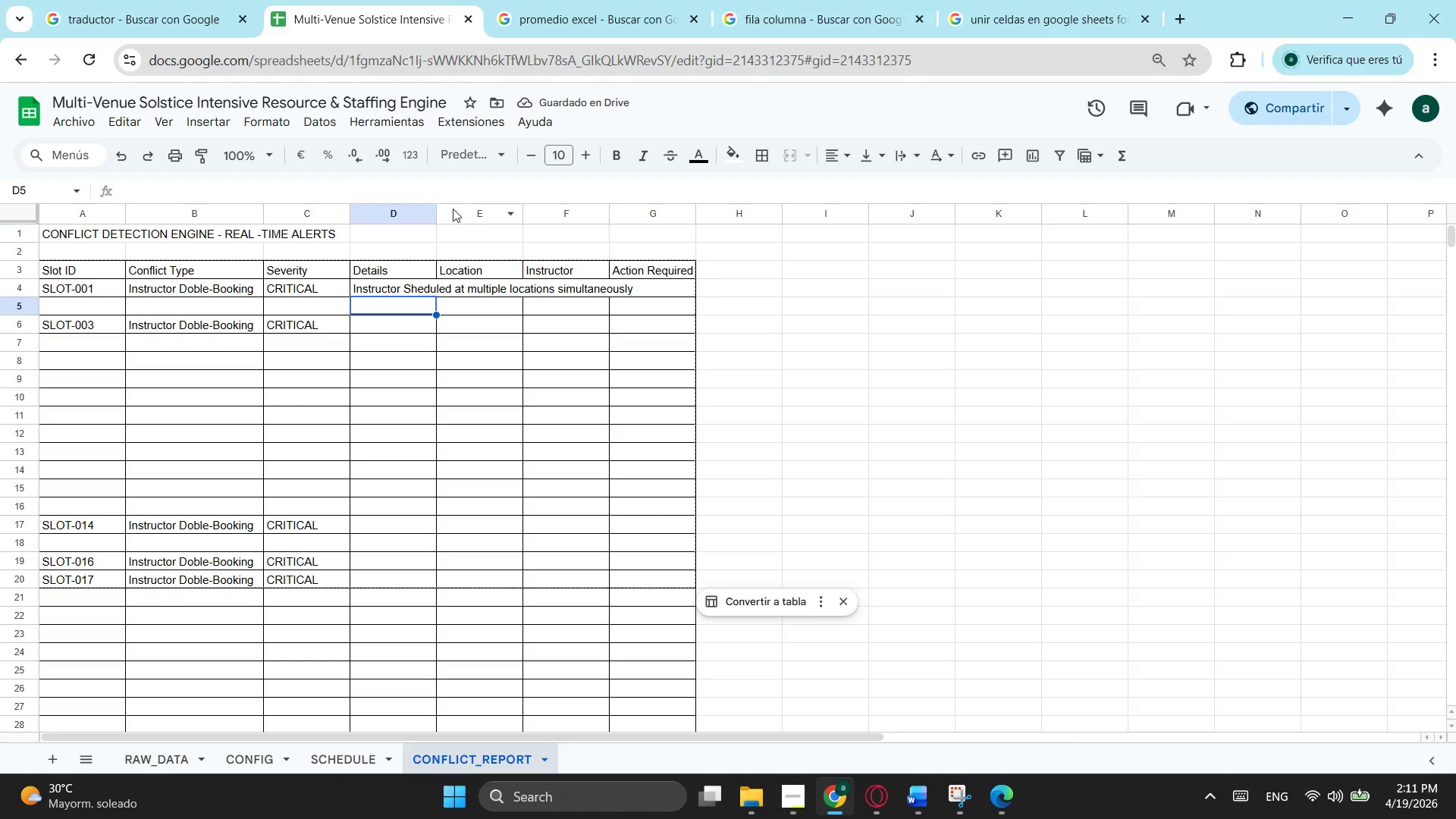 
left_click_drag(start_coordinate=[432, 213], to_coordinate=[635, 211])
 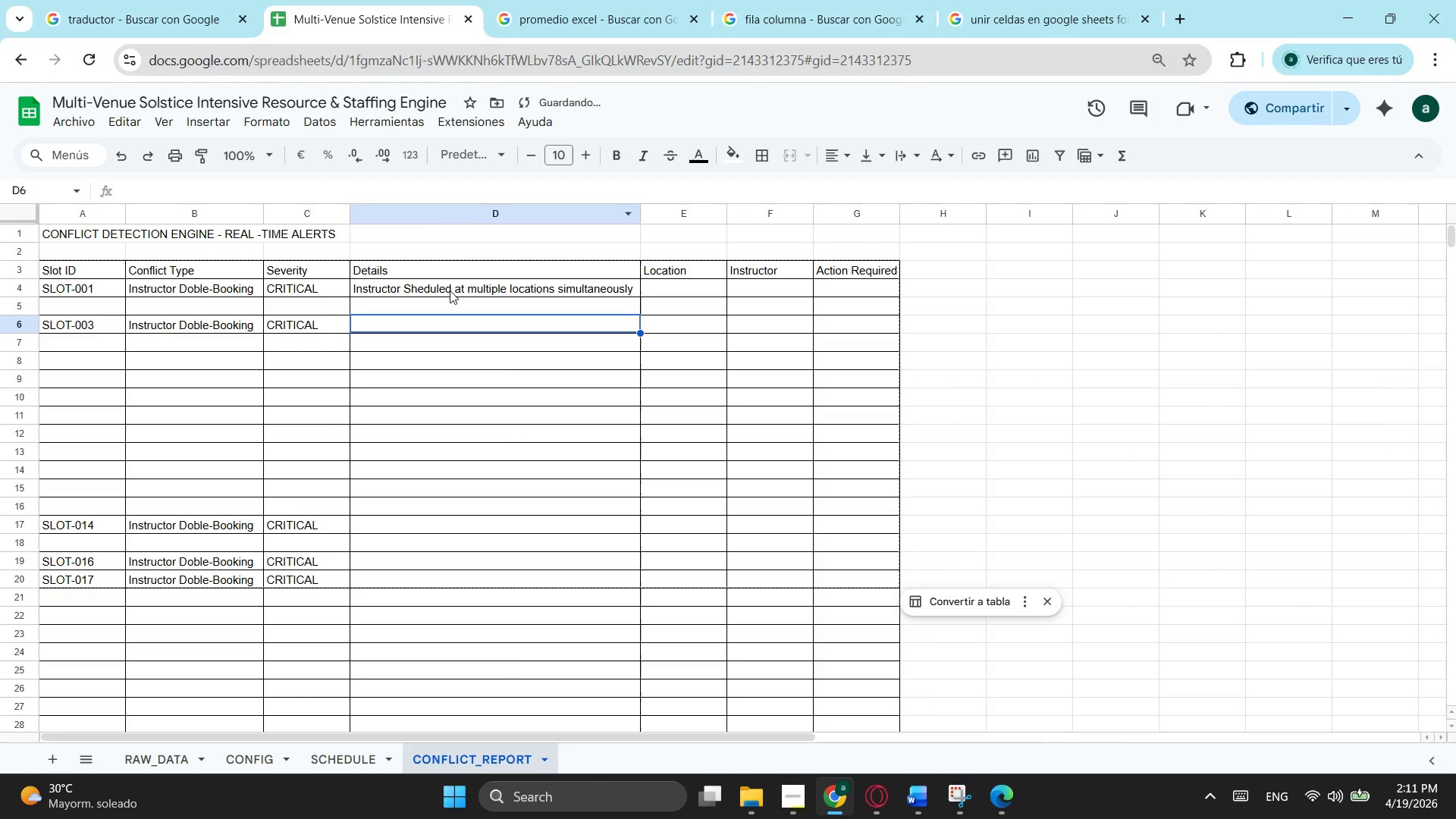 
double_click([458, 286])
 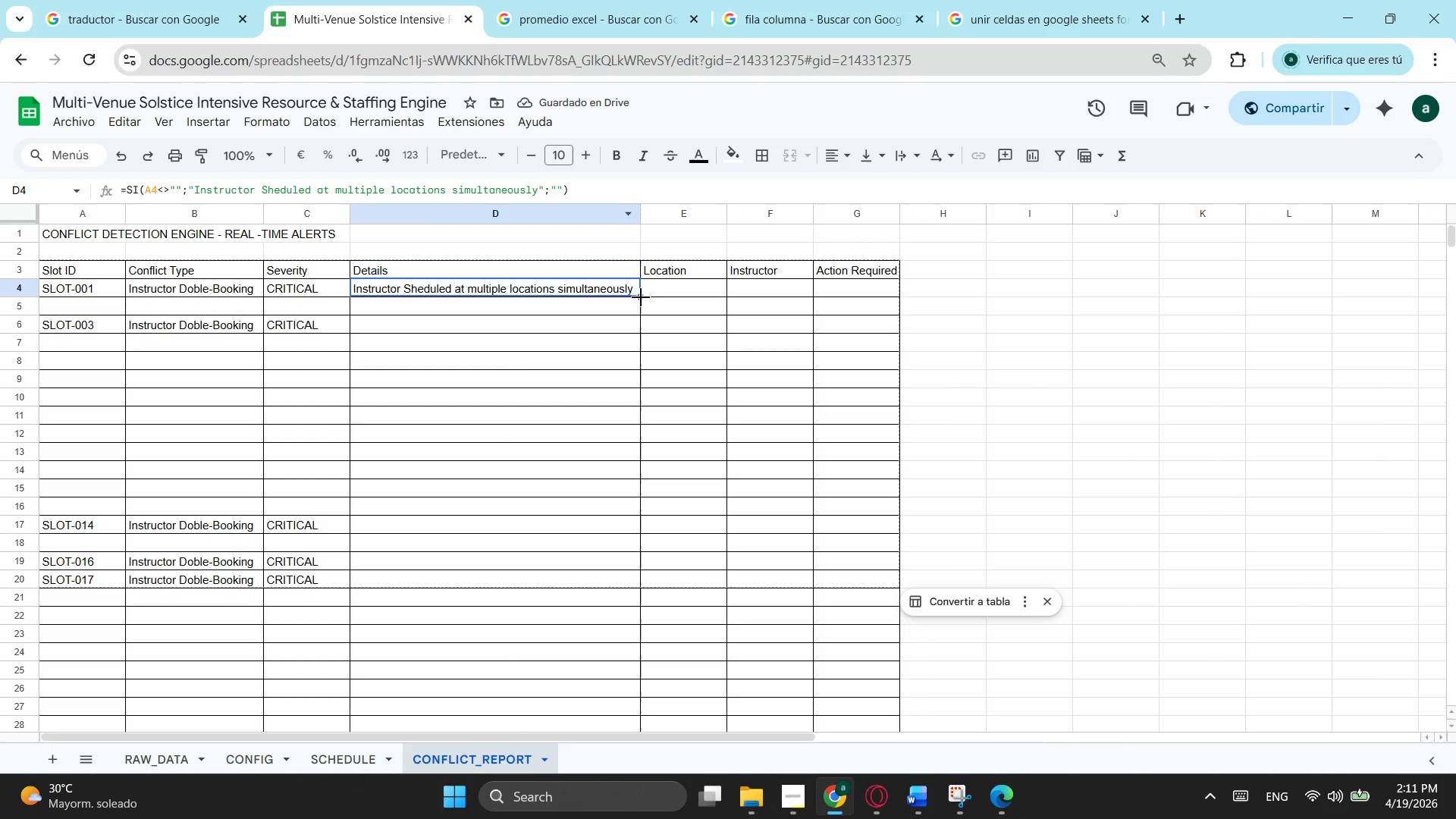 
left_click_drag(start_coordinate=[641, 293], to_coordinate=[504, 561])
 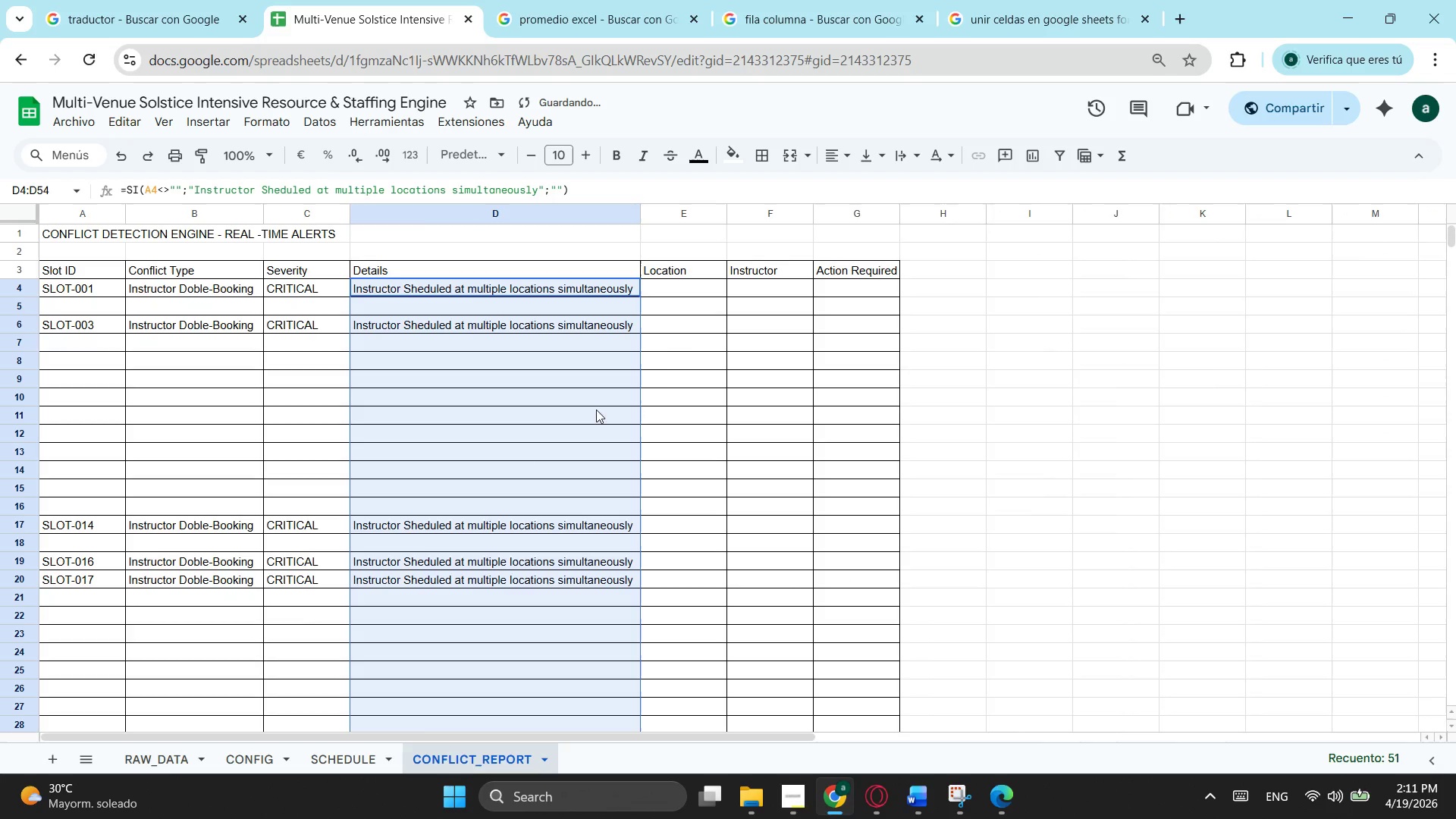 
scroll: coordinate [595, 506], scroll_direction: down, amount: 4.0
 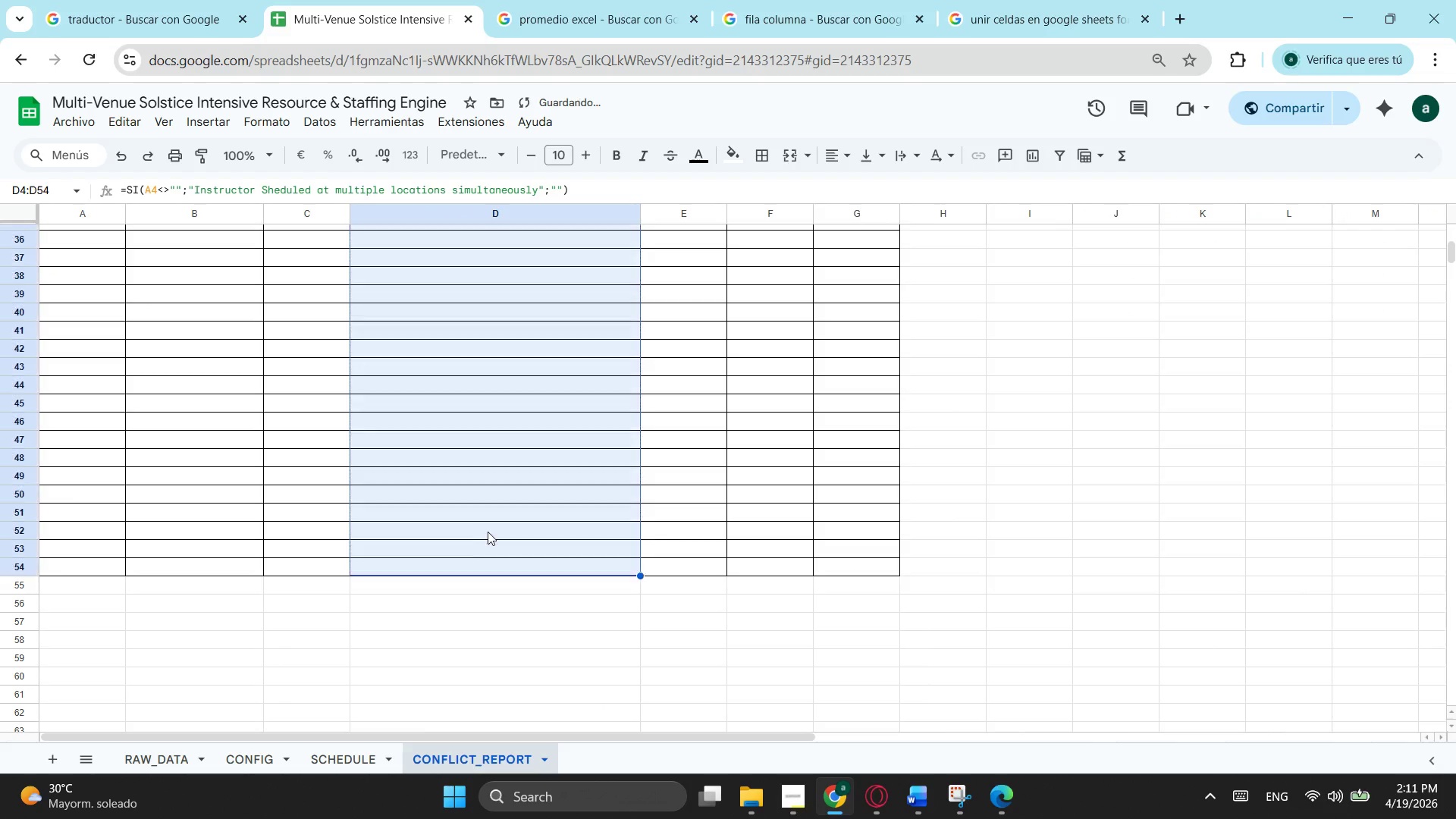 
scroll: coordinate [484, 513], scroll_direction: up, amount: 4.0
 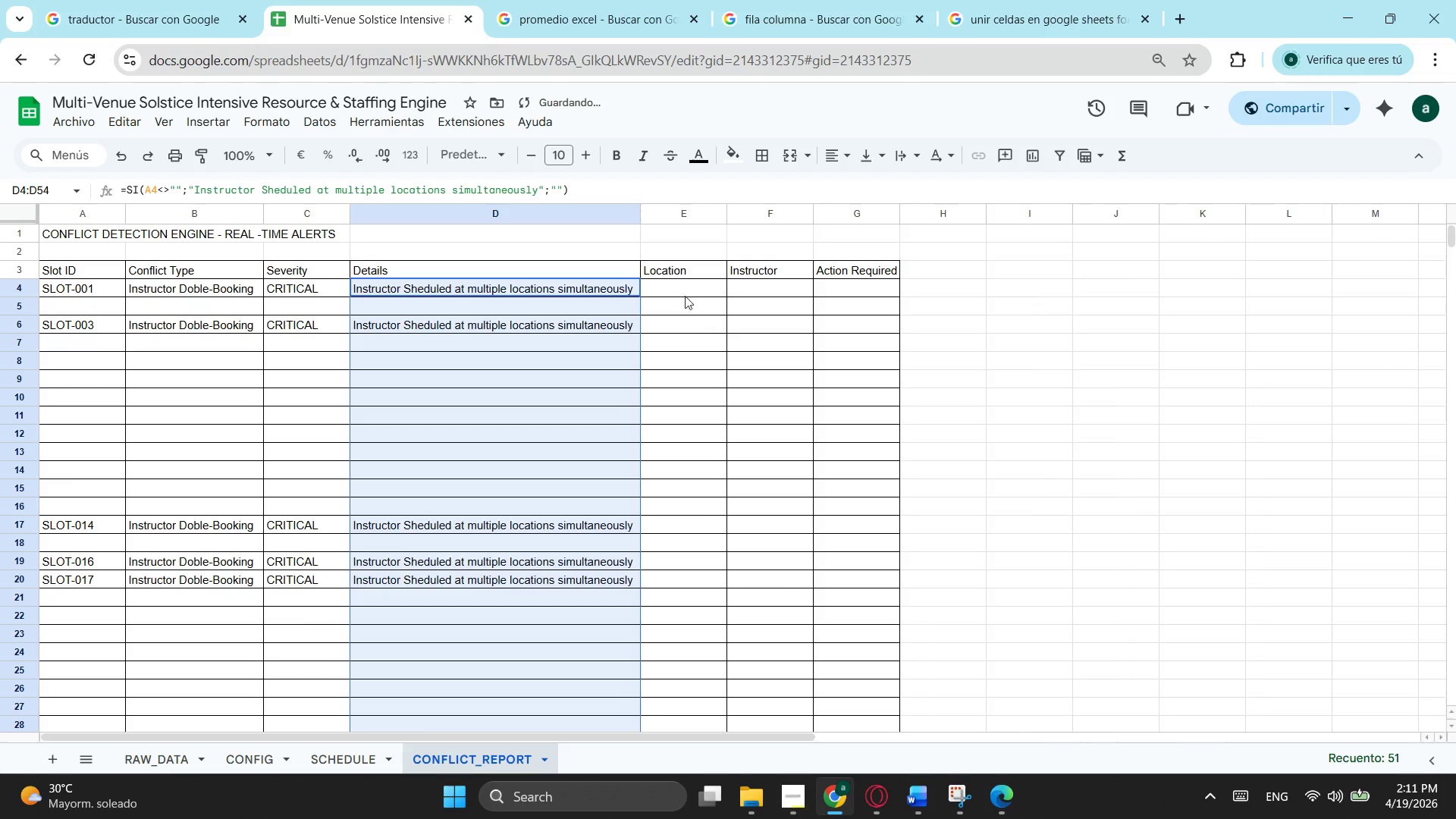 
left_click([685, 296])
 